 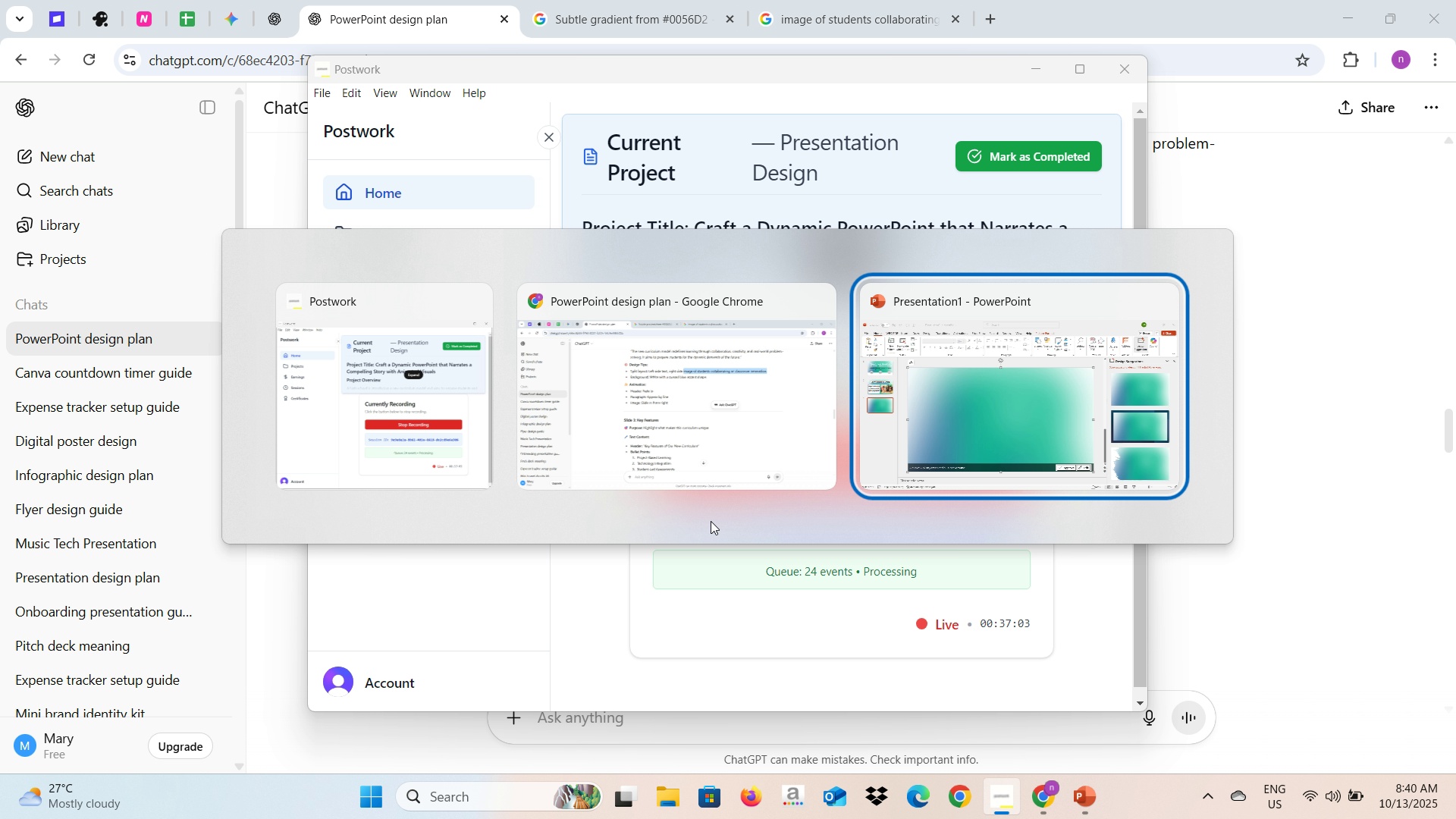 
key(Alt+Tab)
 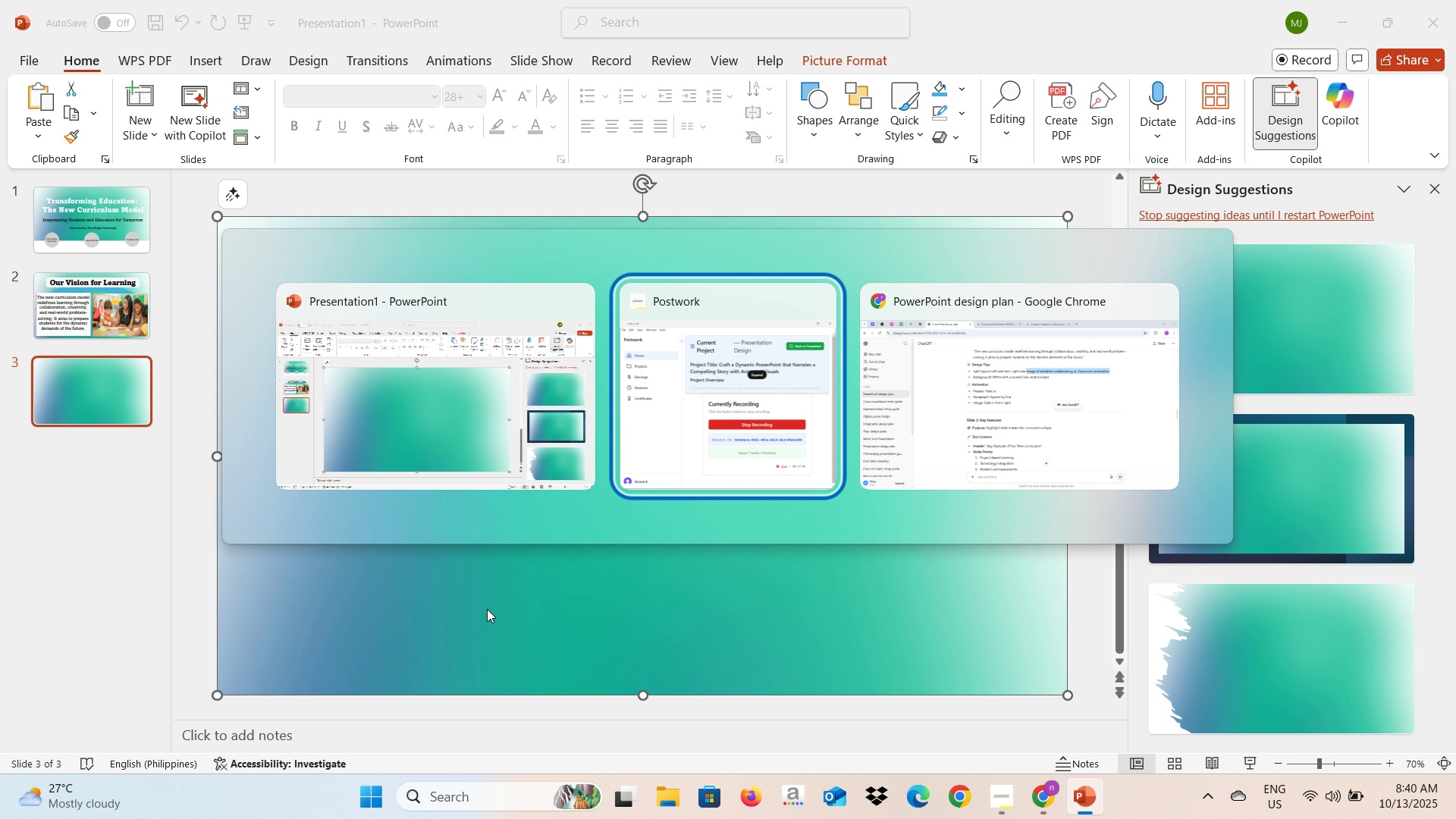 
key(Alt+Tab)
 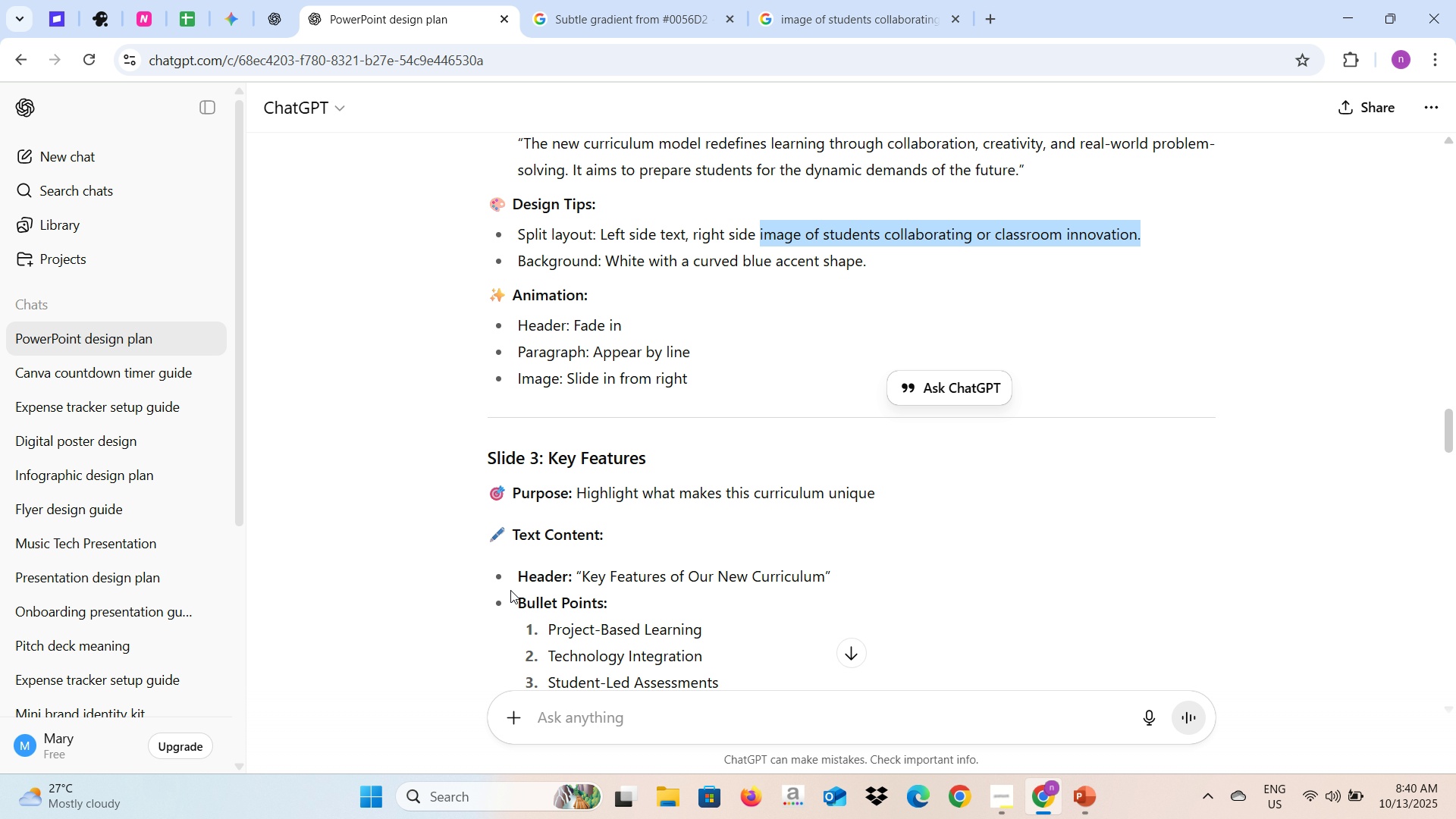 
scroll: coordinate [510, 590], scroll_direction: down, amount: 2.0
 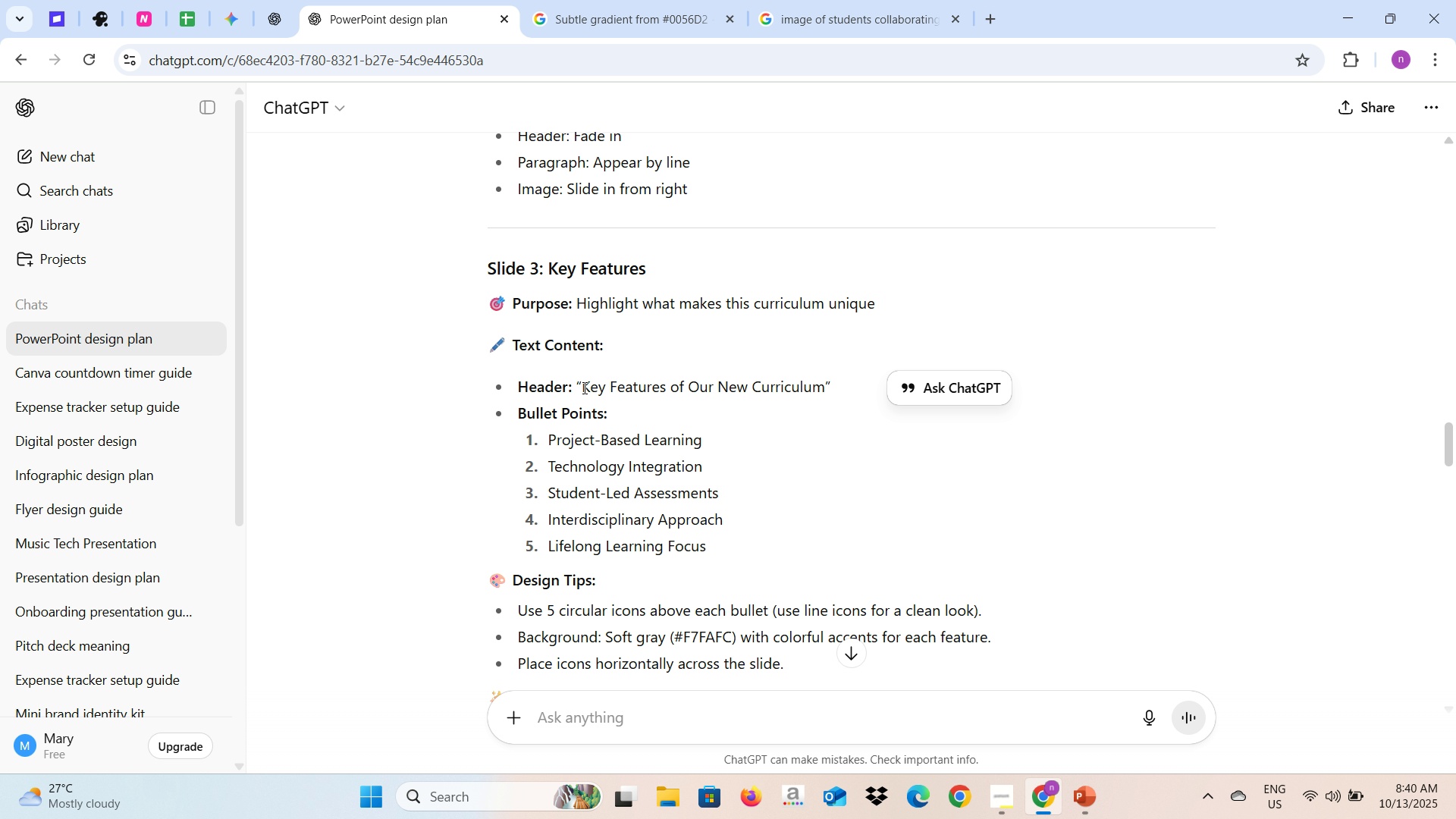 
wait(6.19)
 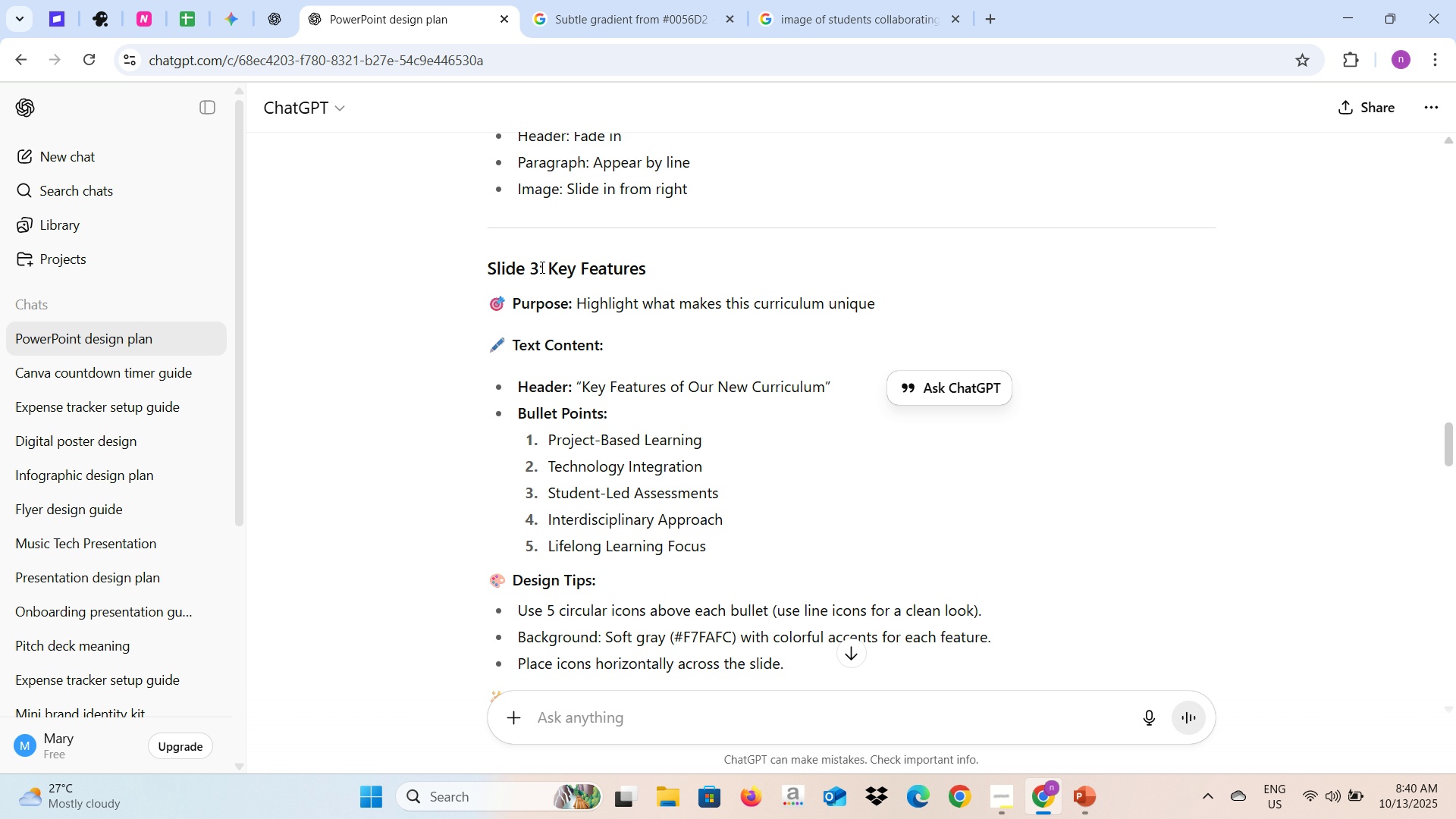 
key(Control+C)
 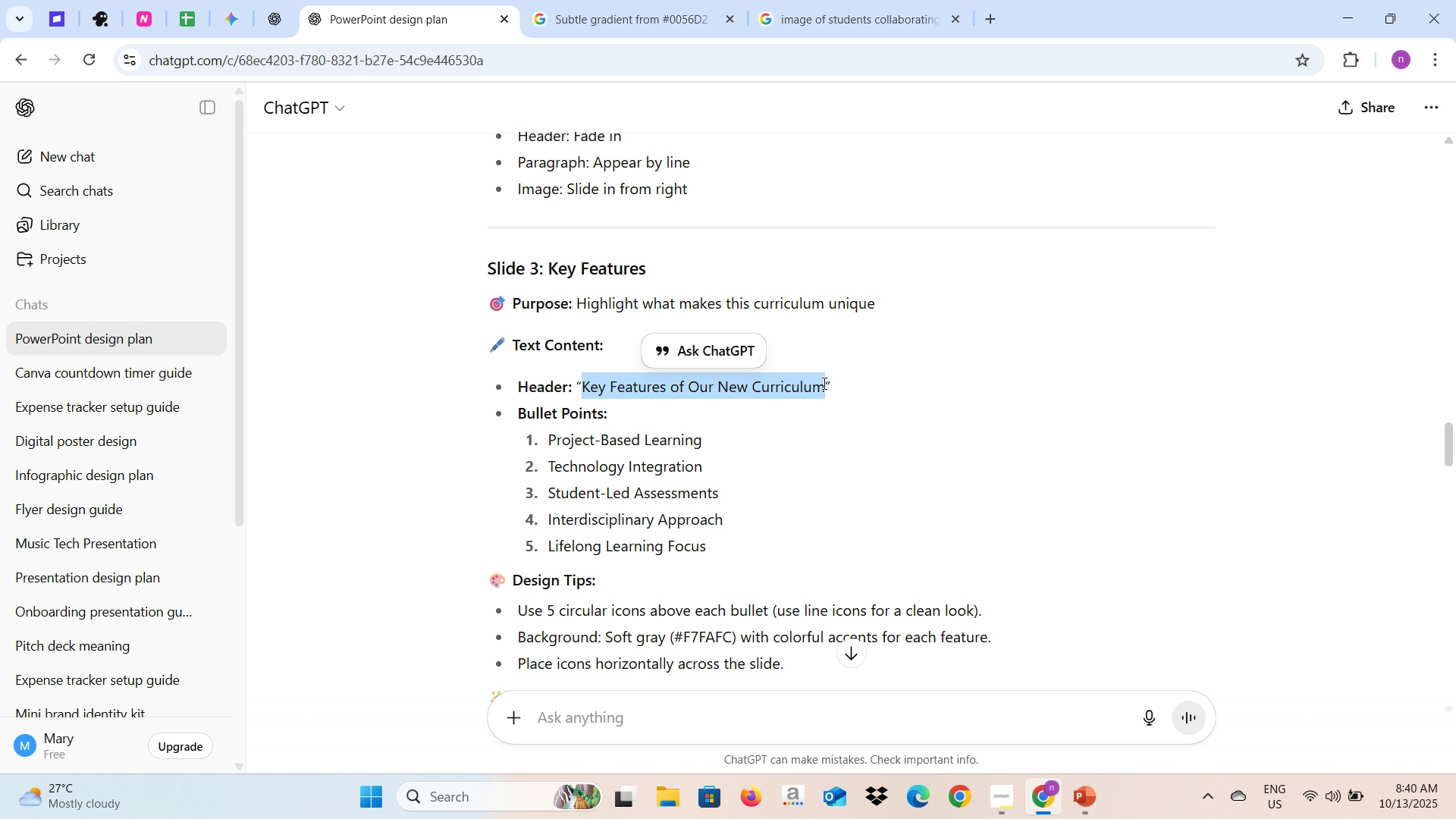 
key(Control+C)
 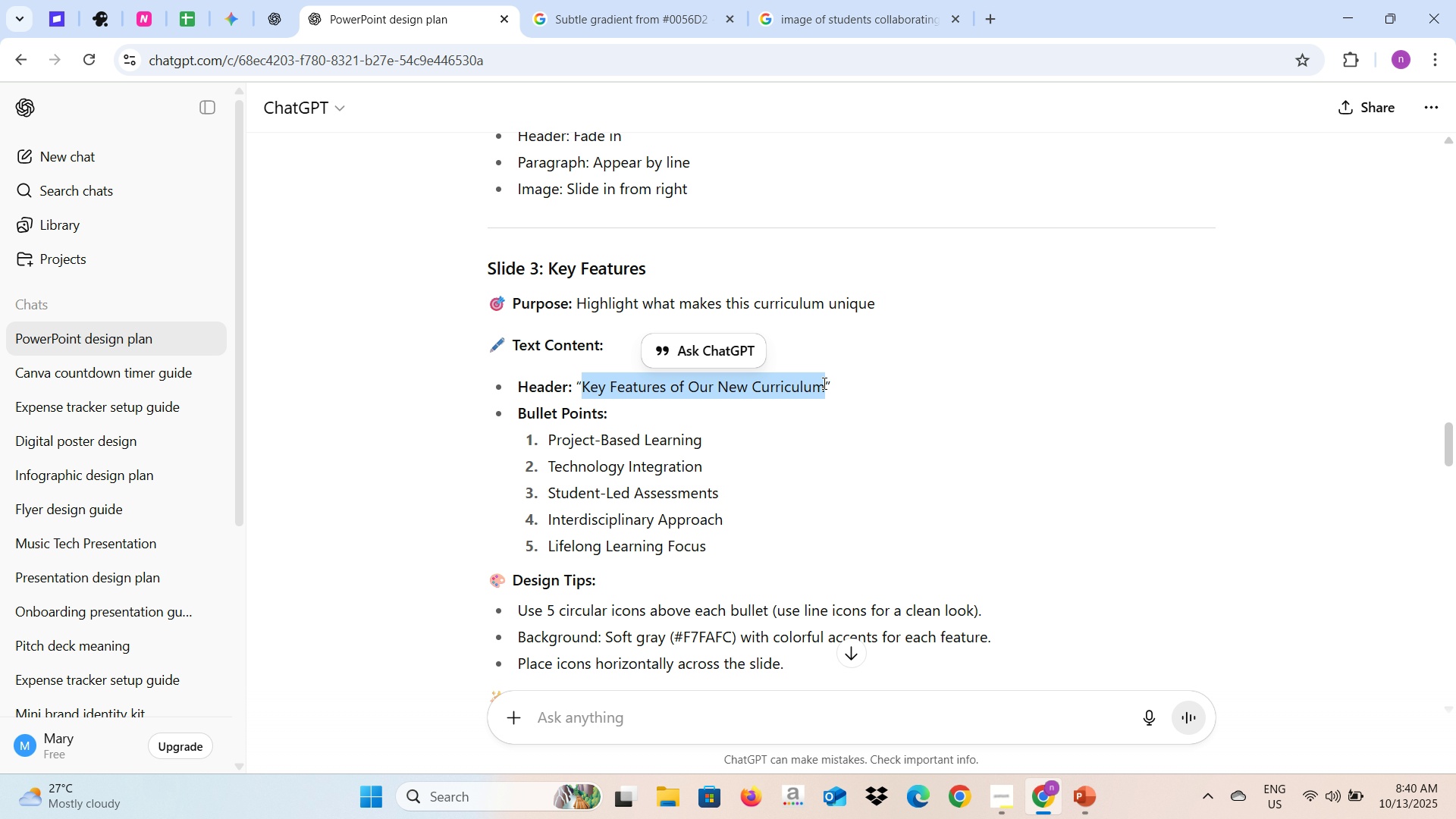 
key(Alt+AltLeft)
 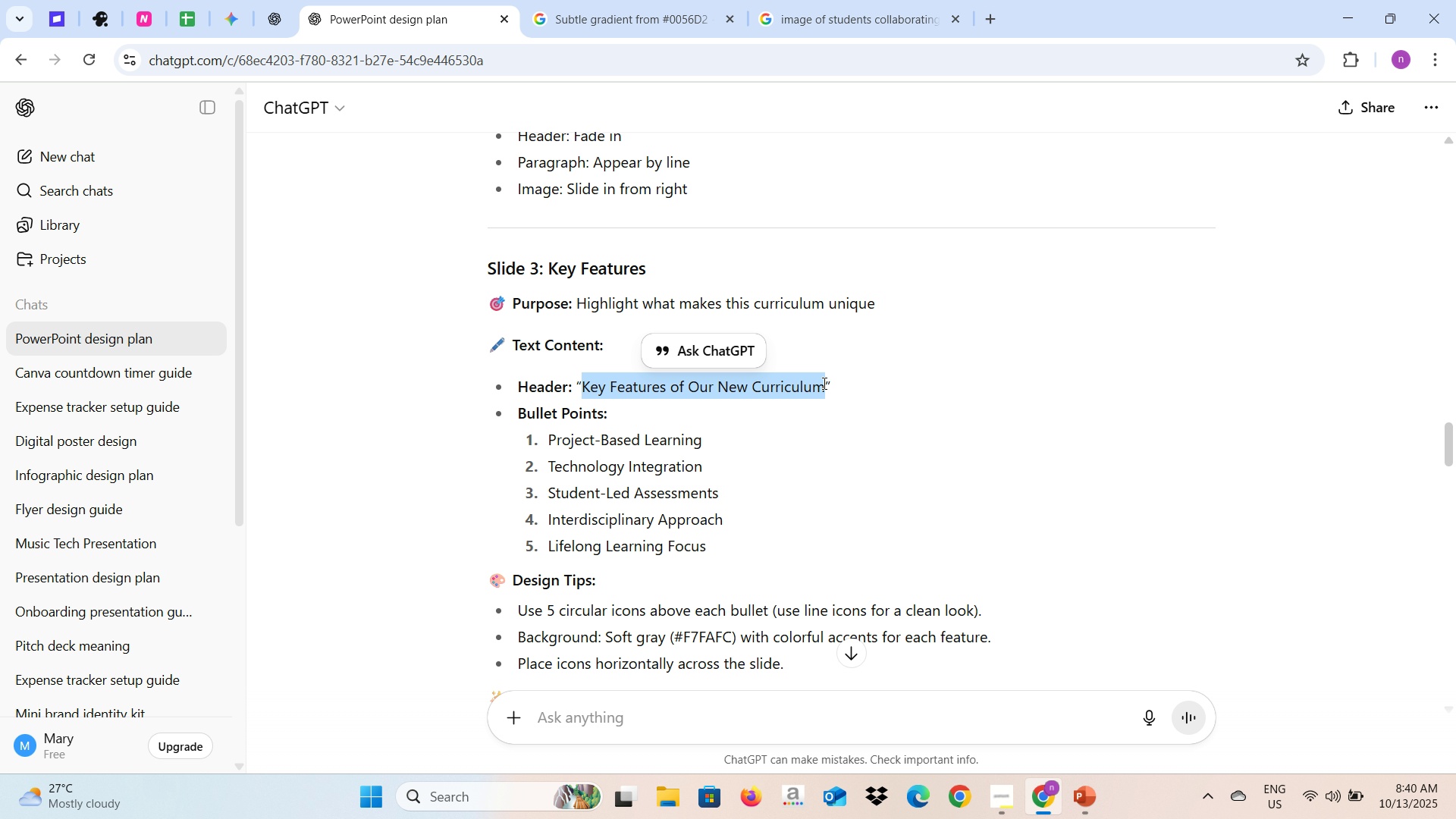 
key(Alt+Tab)
 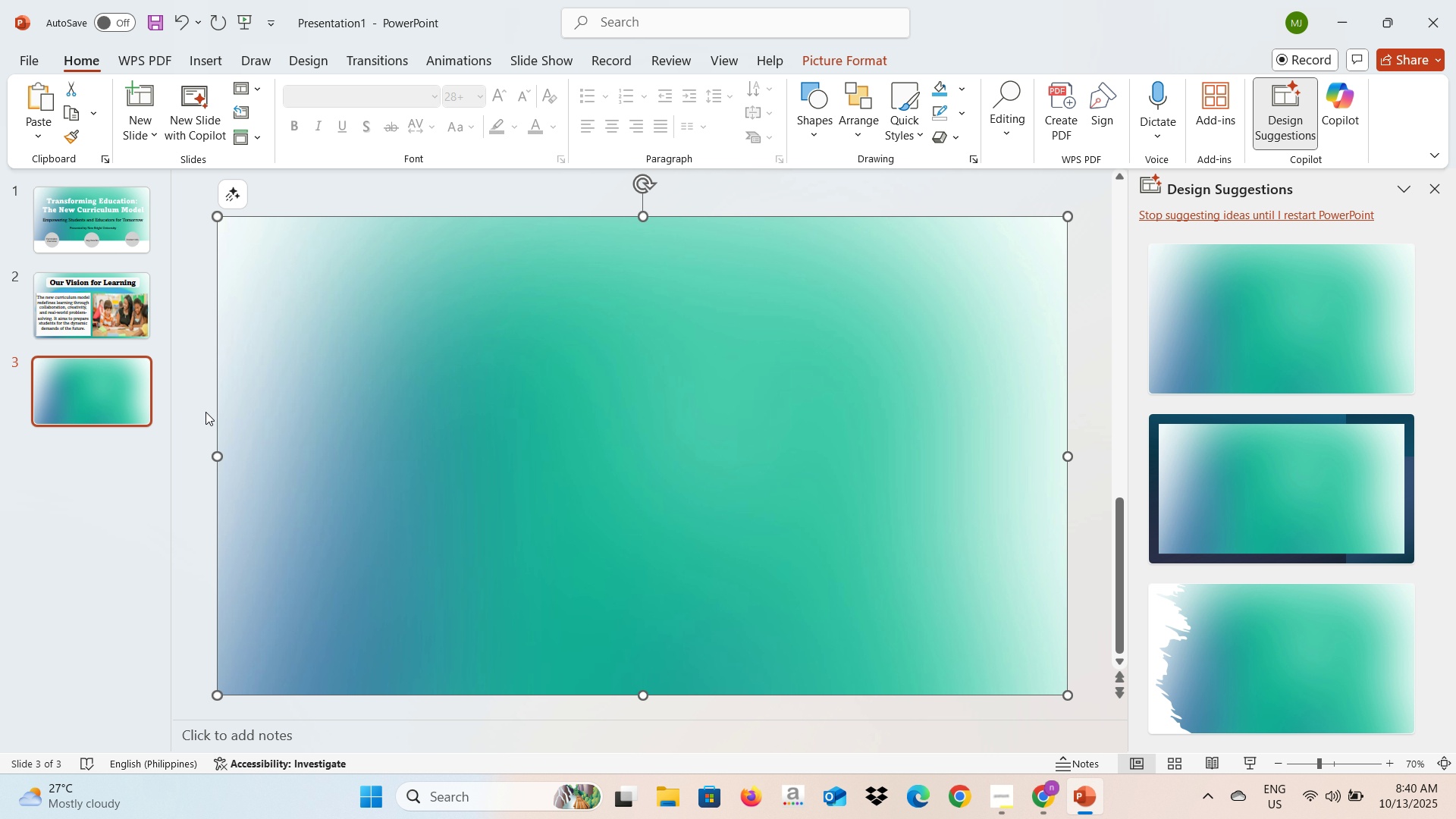 
left_click([191, 454])
 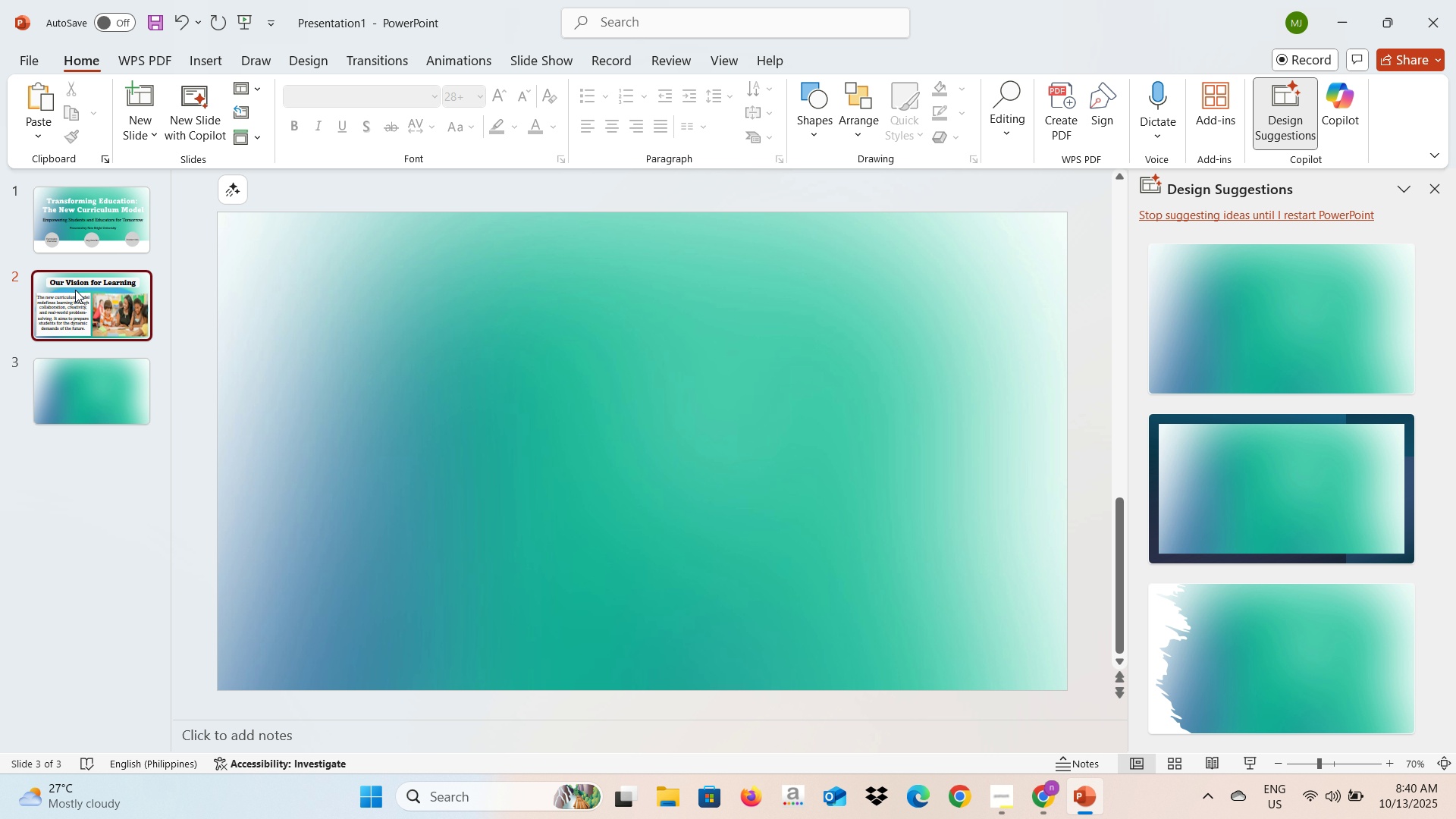 
left_click([75, 290])
 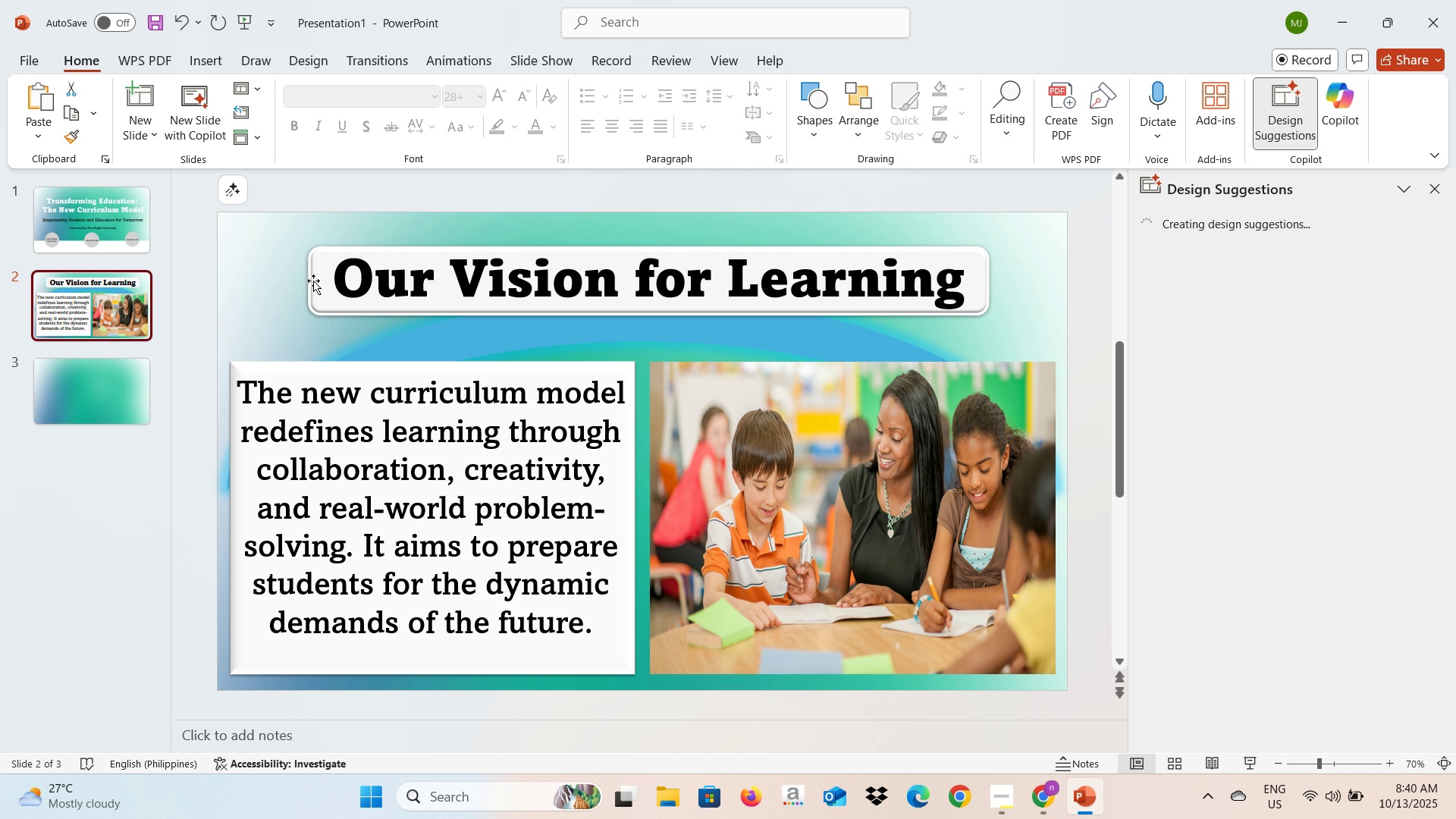 
left_click([313, 281])
 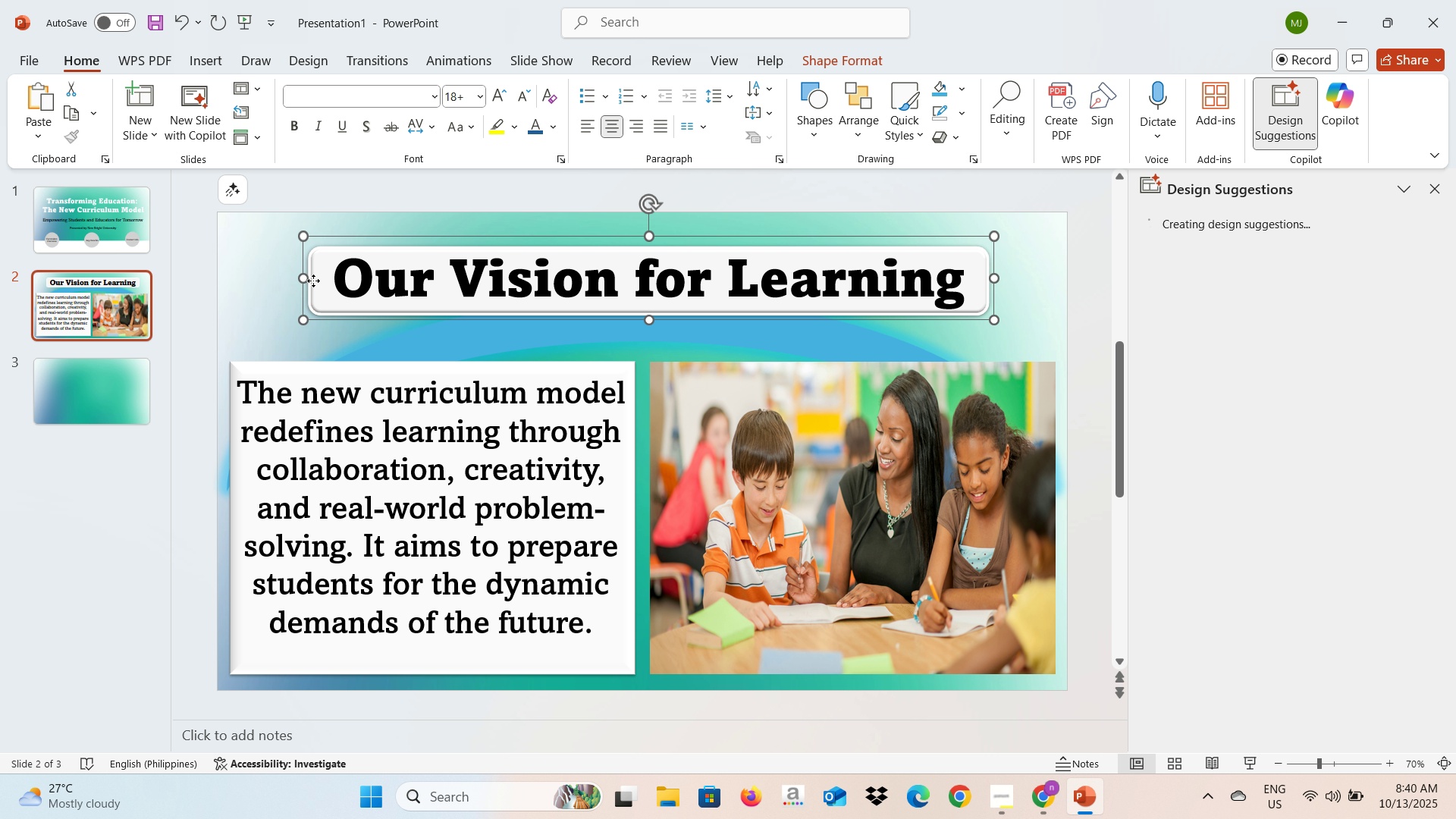 
right_click([313, 281])
 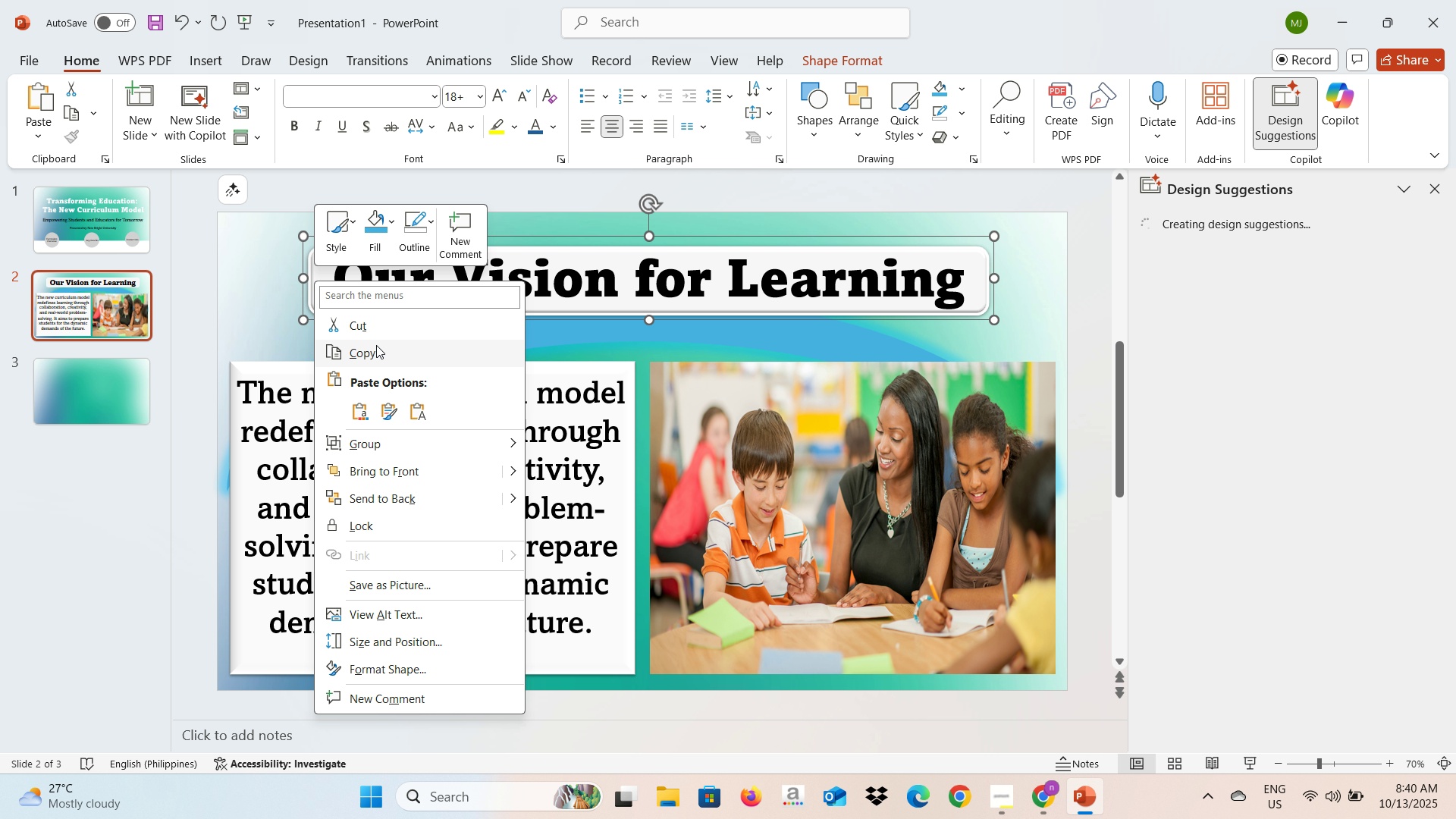 
left_click([376, 348])
 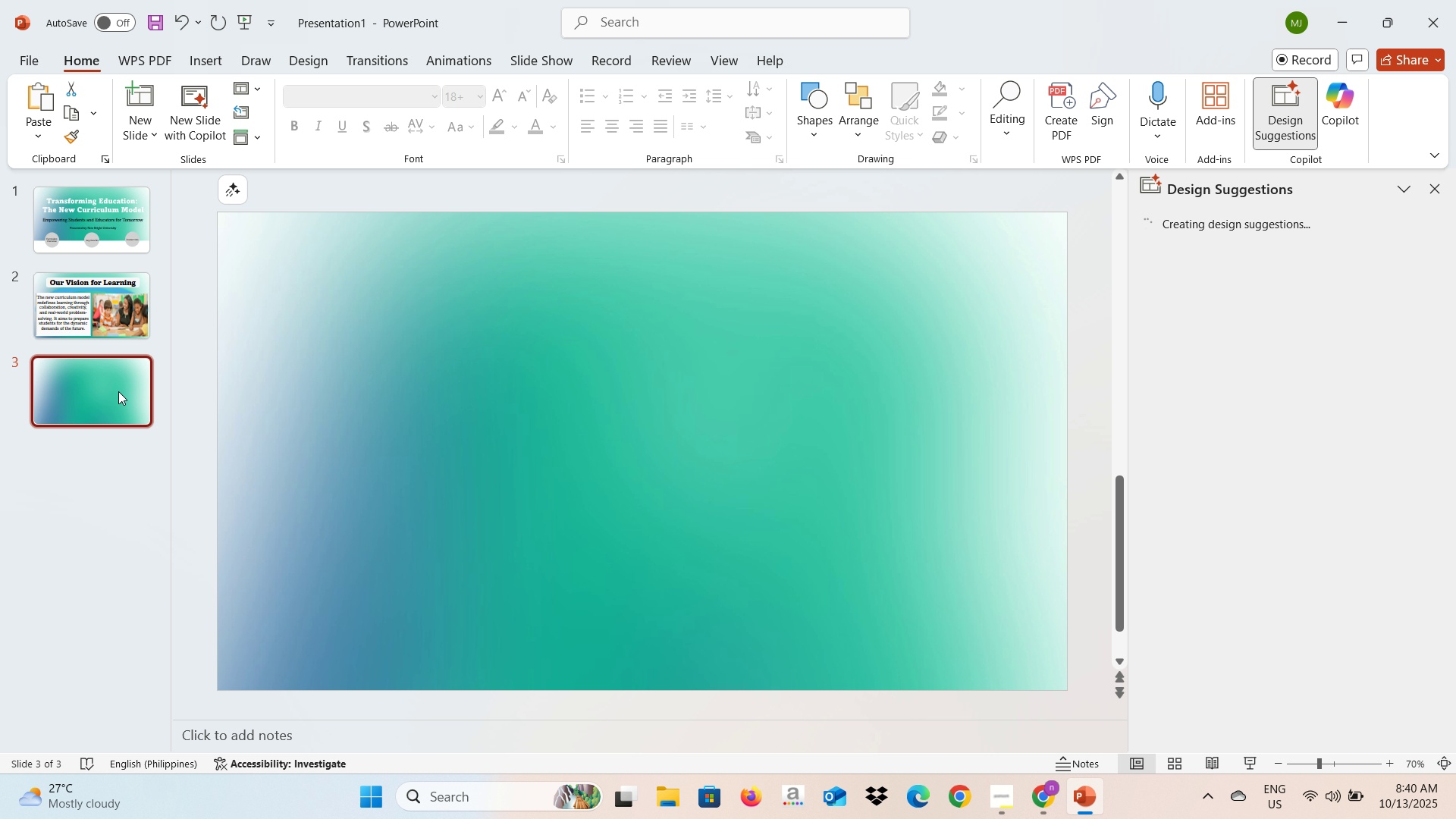 
key(Control+V)
 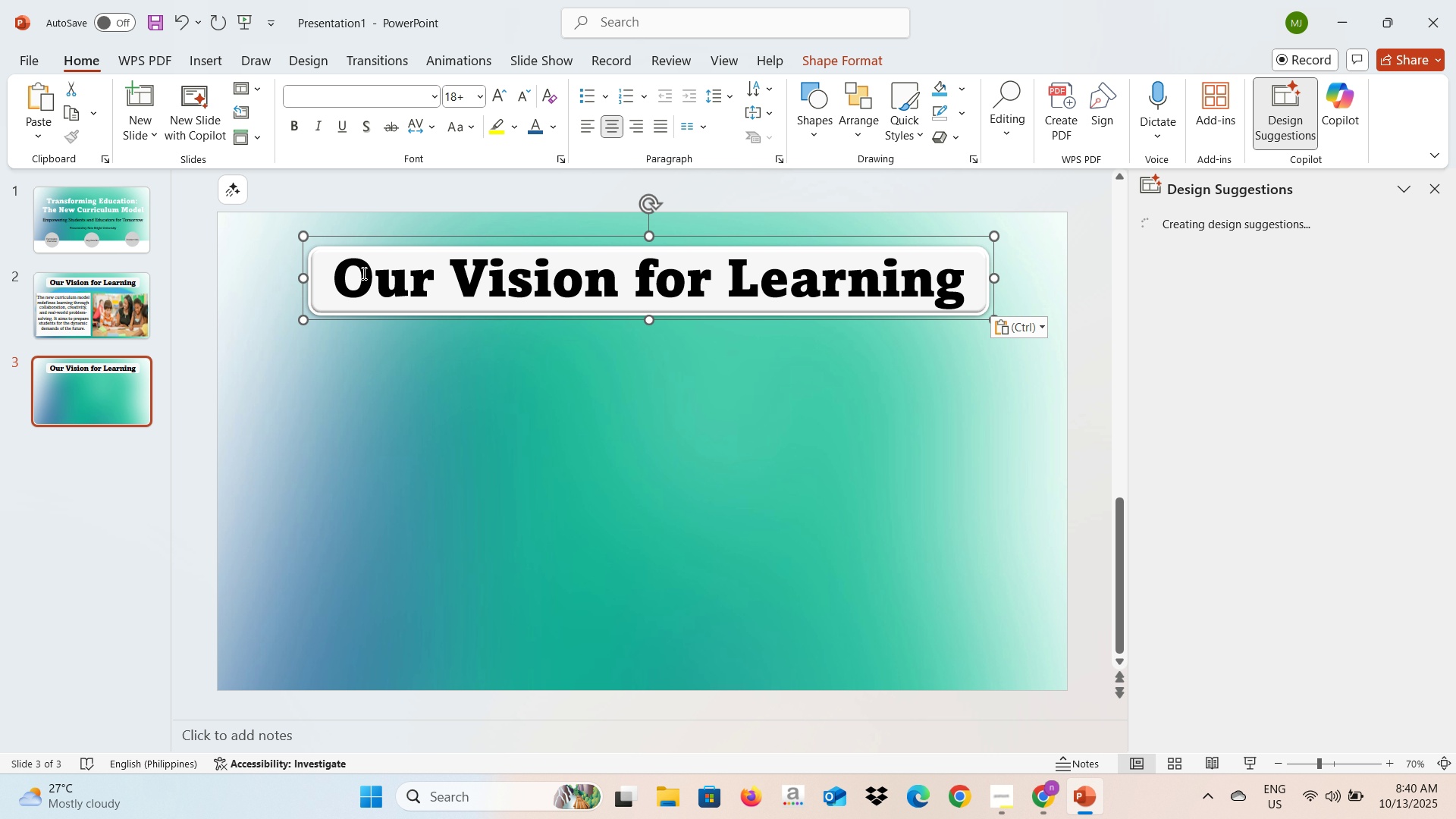 
left_click([363, 273])
 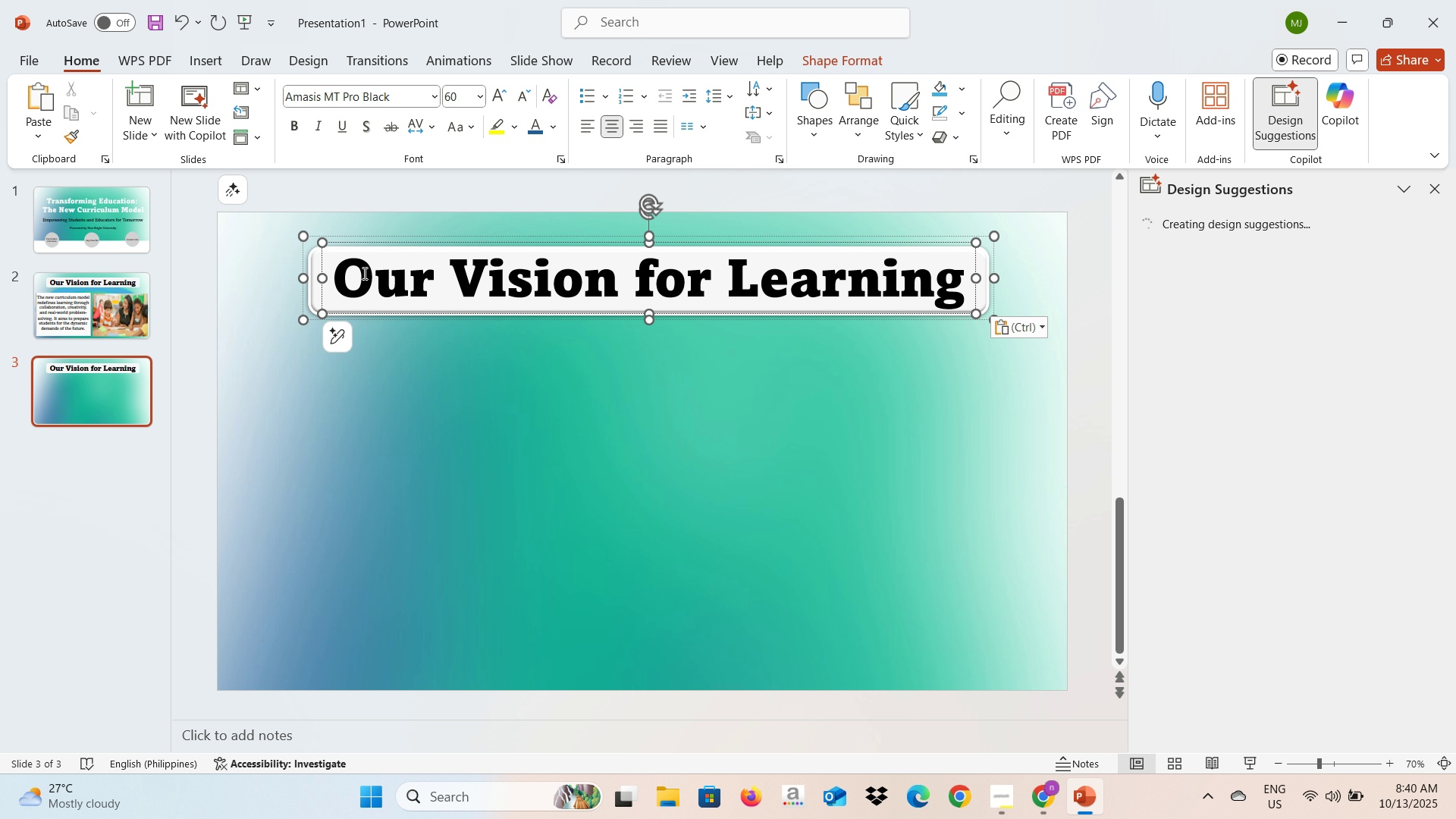 
key(Alt+AltLeft)
 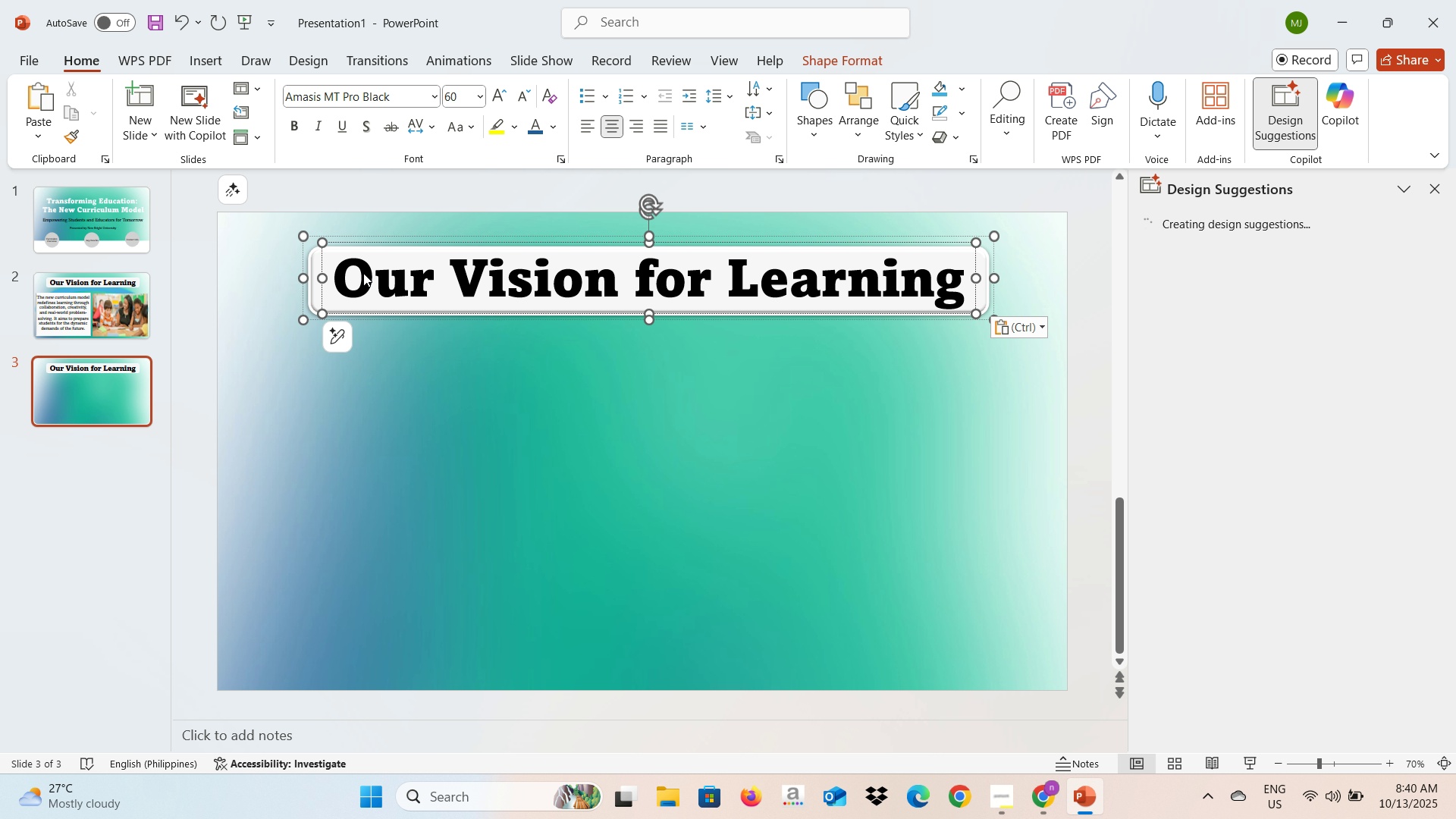 
key(Alt+Tab)
 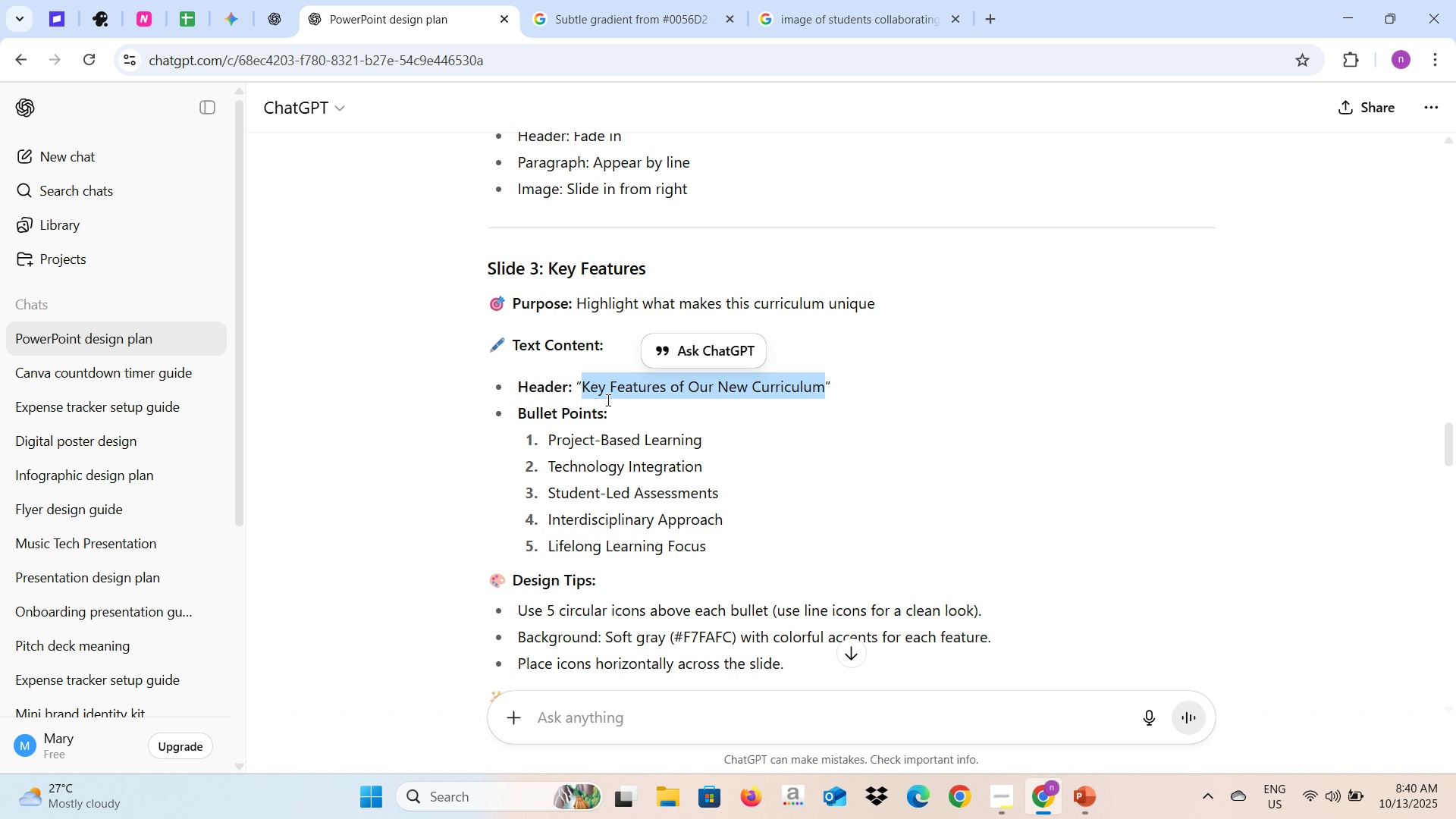 
key(Control+C)
 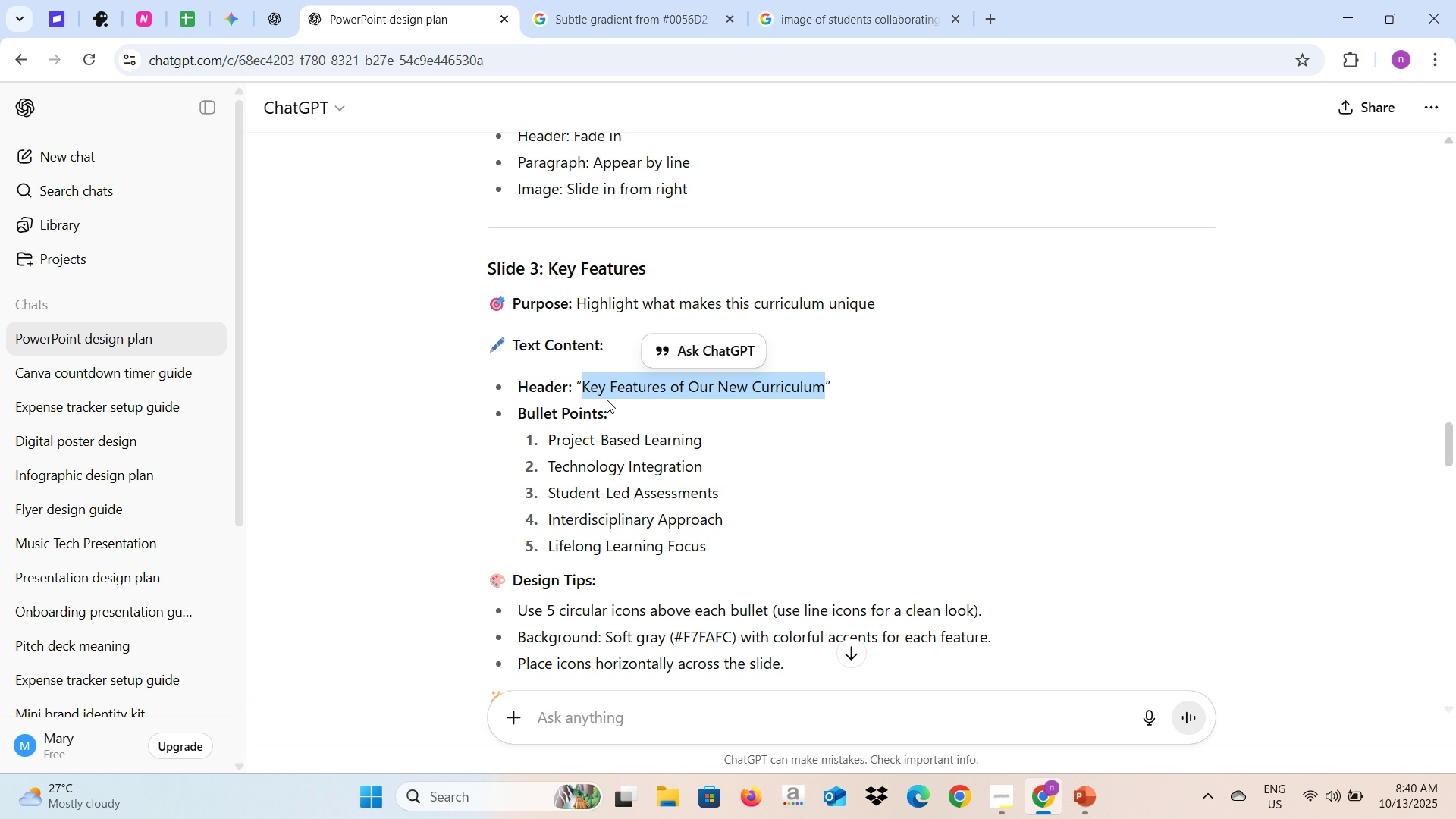 
key(Control+ControlLeft)
 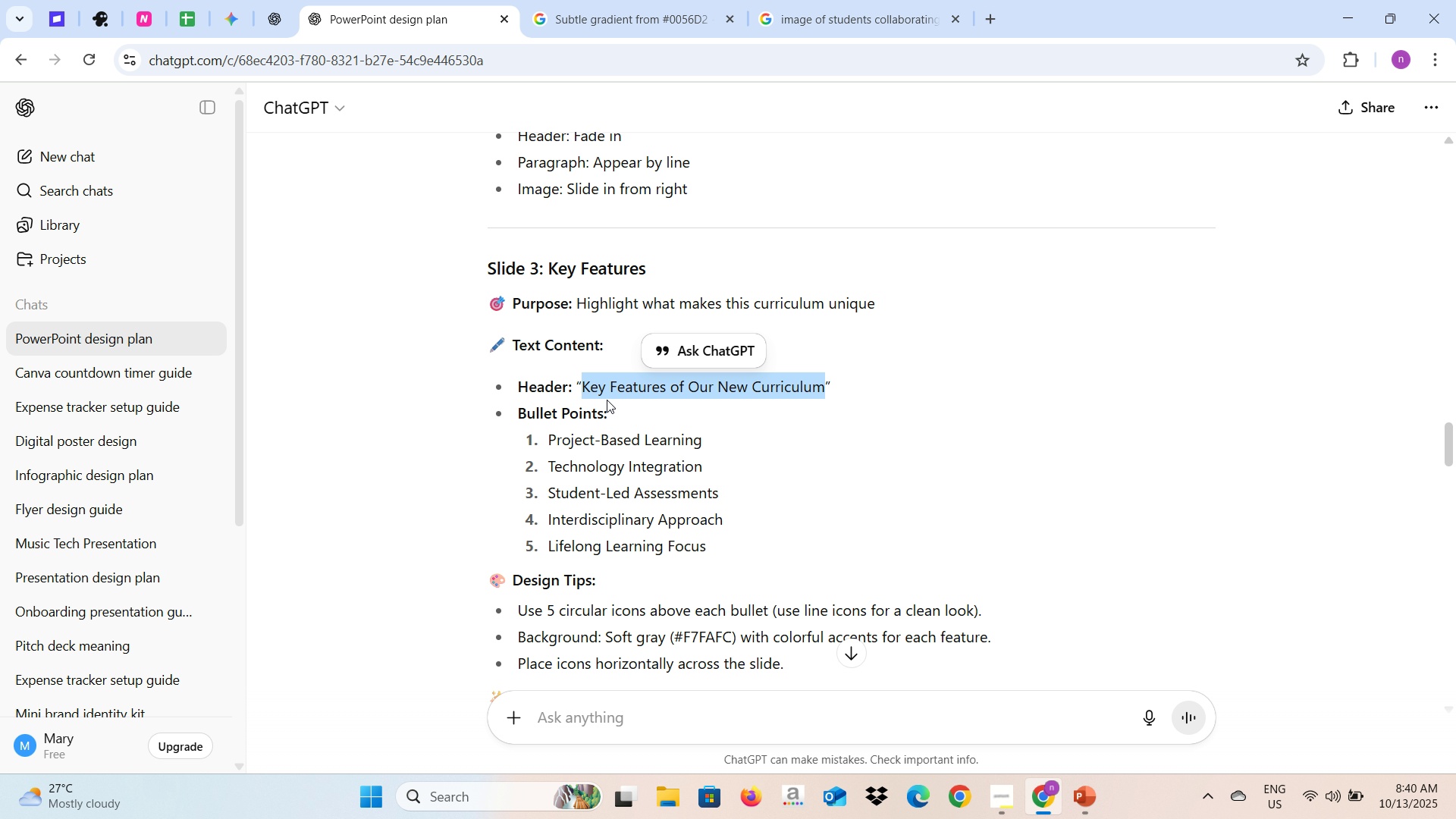 
key(Control+C)
 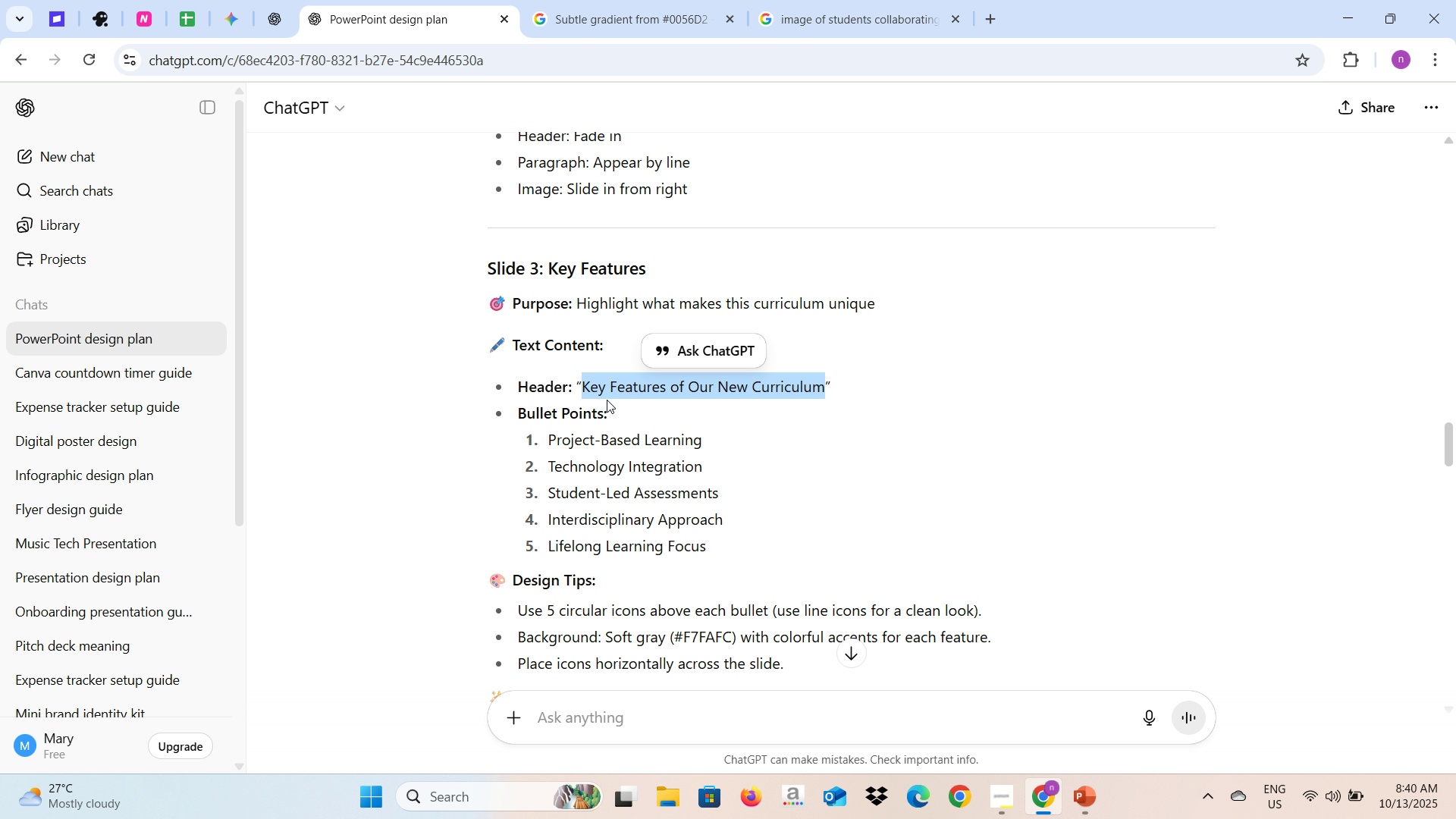 
key(Alt+AltLeft)
 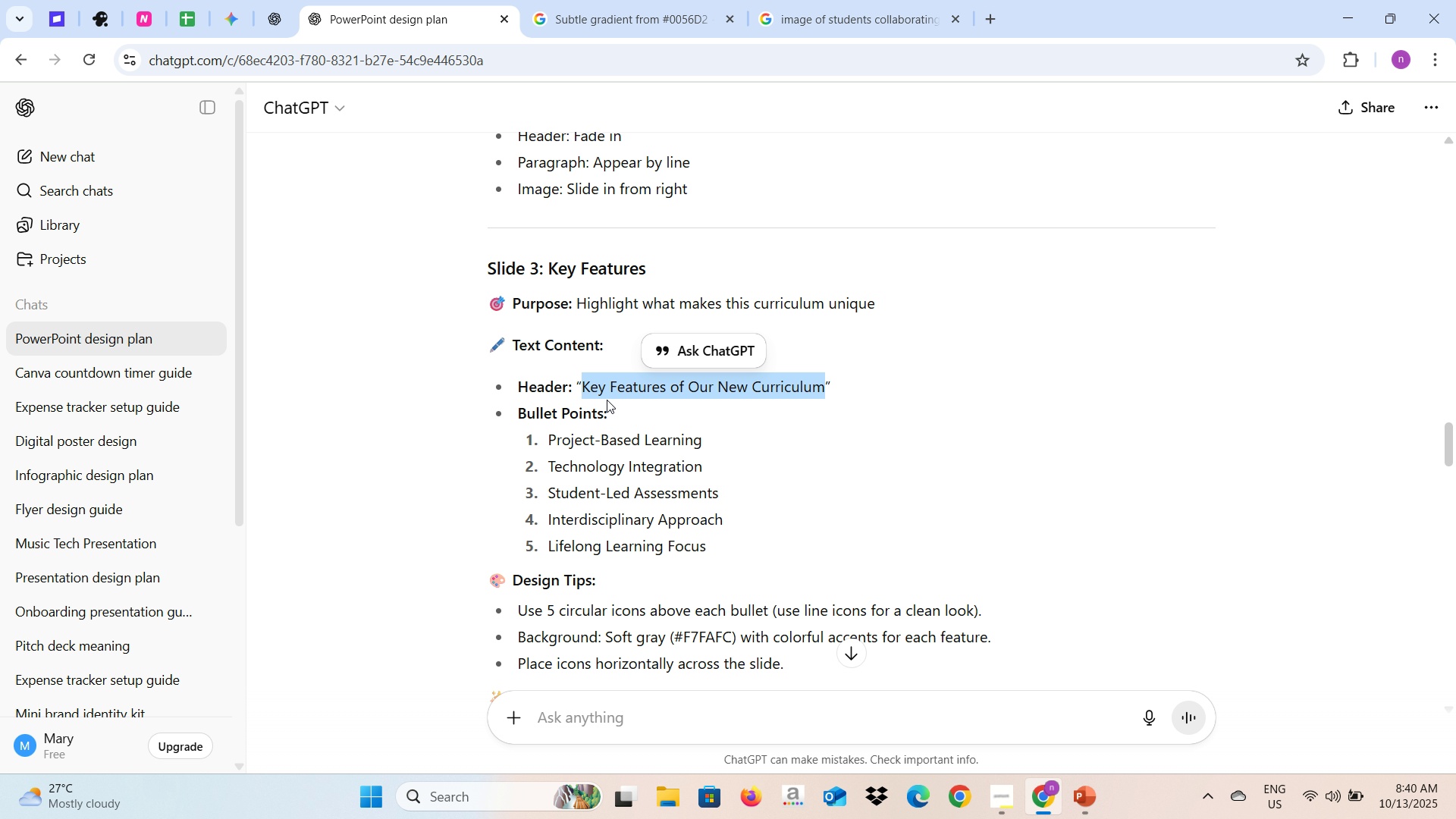 
key(Alt+Tab)
 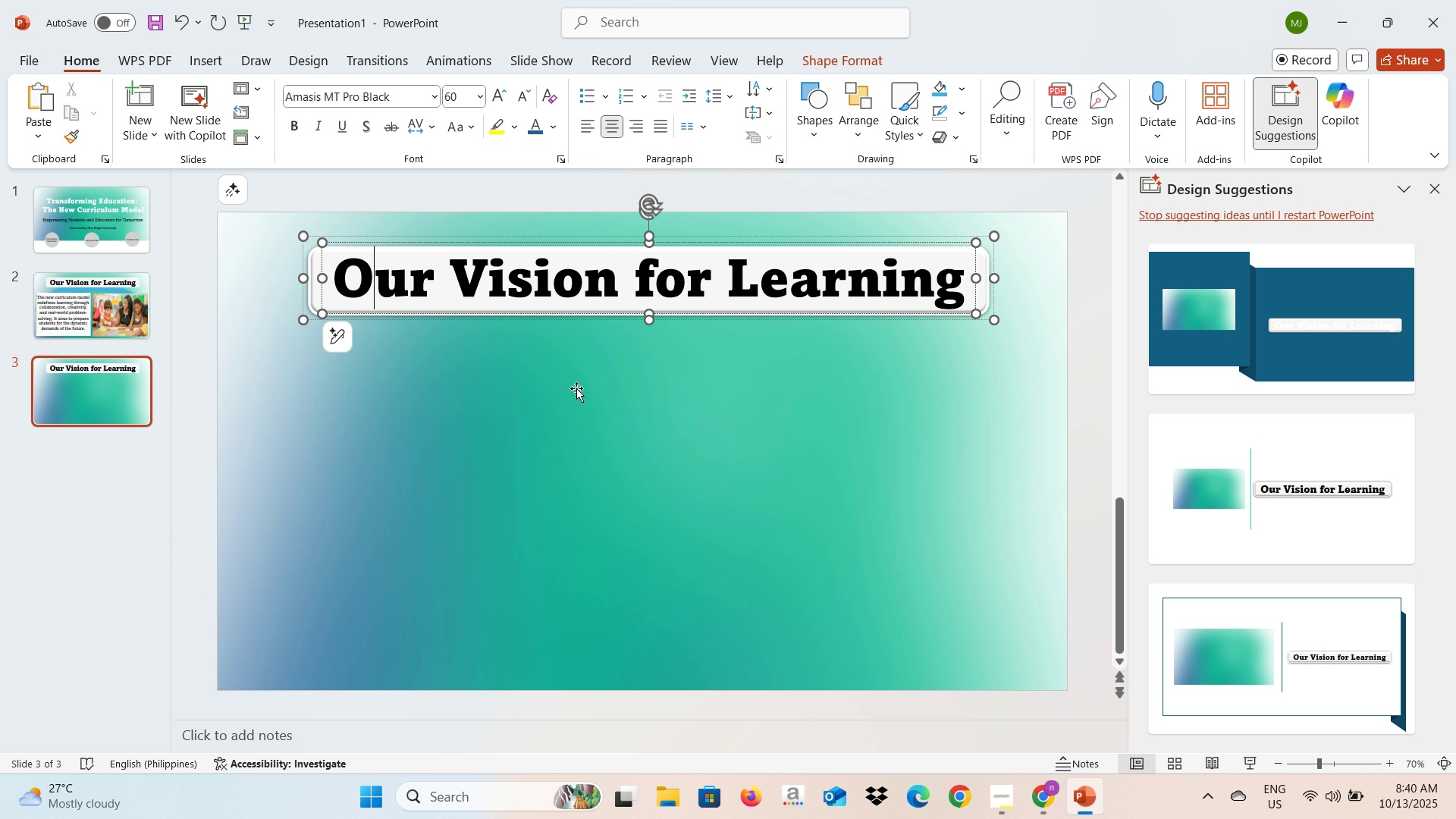 
key(Control+A)
 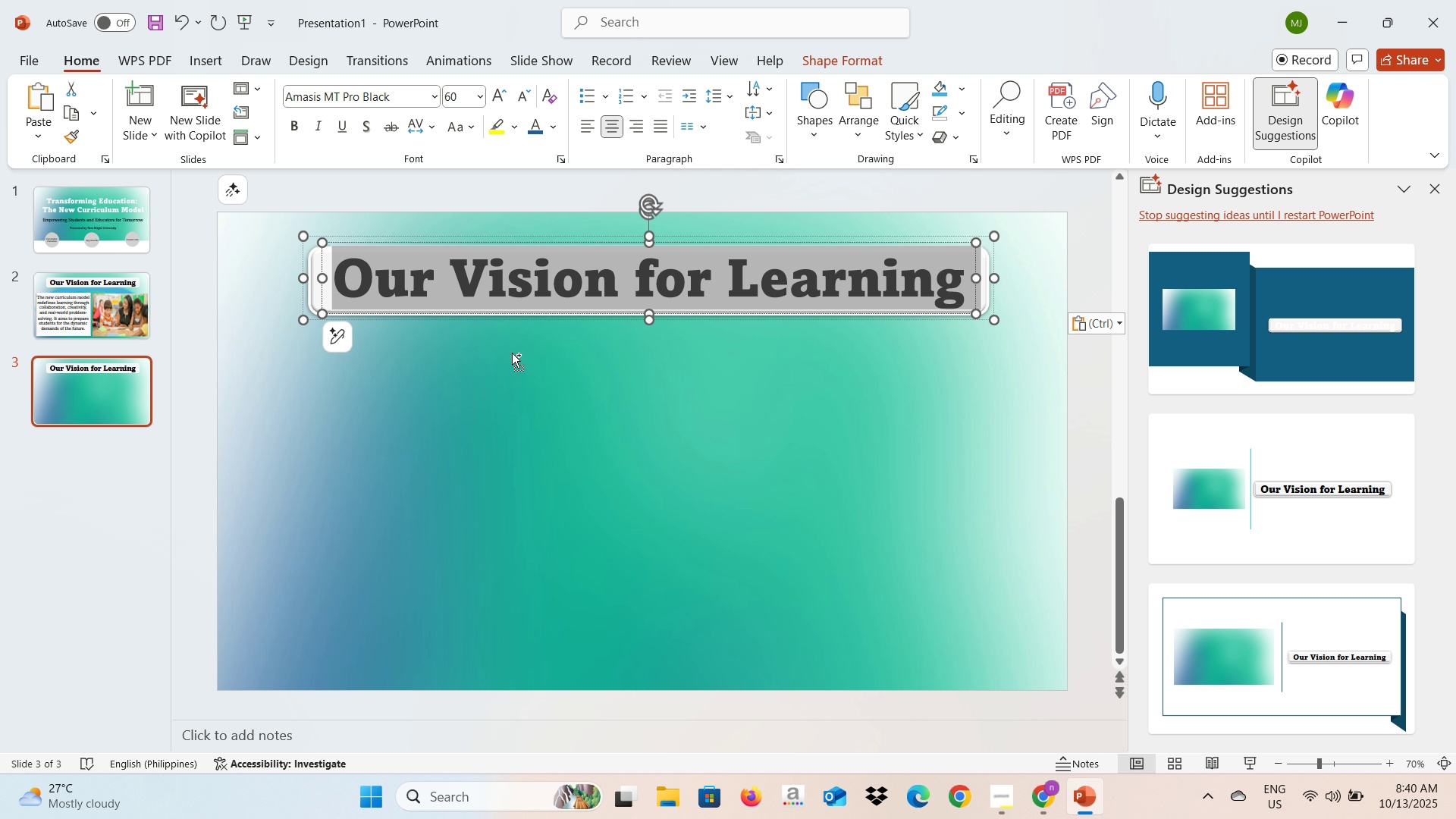 
key(Control+V)
 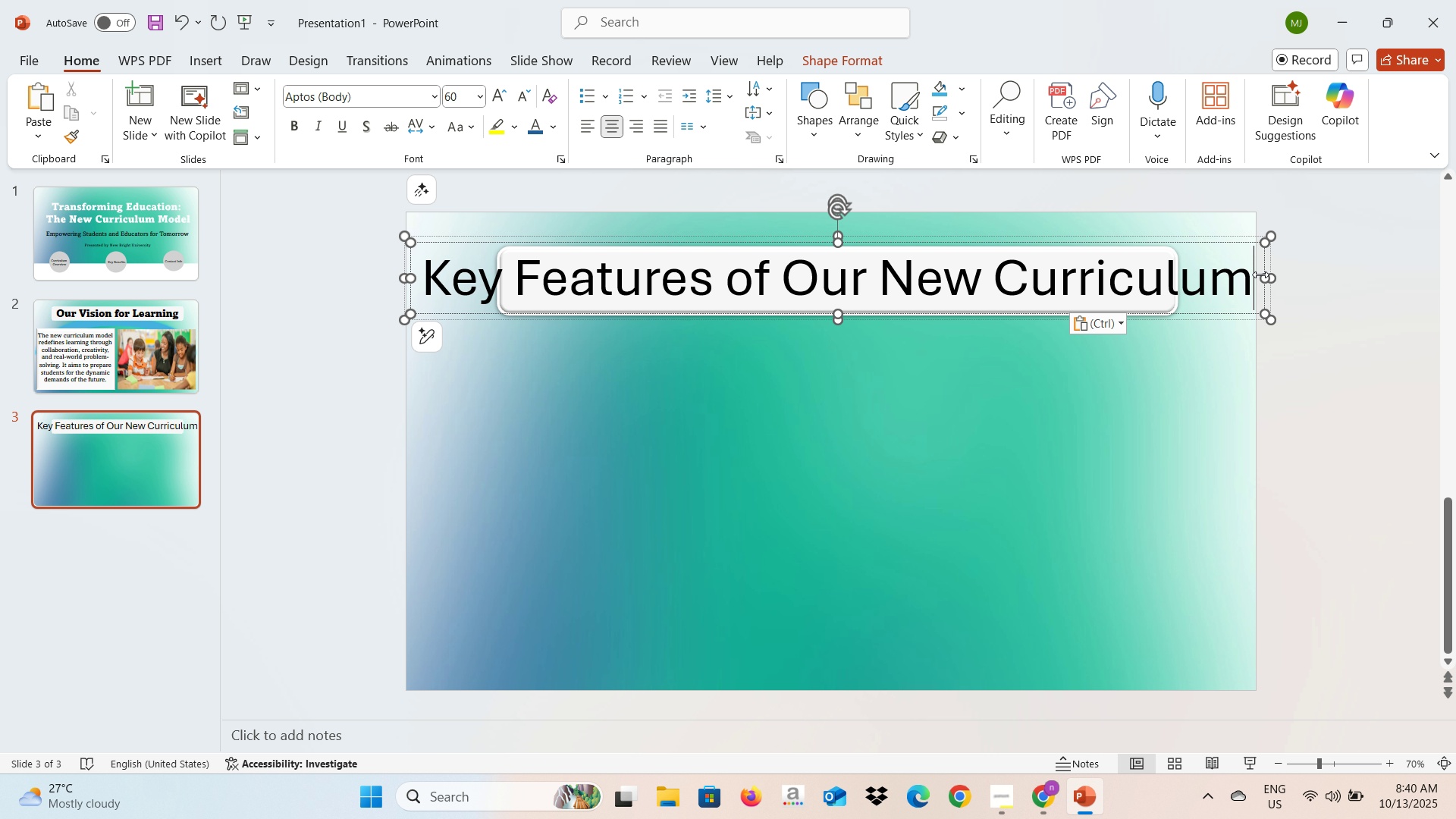 
wait(13.93)
 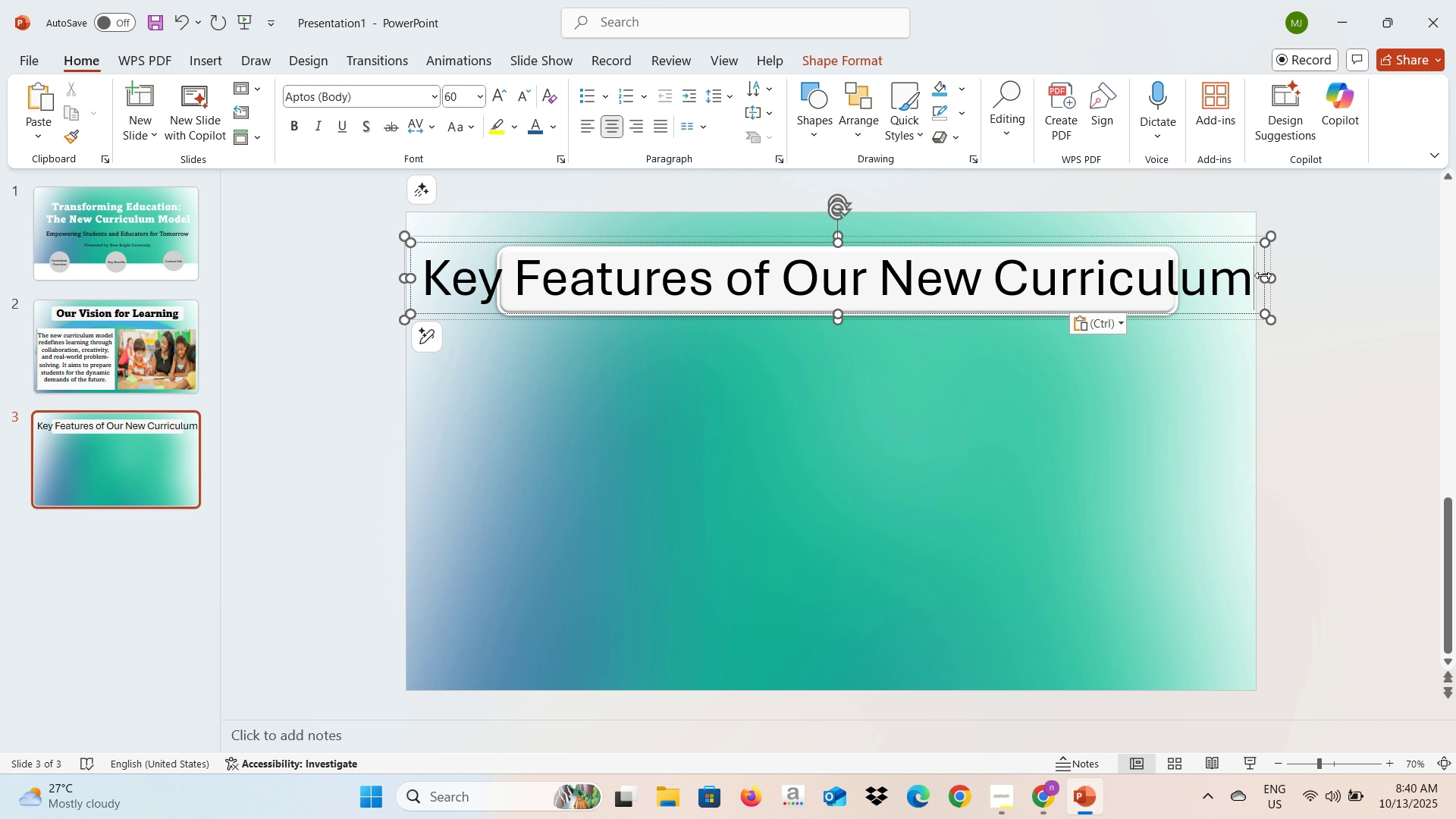 
key(Control+Z)
 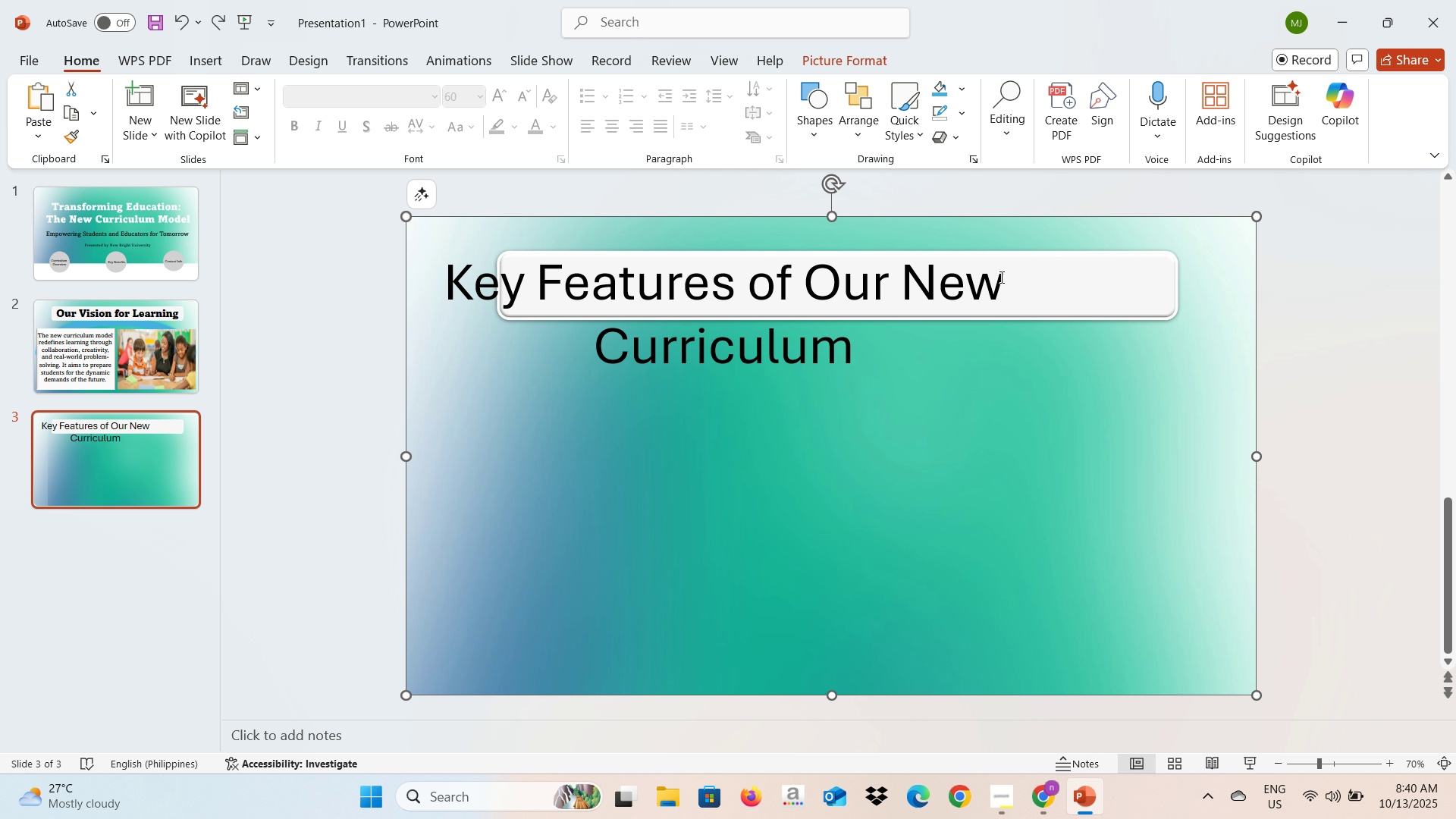 
left_click([1000, 277])
 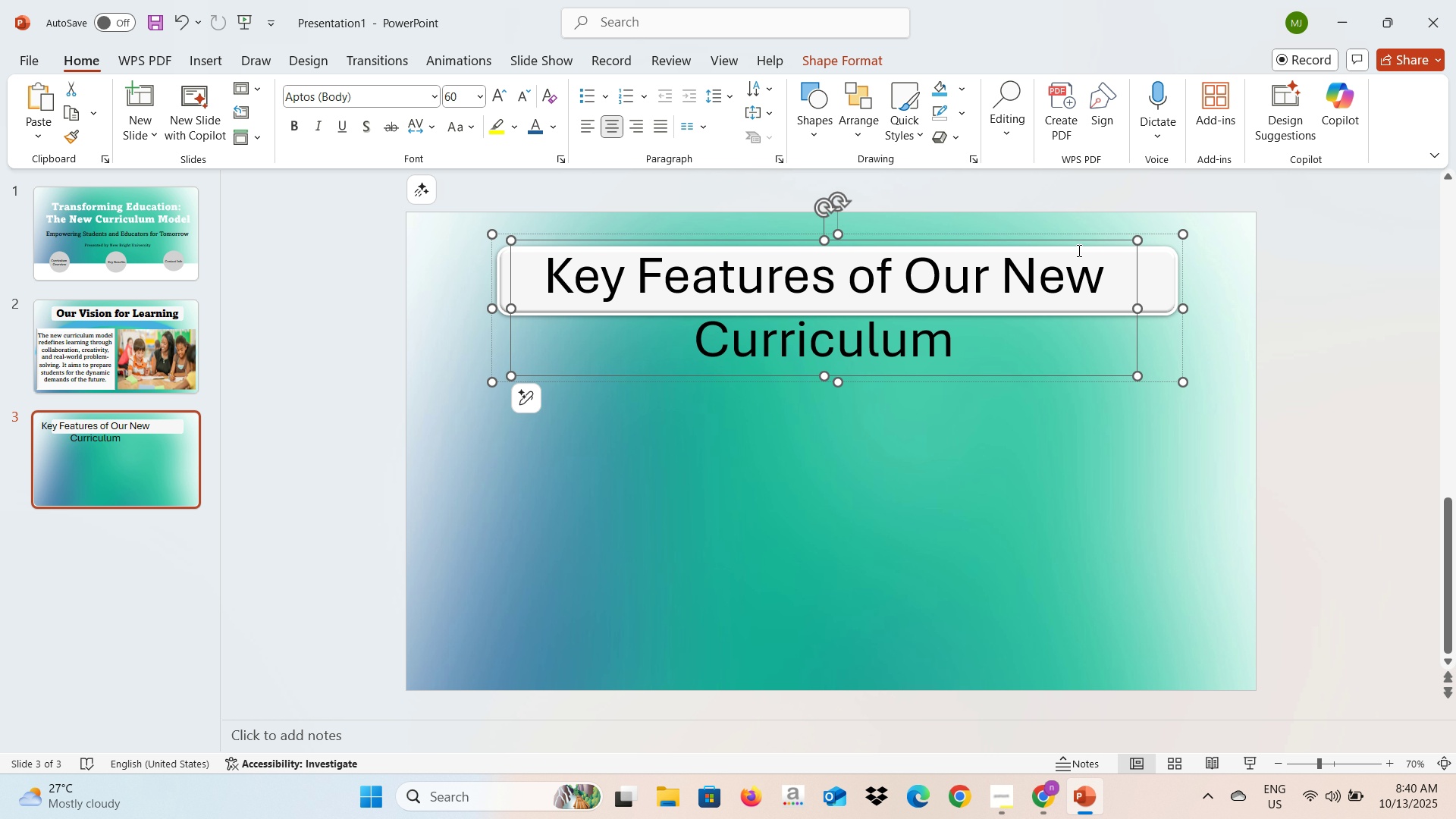 
left_click([1152, 273])
 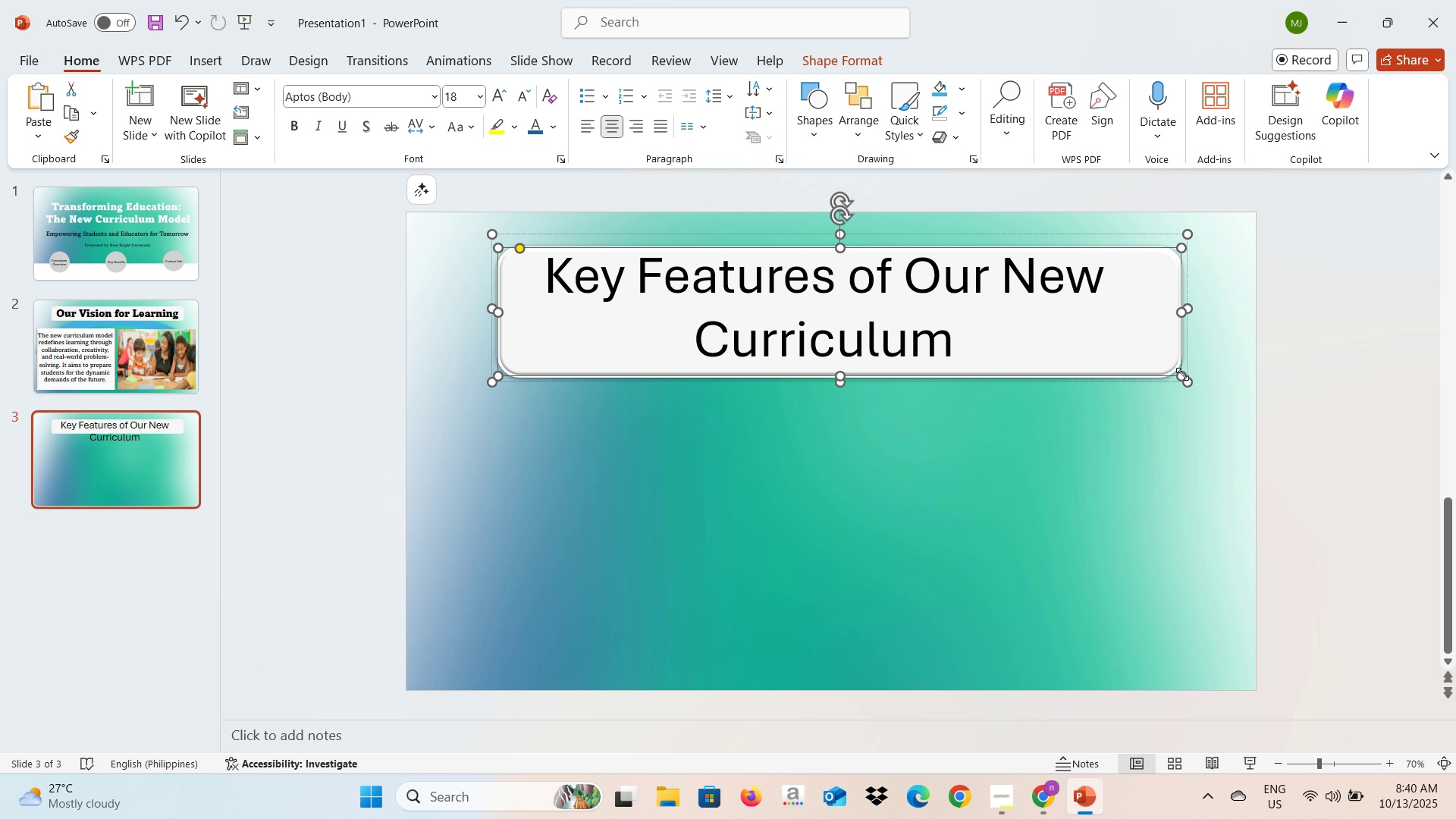 
left_click([1313, 335])
 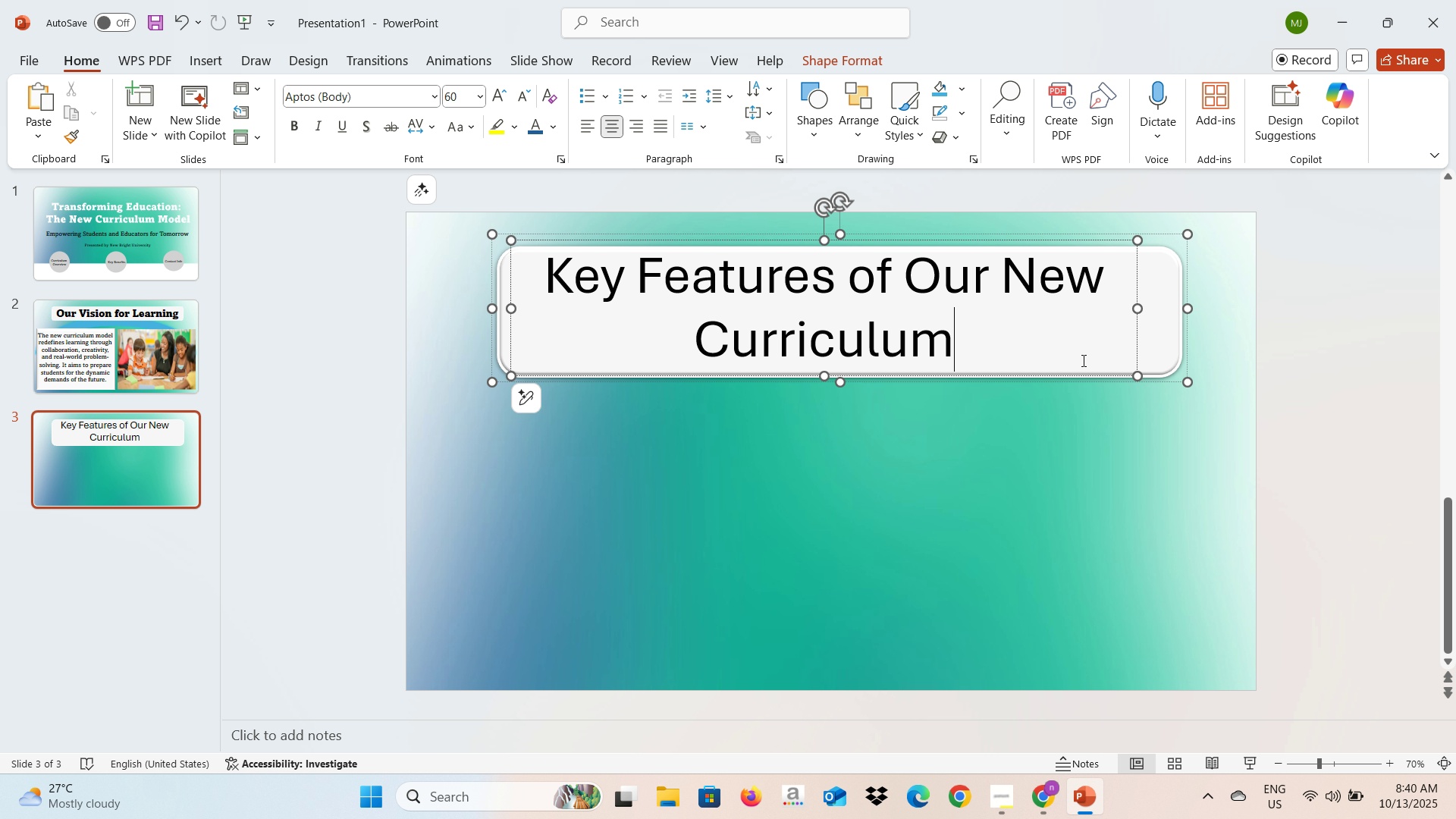 
left_click([1082, 360])
 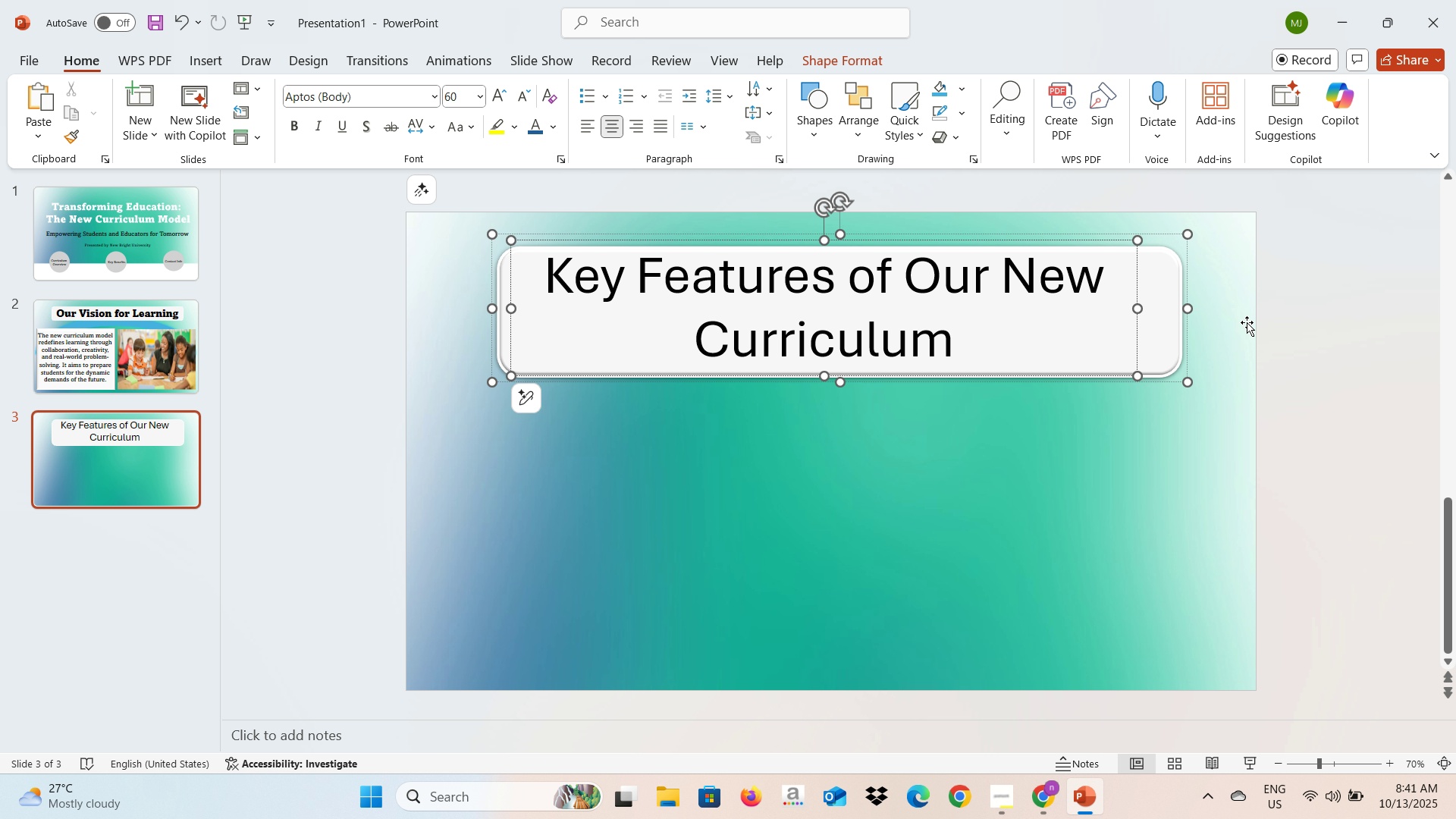 
left_click([1247, 322])
 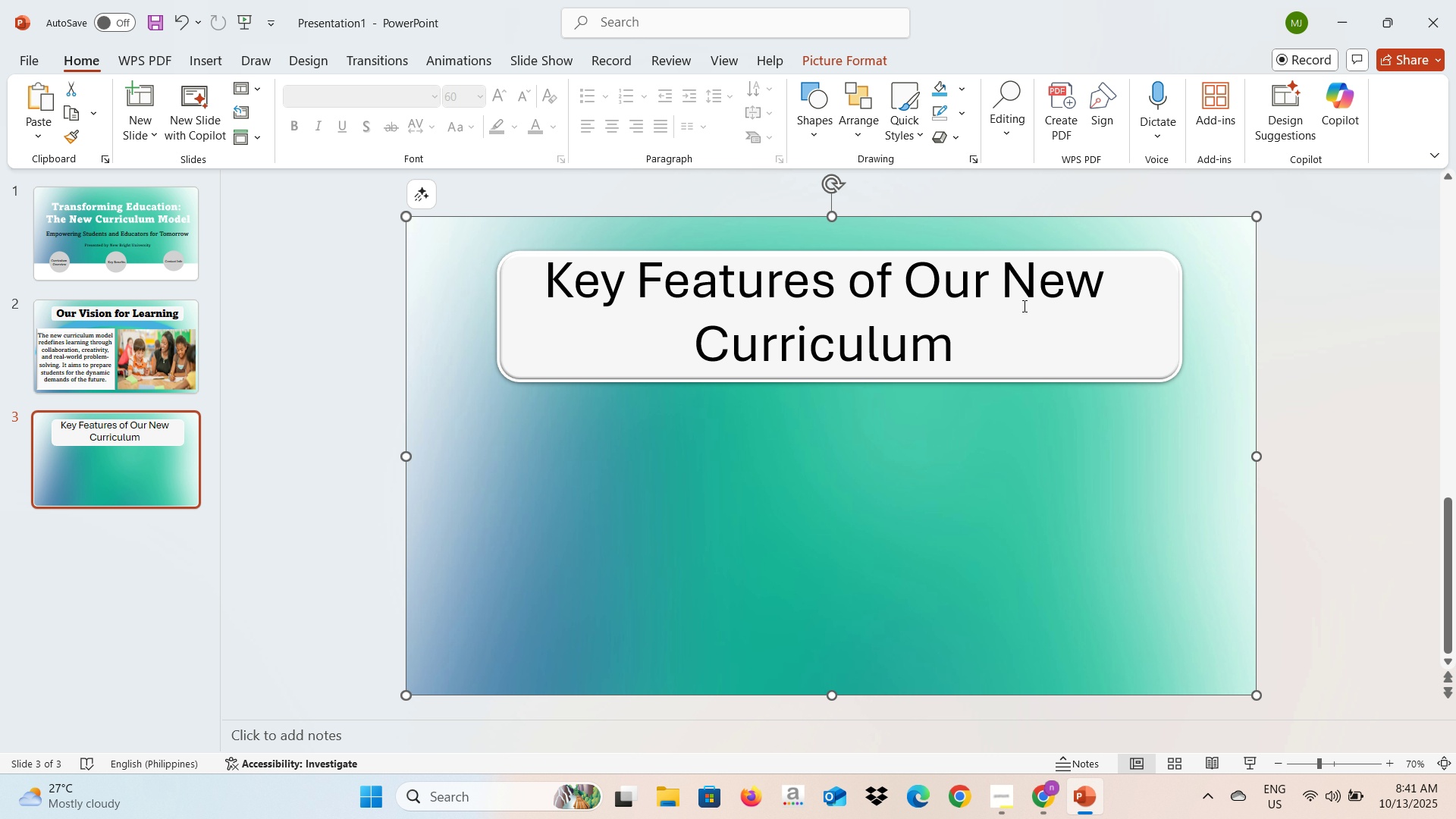 
left_click([1023, 305])
 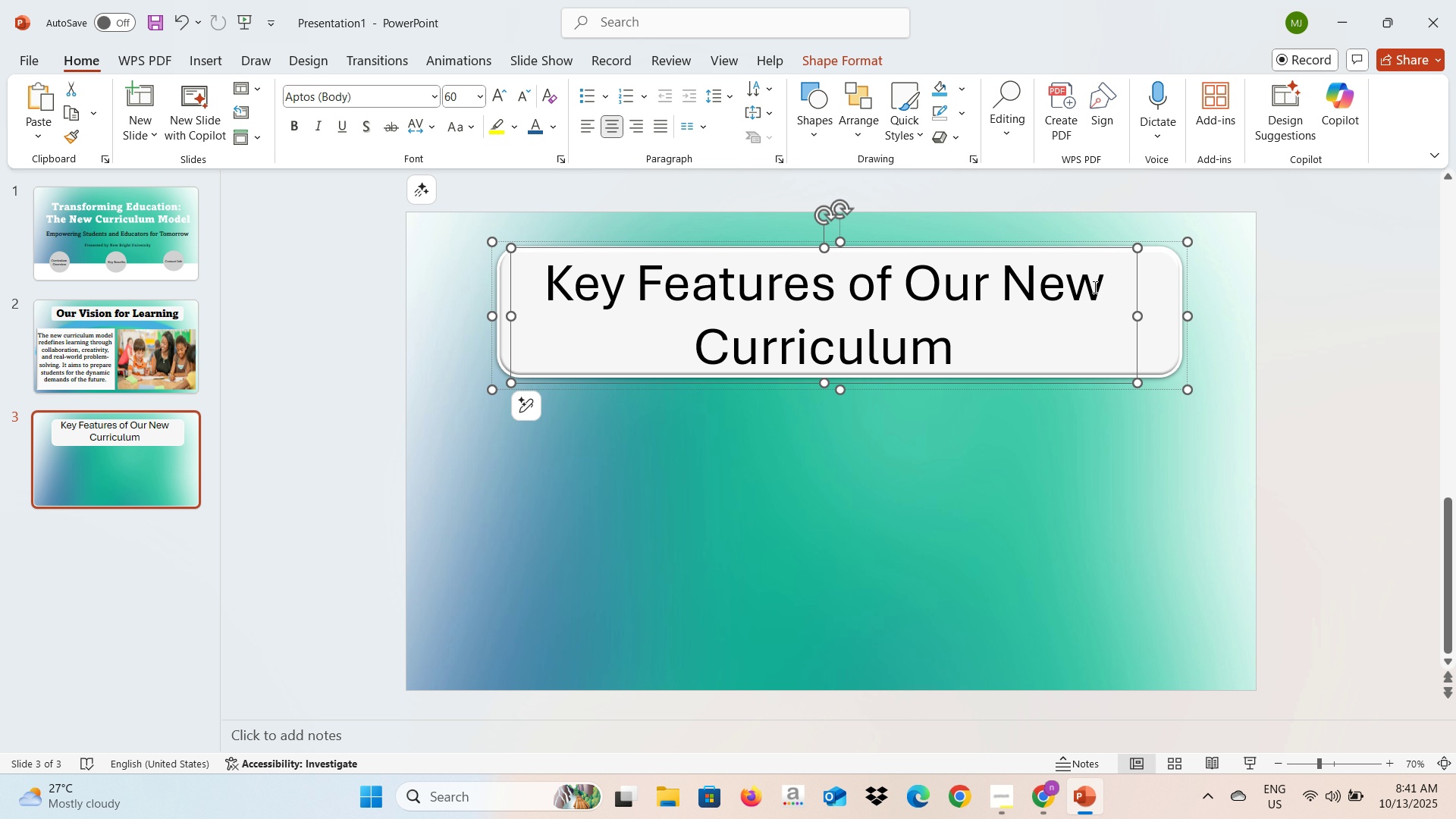 
left_click([1284, 306])
 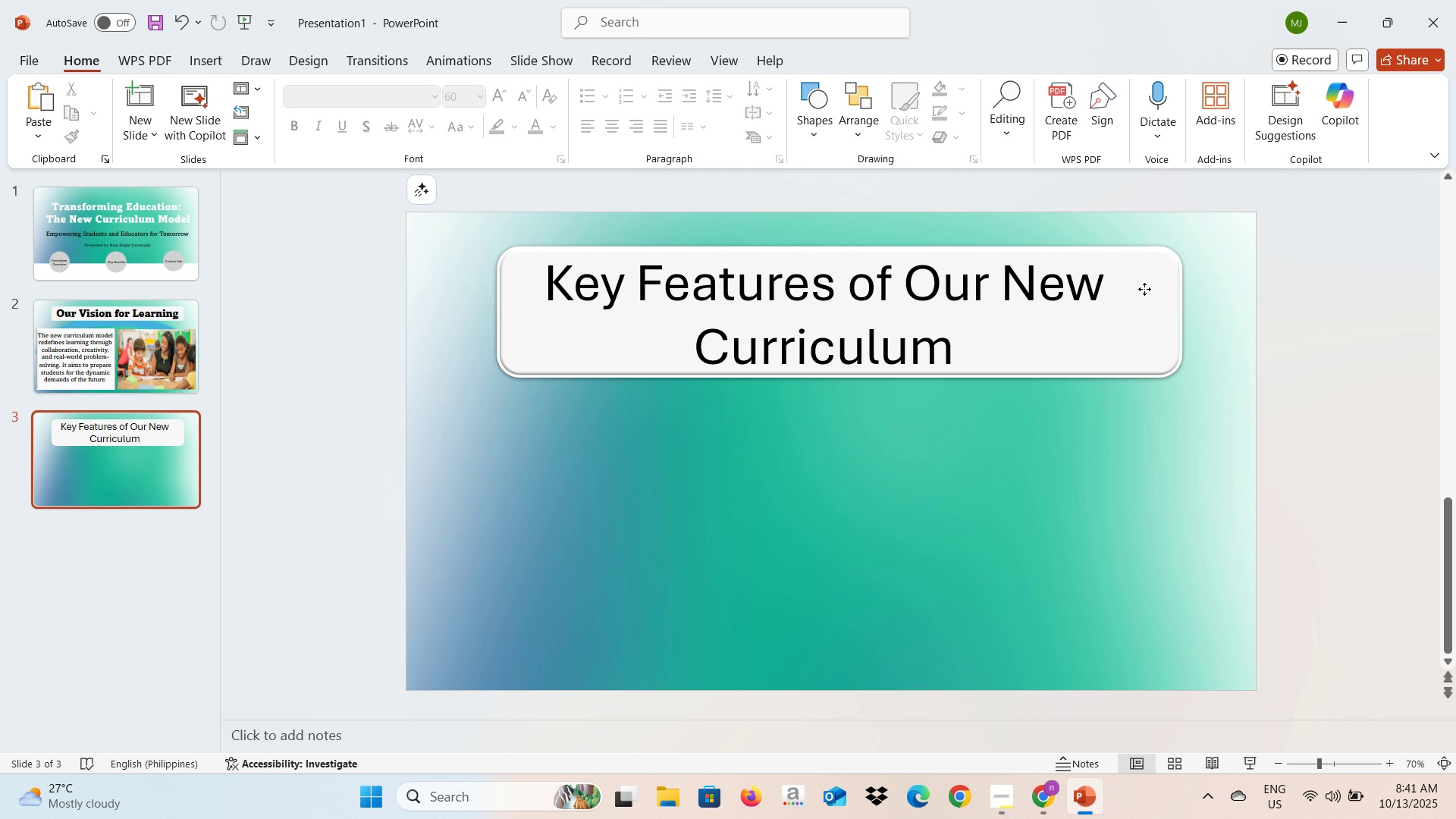 
left_click([1144, 289])
 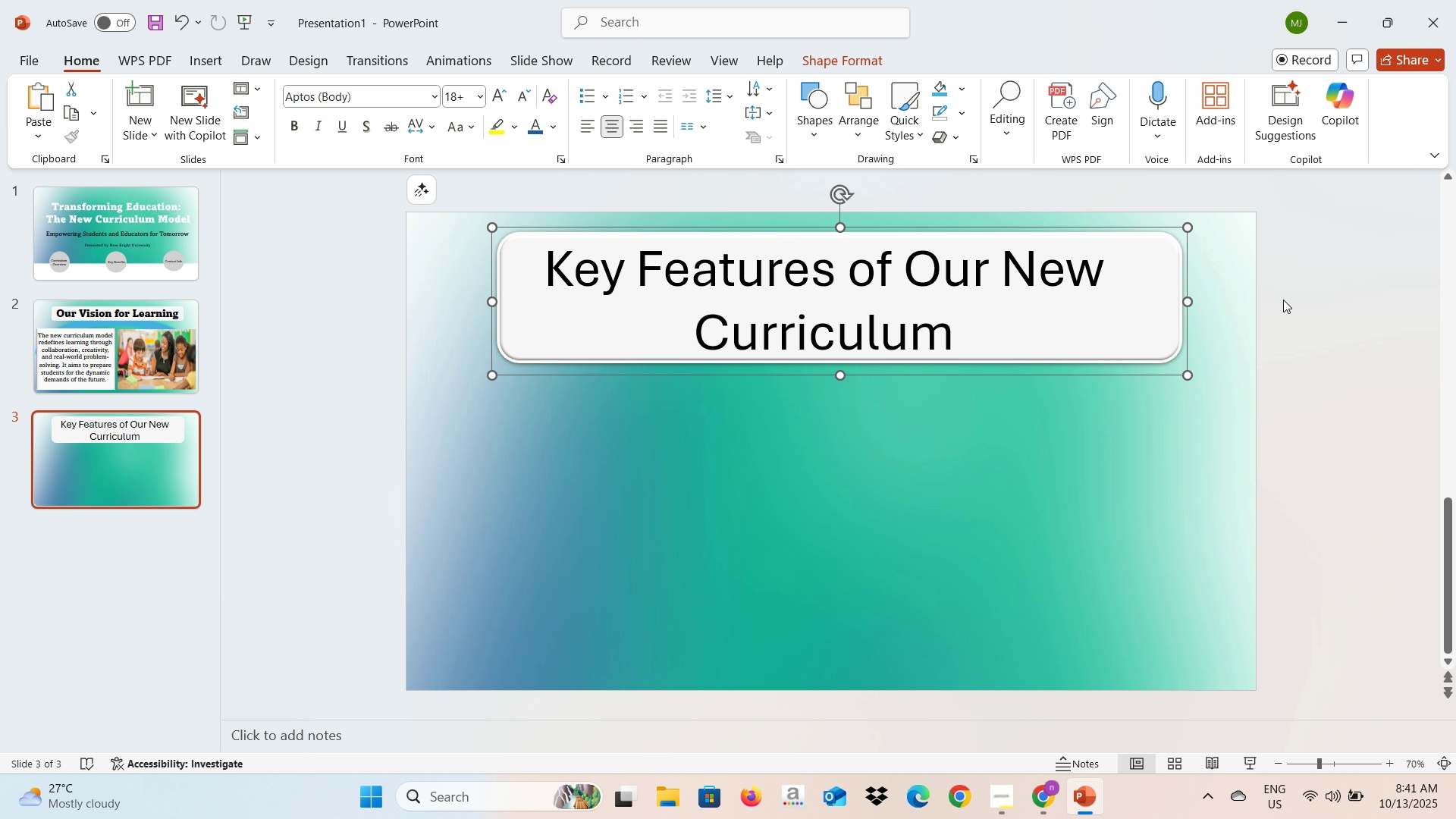 
left_click([843, 344])
 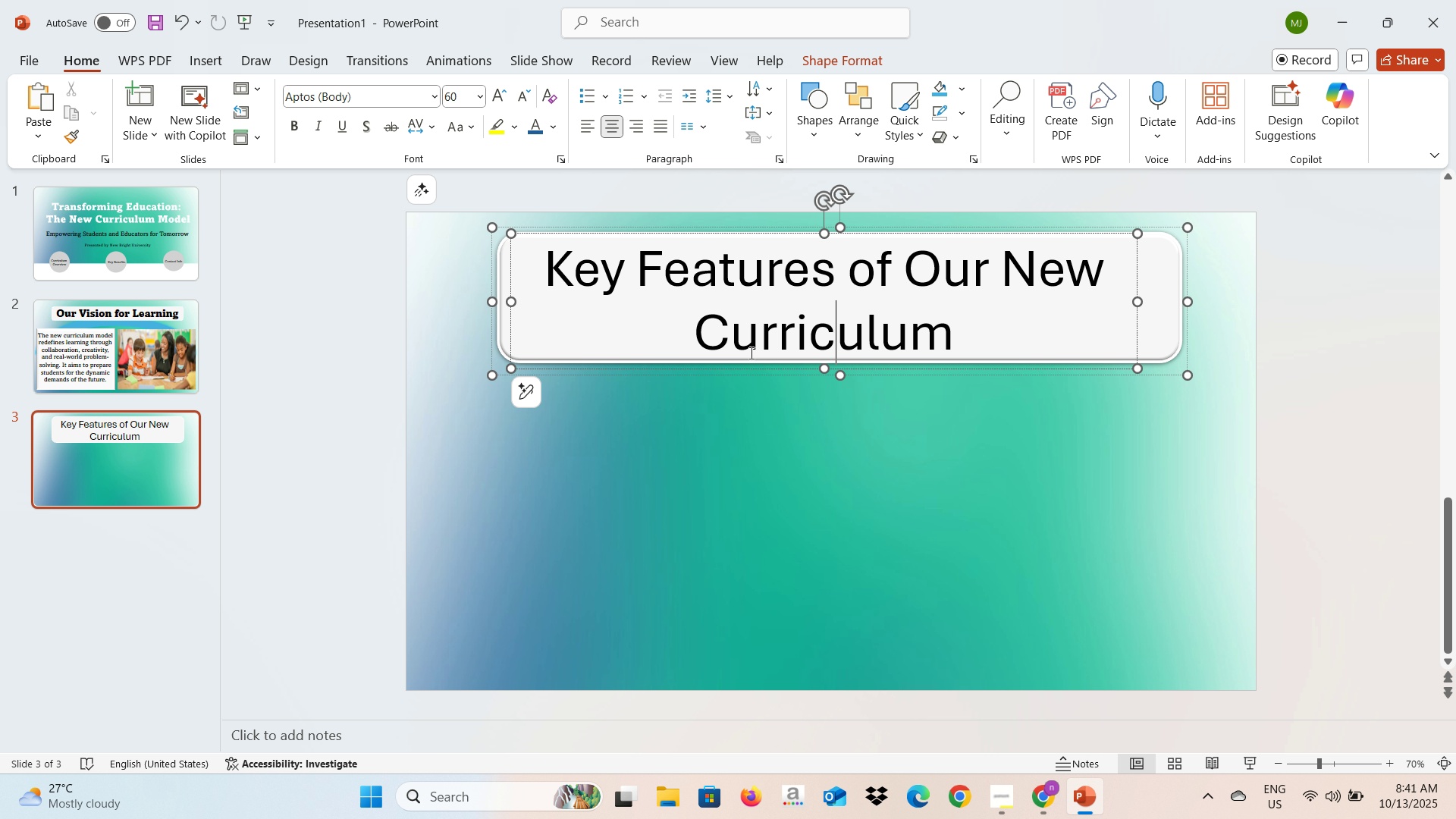 
key(Control+A)
 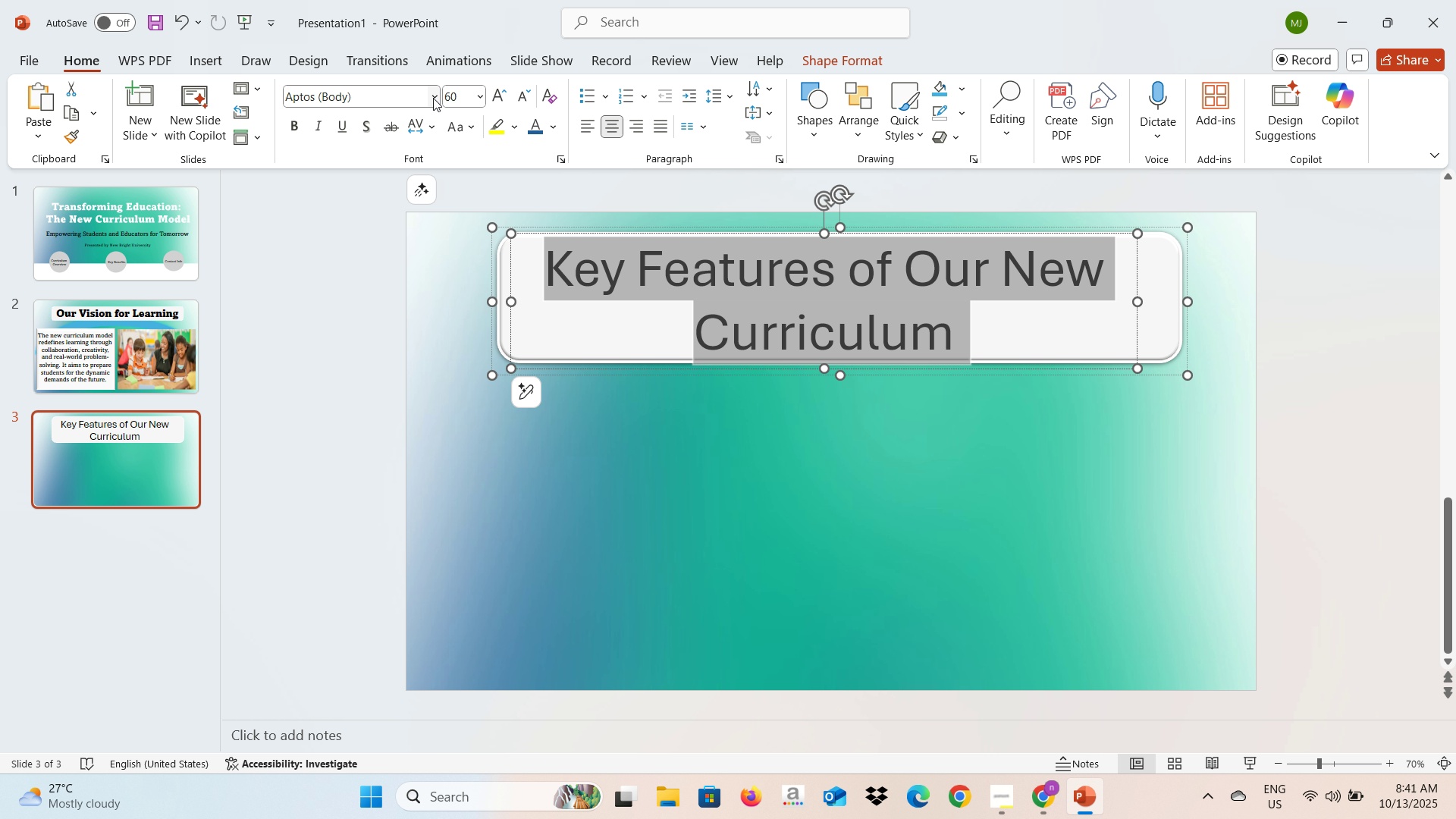 
left_click([431, 99])
 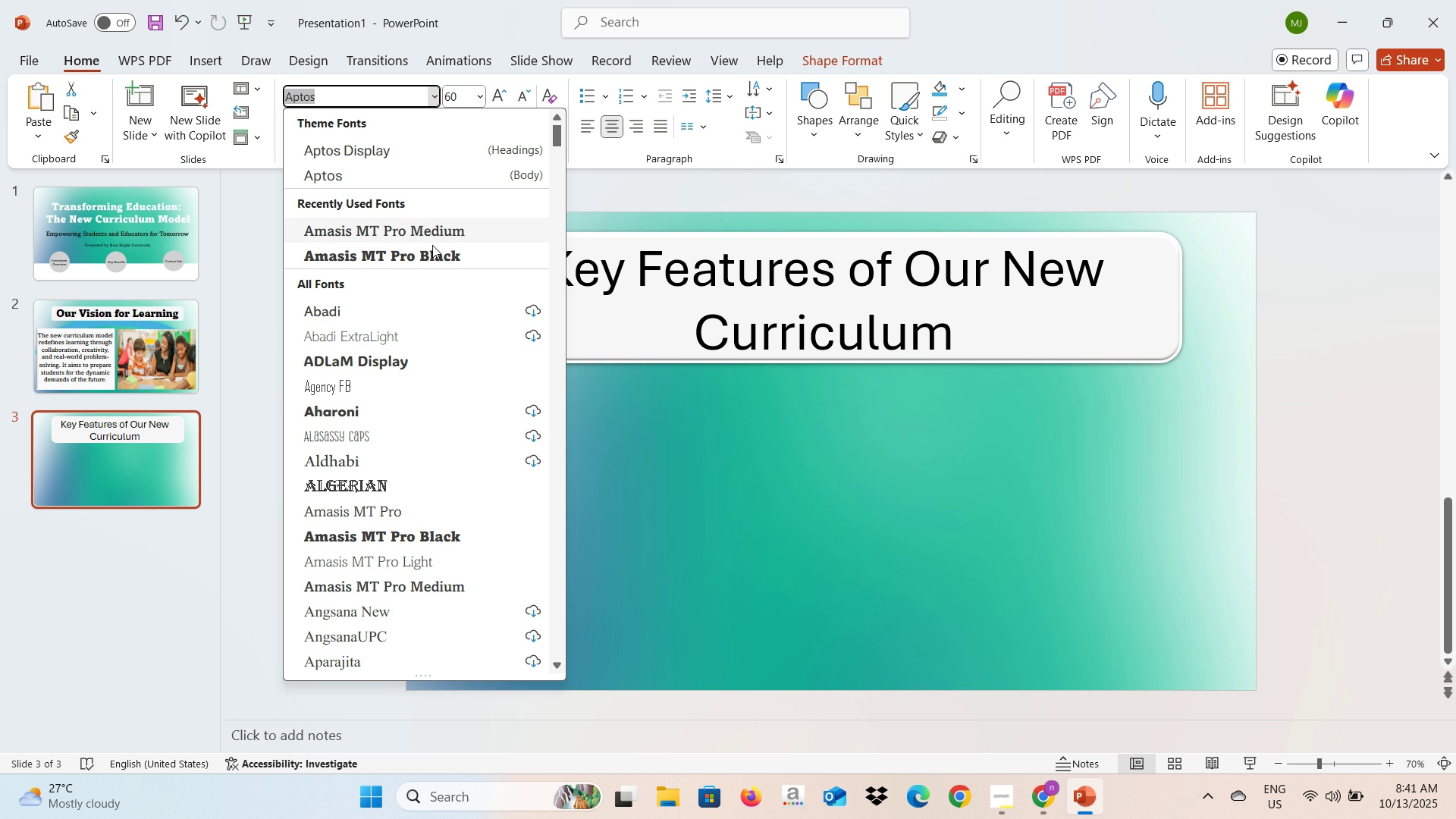 
left_click([431, 253])
 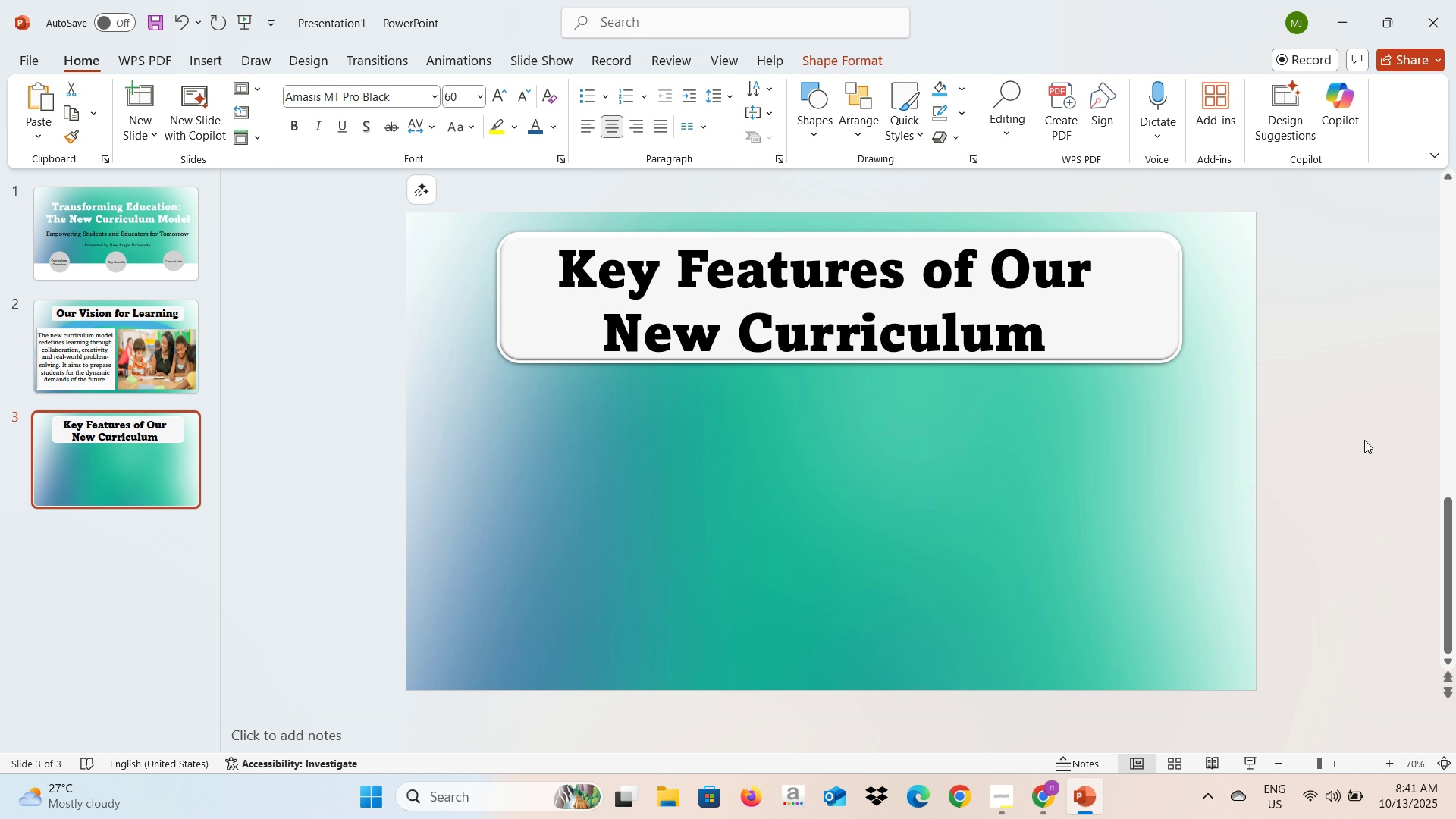 
left_click([1364, 440])
 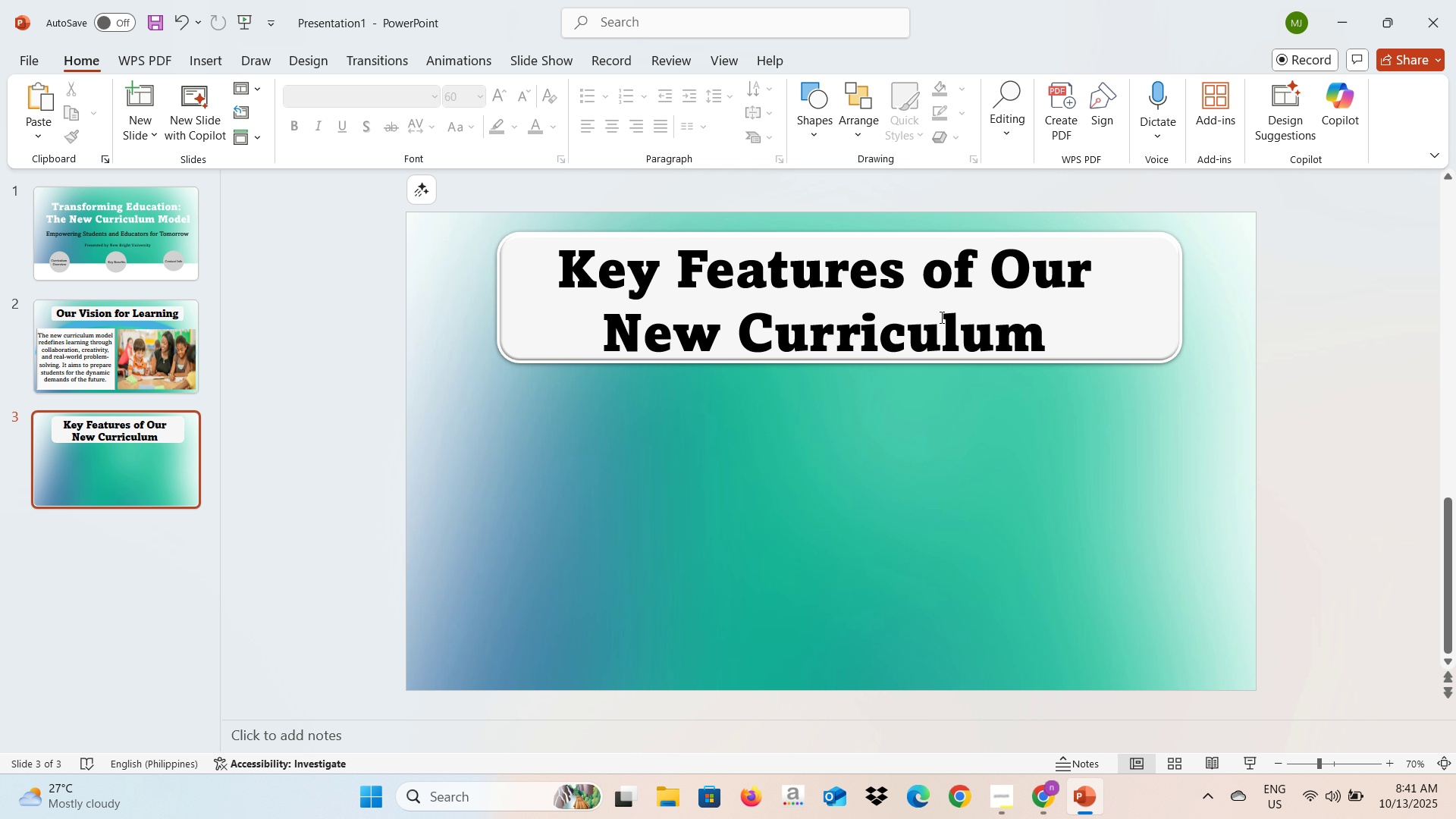 
left_click([940, 317])
 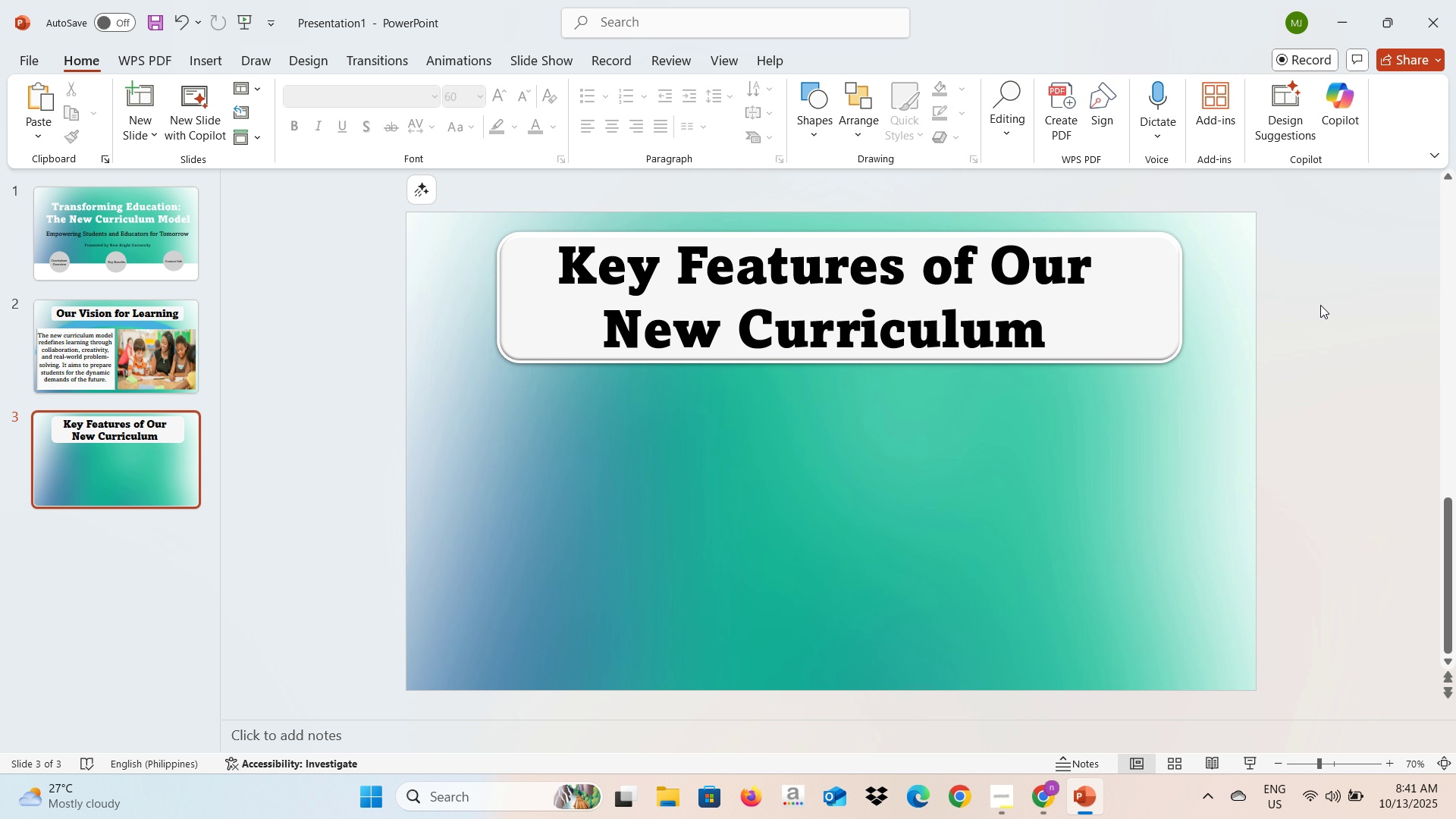 
left_click([1154, 331])
 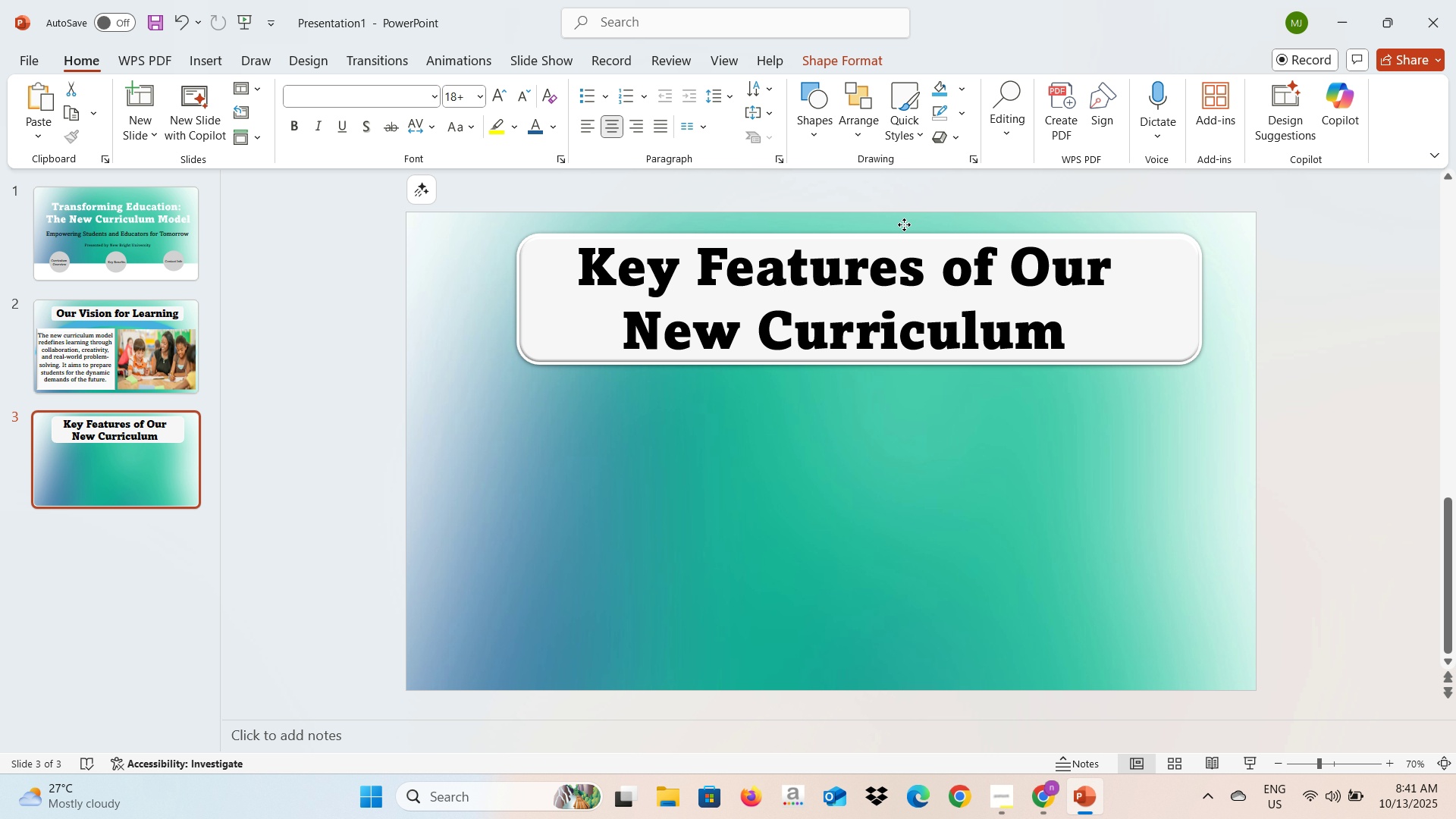 
mouse_move([908, 230])
 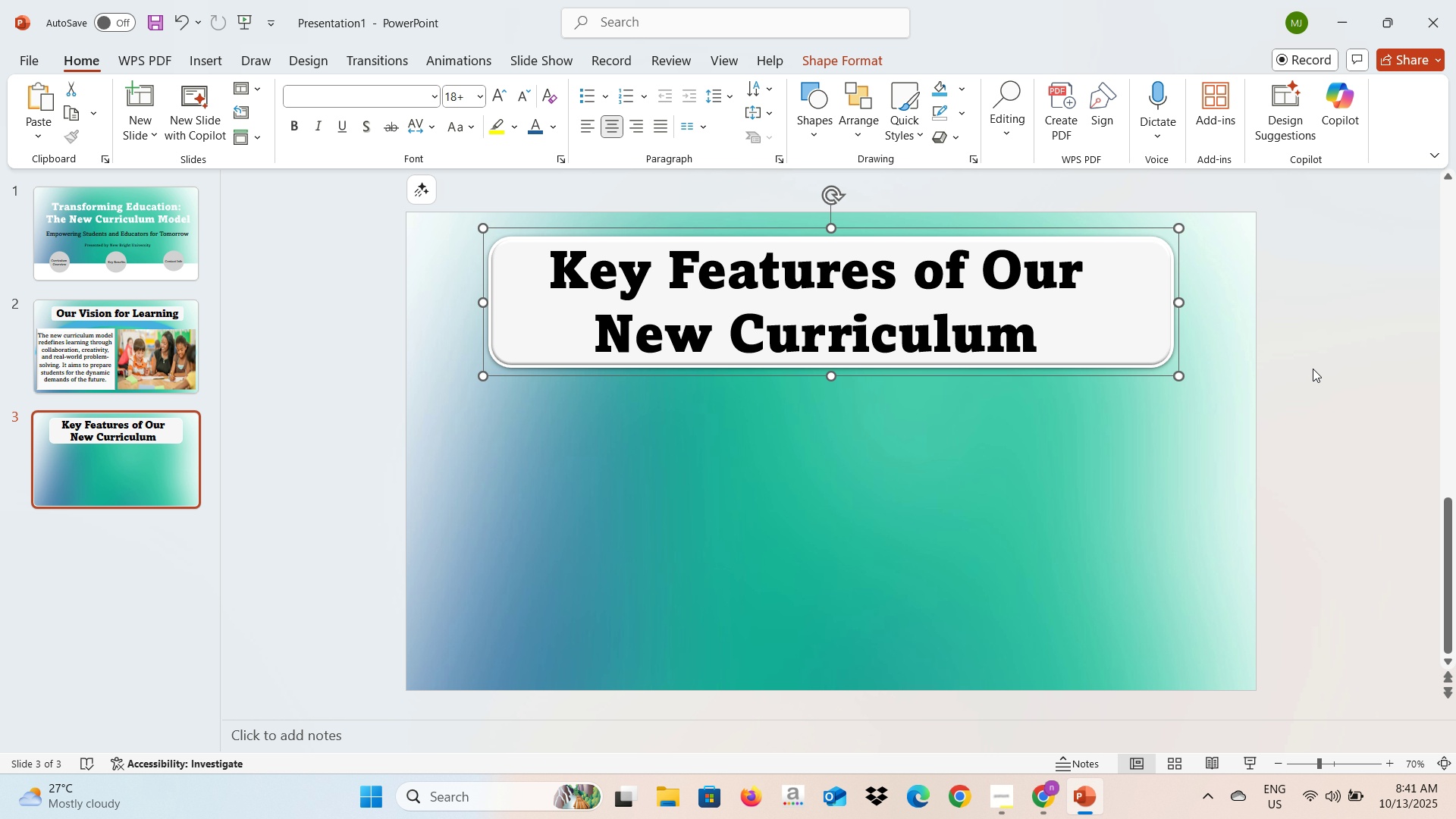 
left_click([1318, 366])
 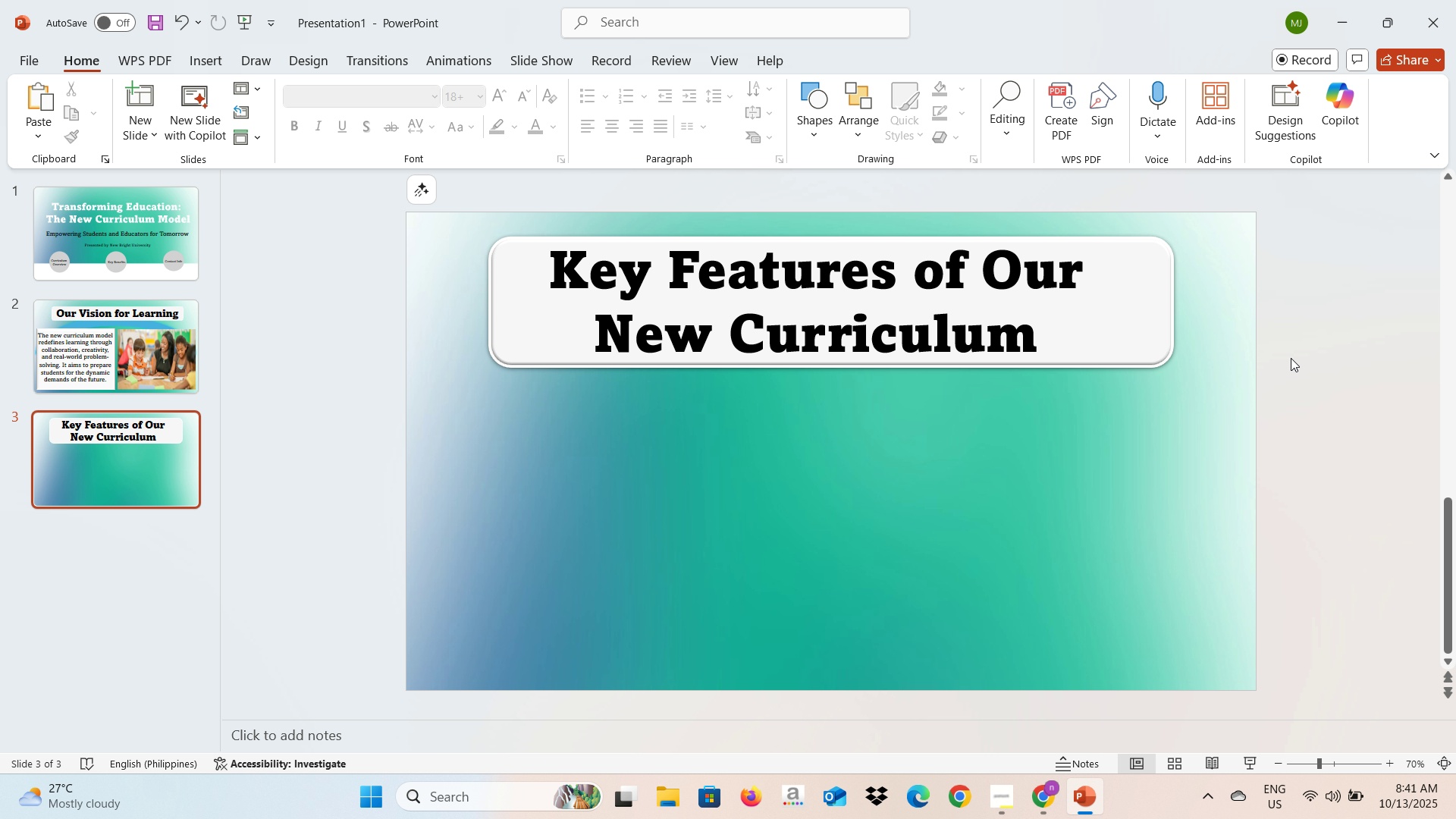 
key(Alt+AltLeft)
 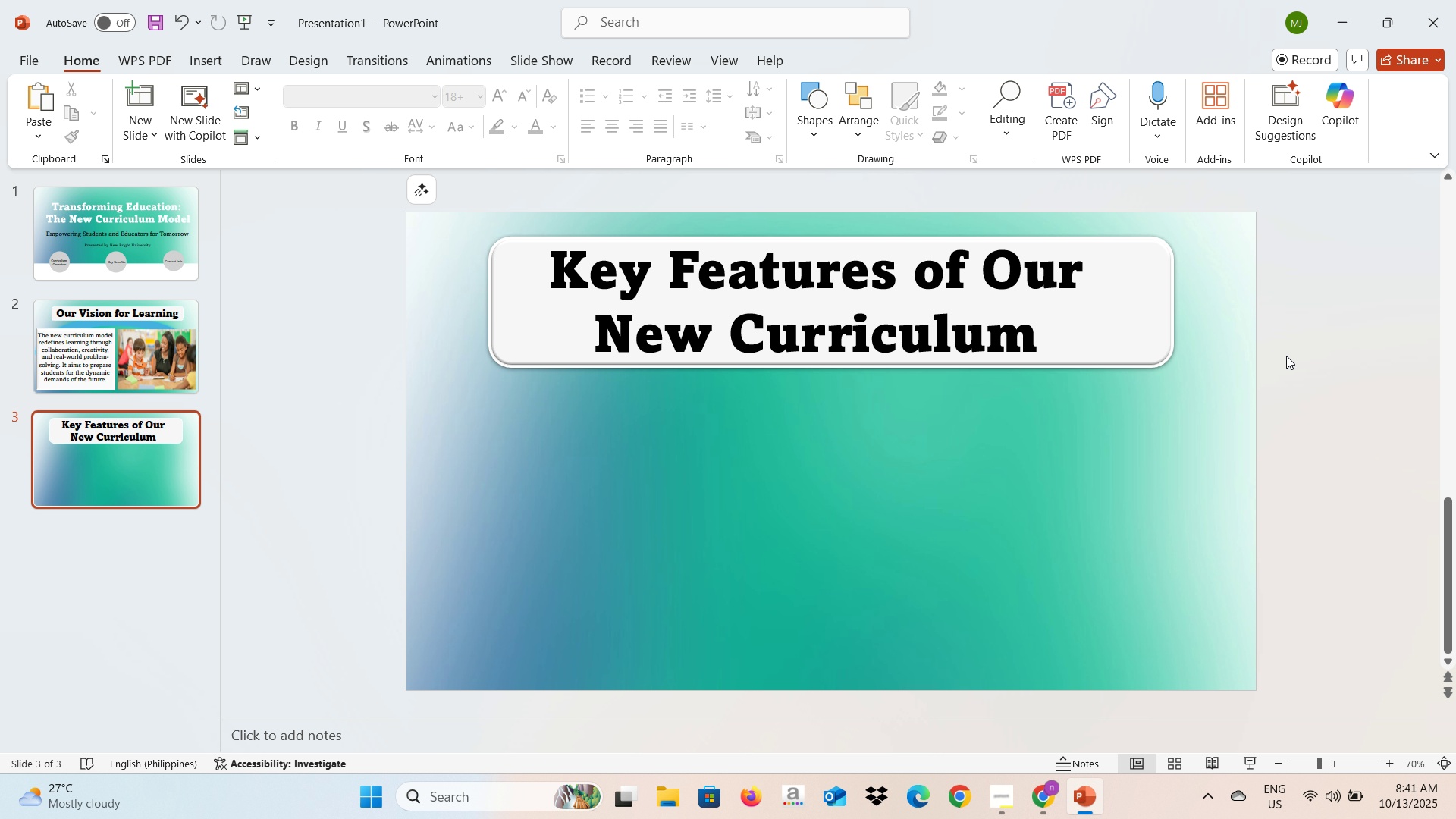 
key(Alt+Tab)
 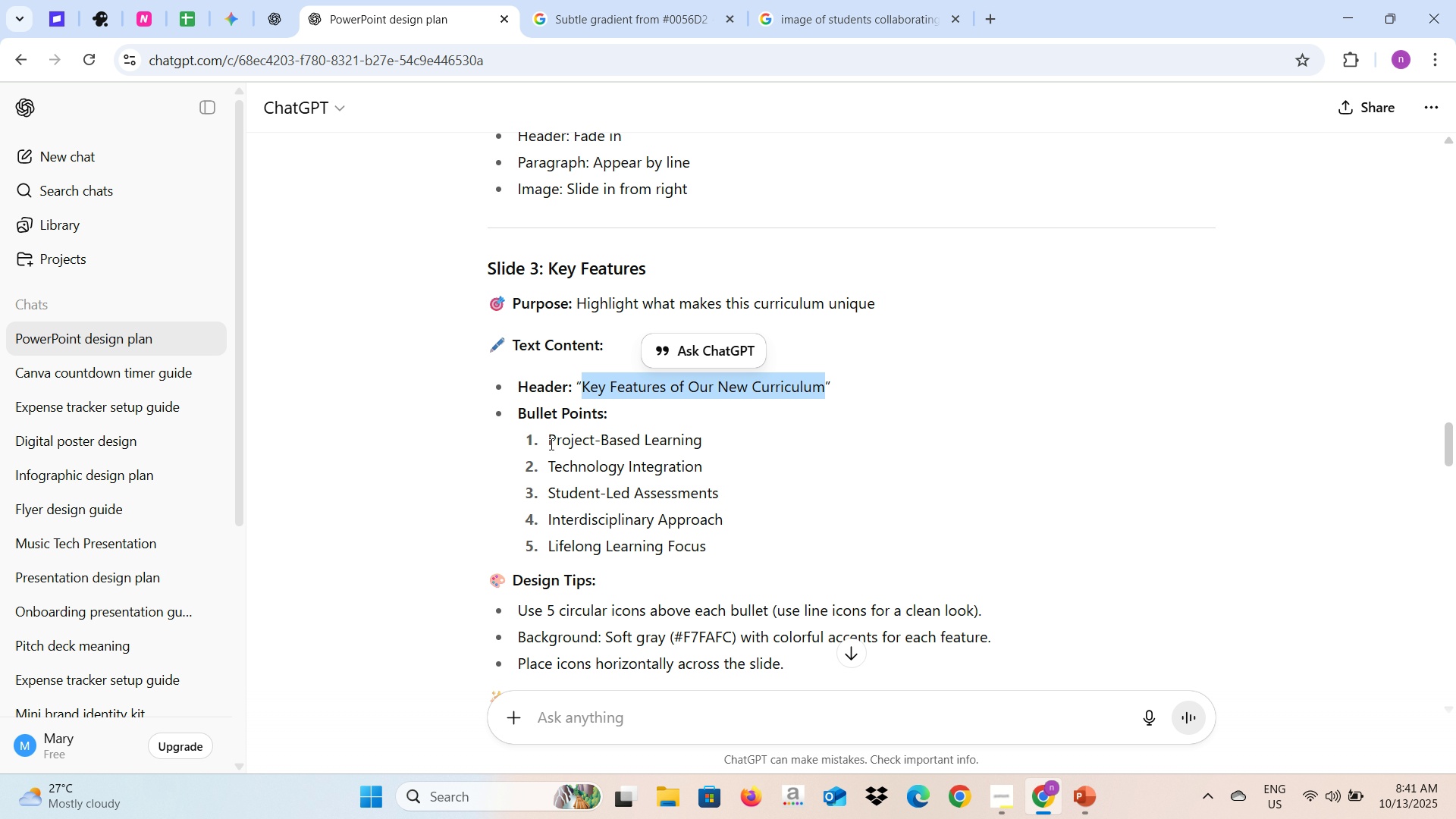 
wait(11.59)
 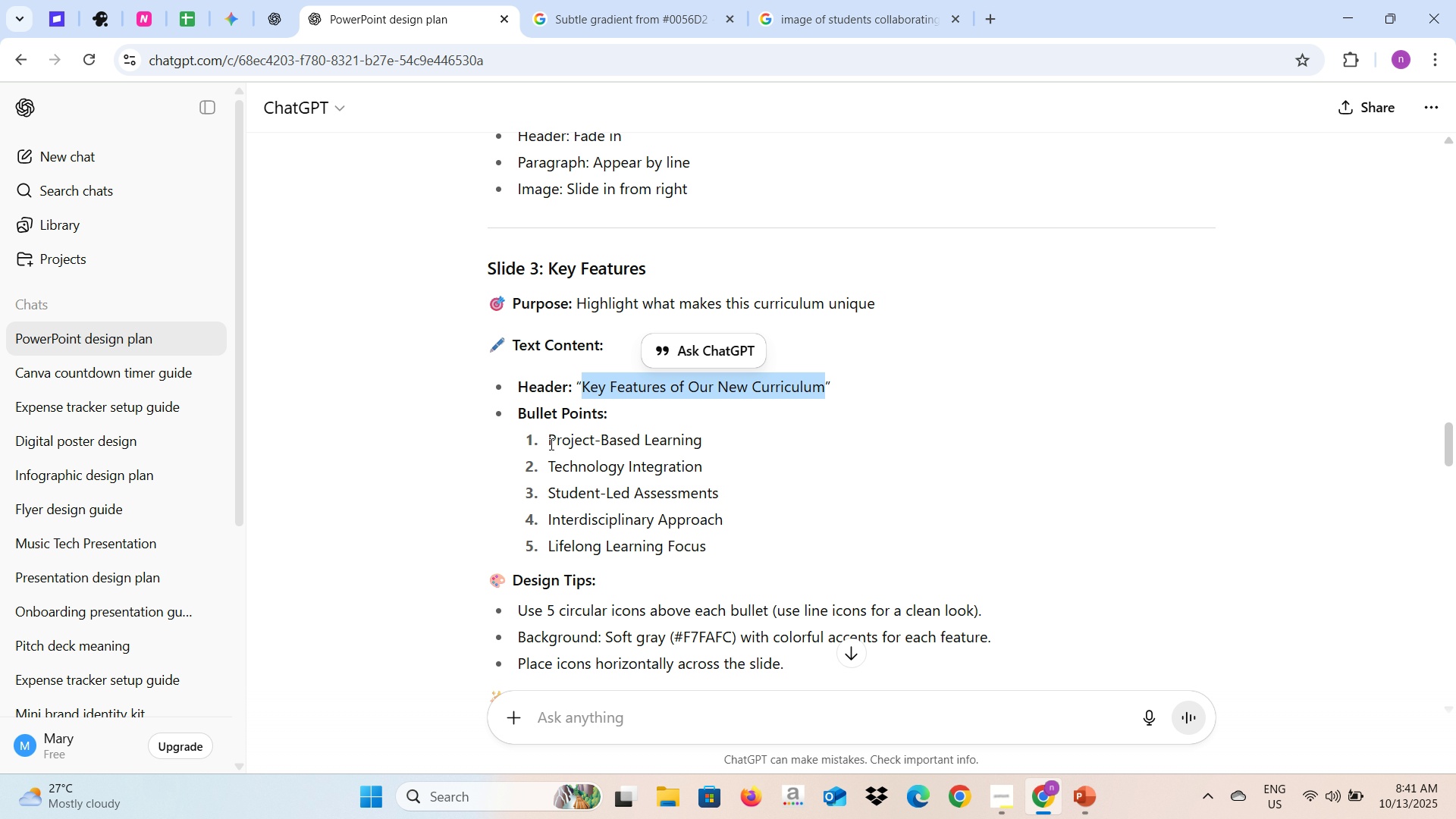 
scroll: coordinate [550, 444], scroll_direction: down, amount: 2.0
 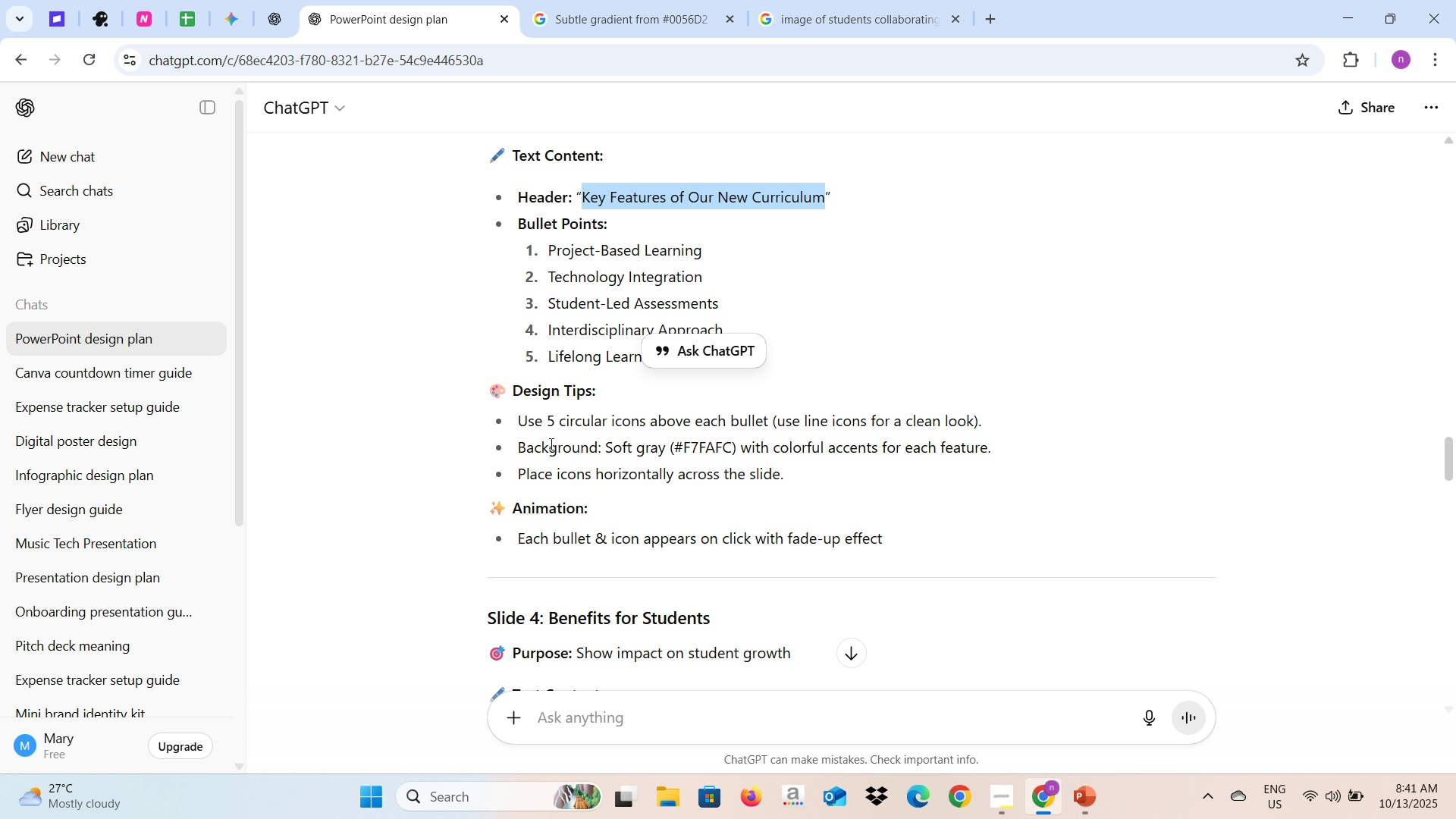 
scroll: coordinate [550, 444], scroll_direction: up, amount: 1.0
 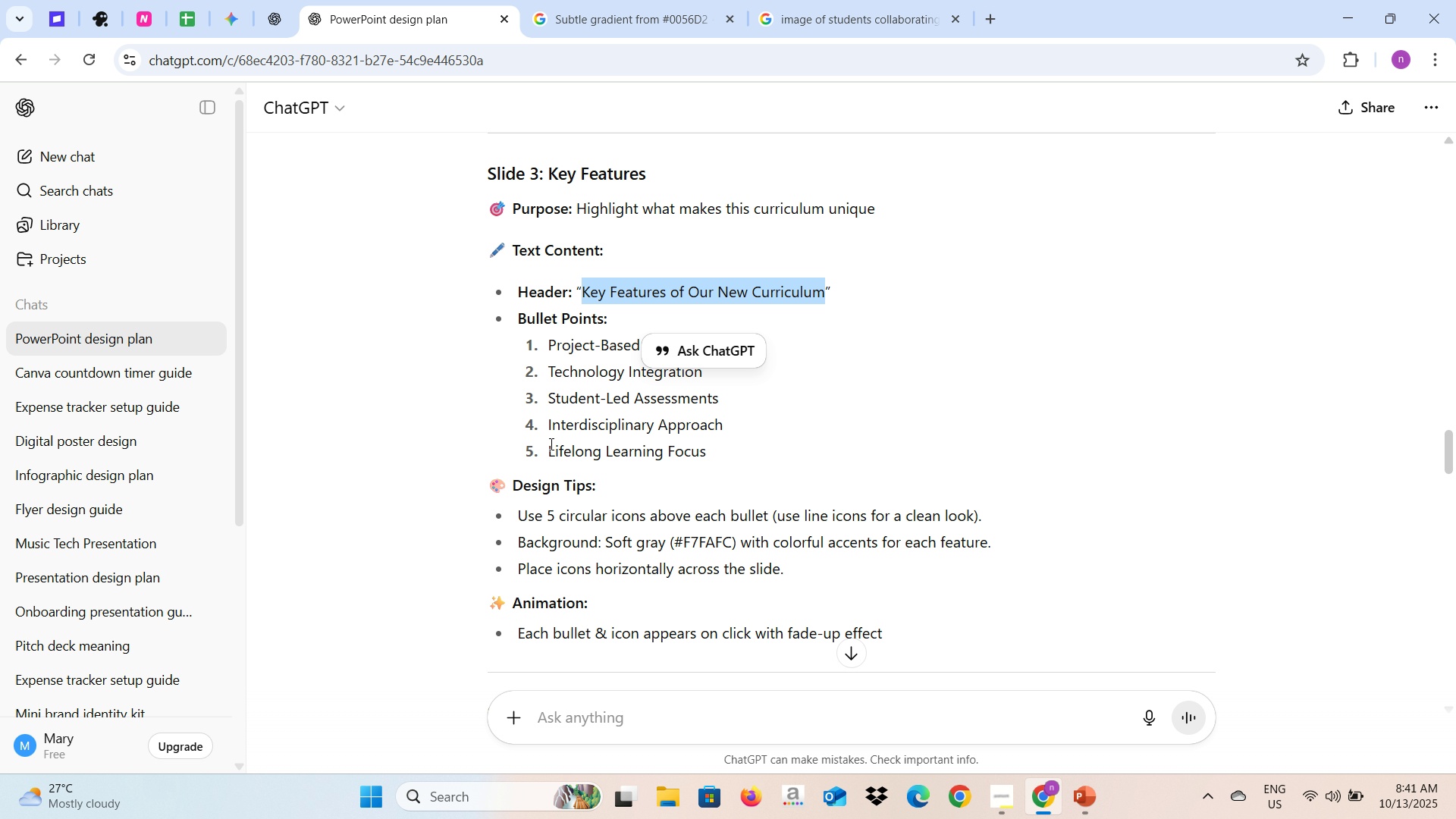 
key(Alt+AltLeft)
 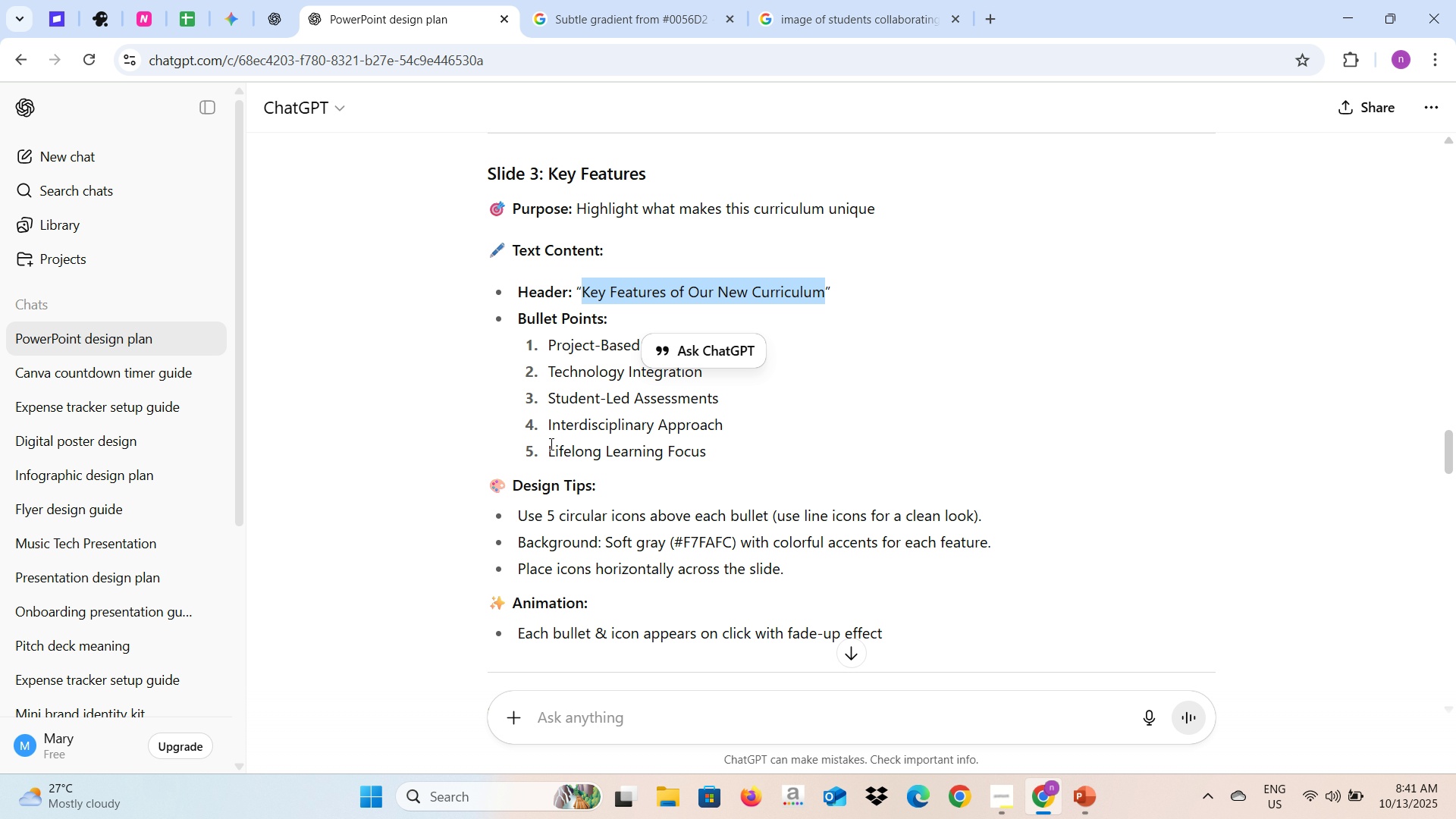 
key(Alt+Tab)
 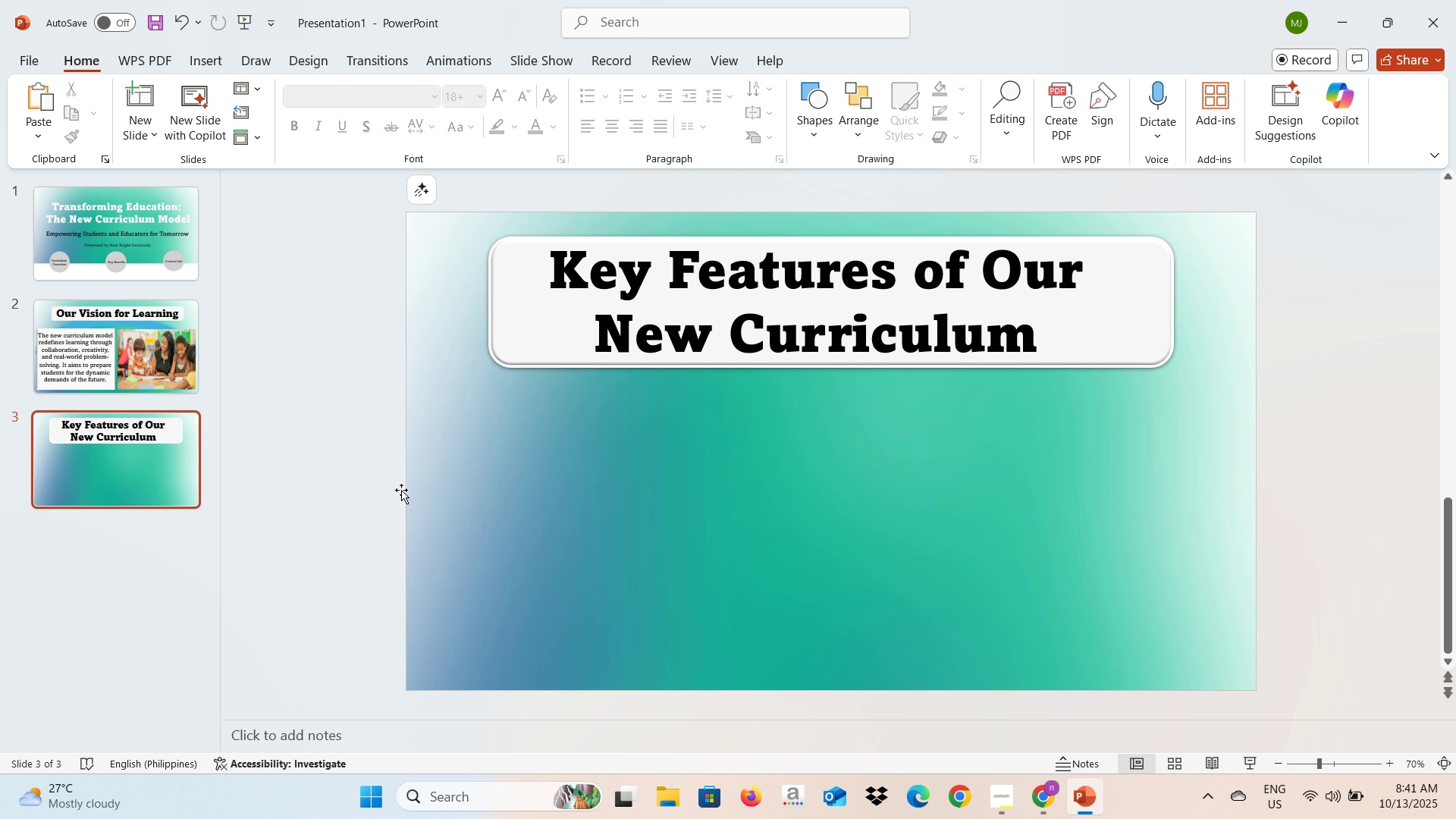 
left_click([379, 493])
 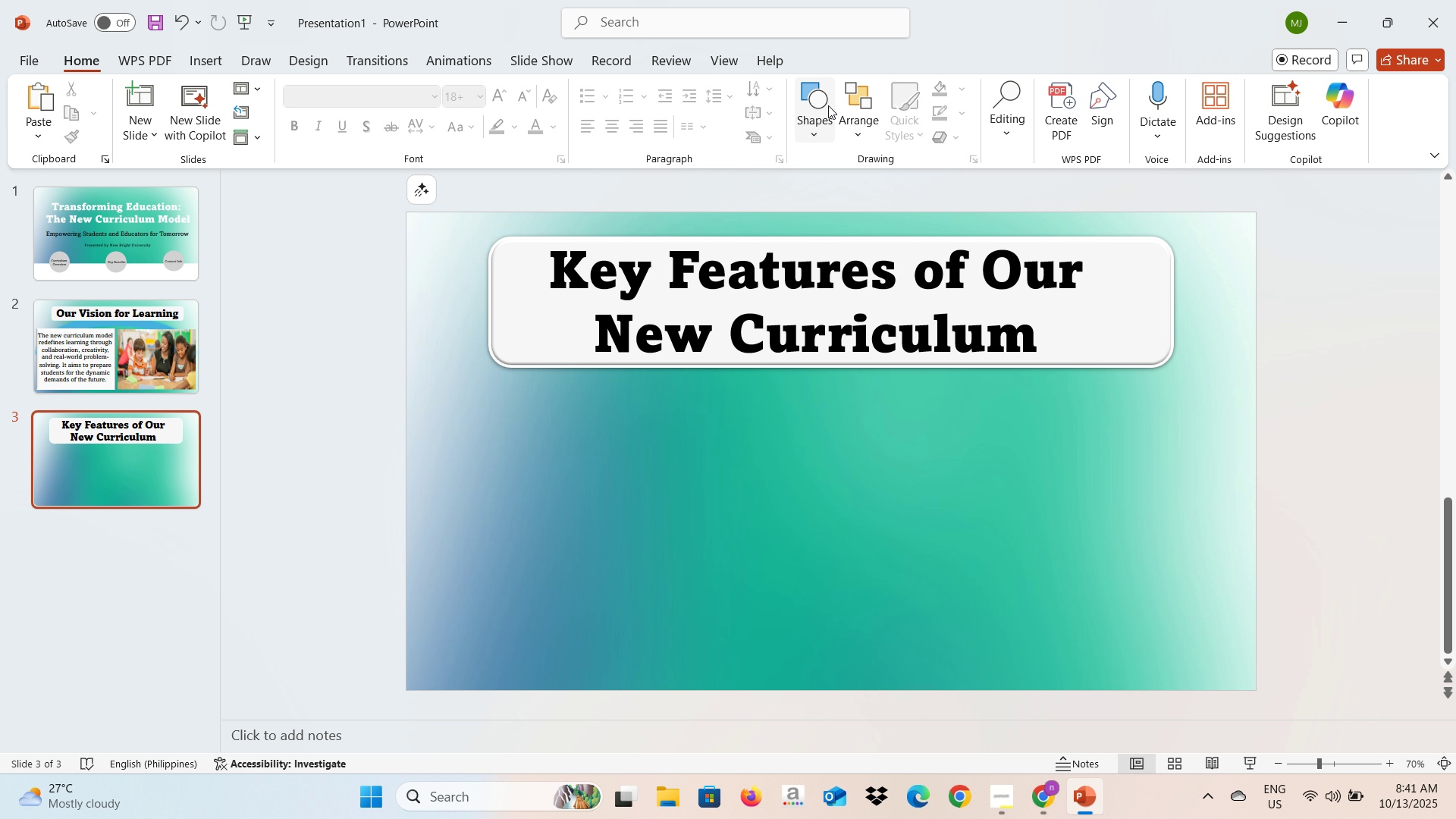 
left_click([828, 105])
 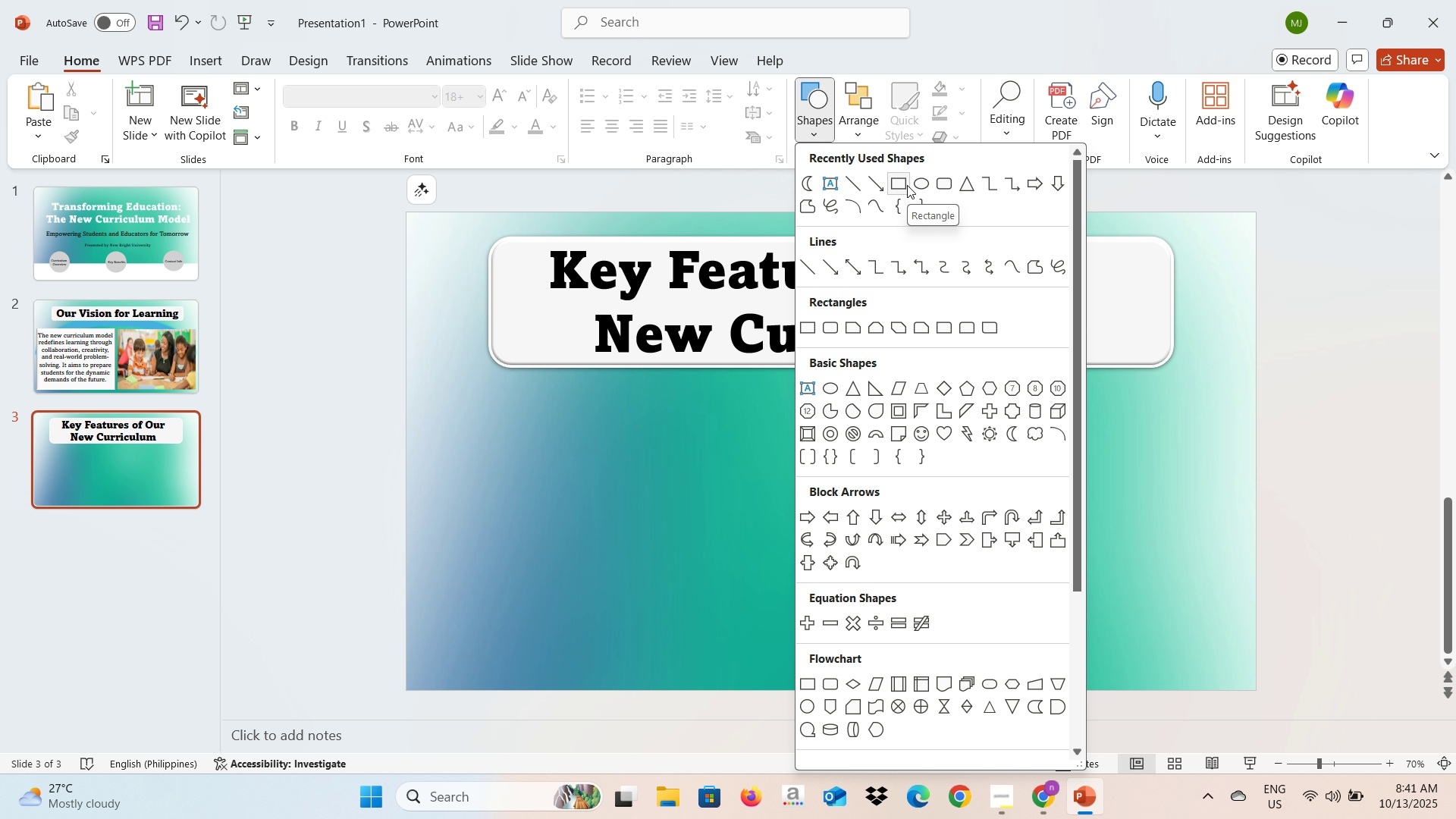 
key(Alt+AltLeft)
 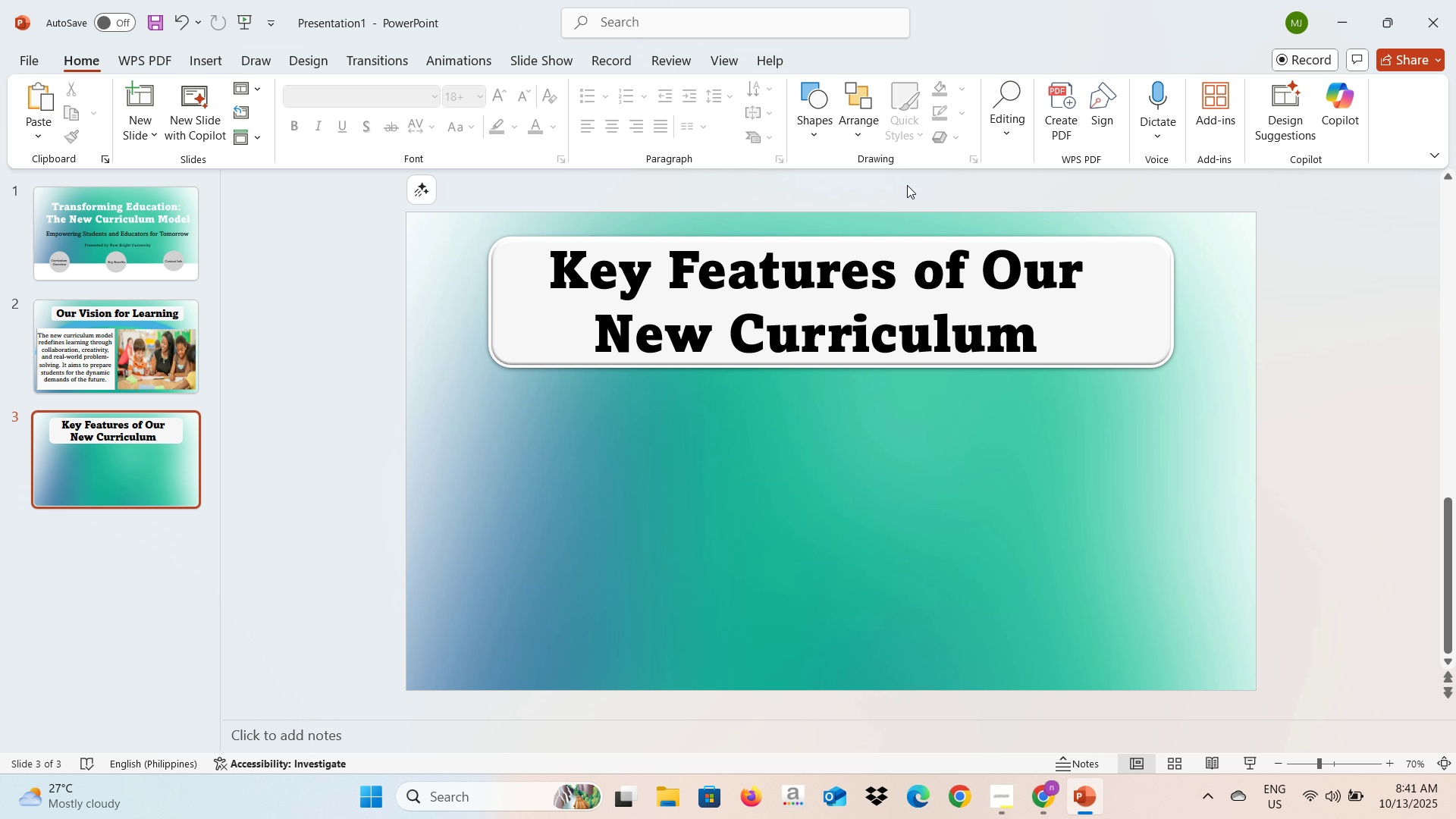 
key(Alt+Tab)
 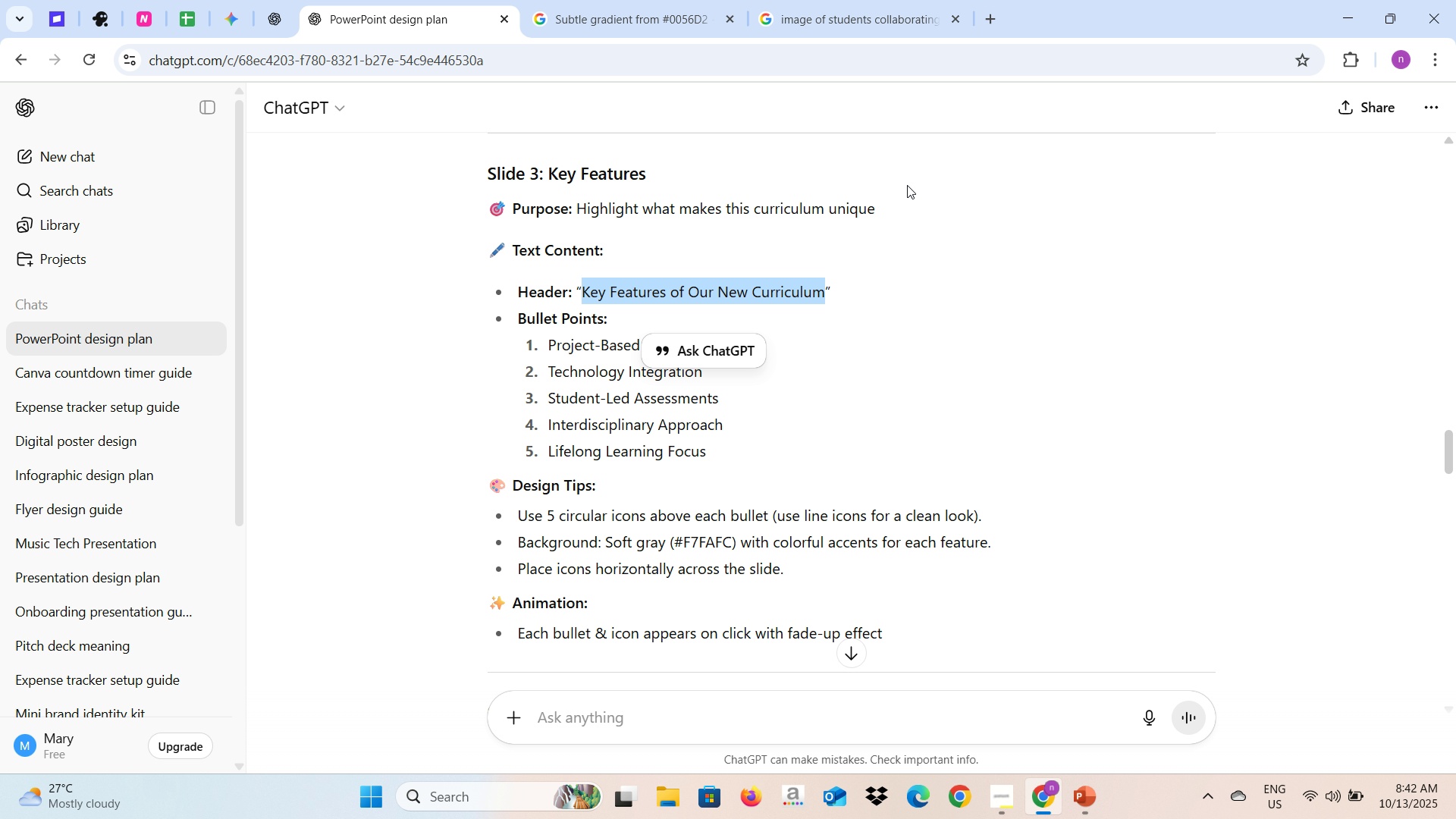 
wait(21.19)
 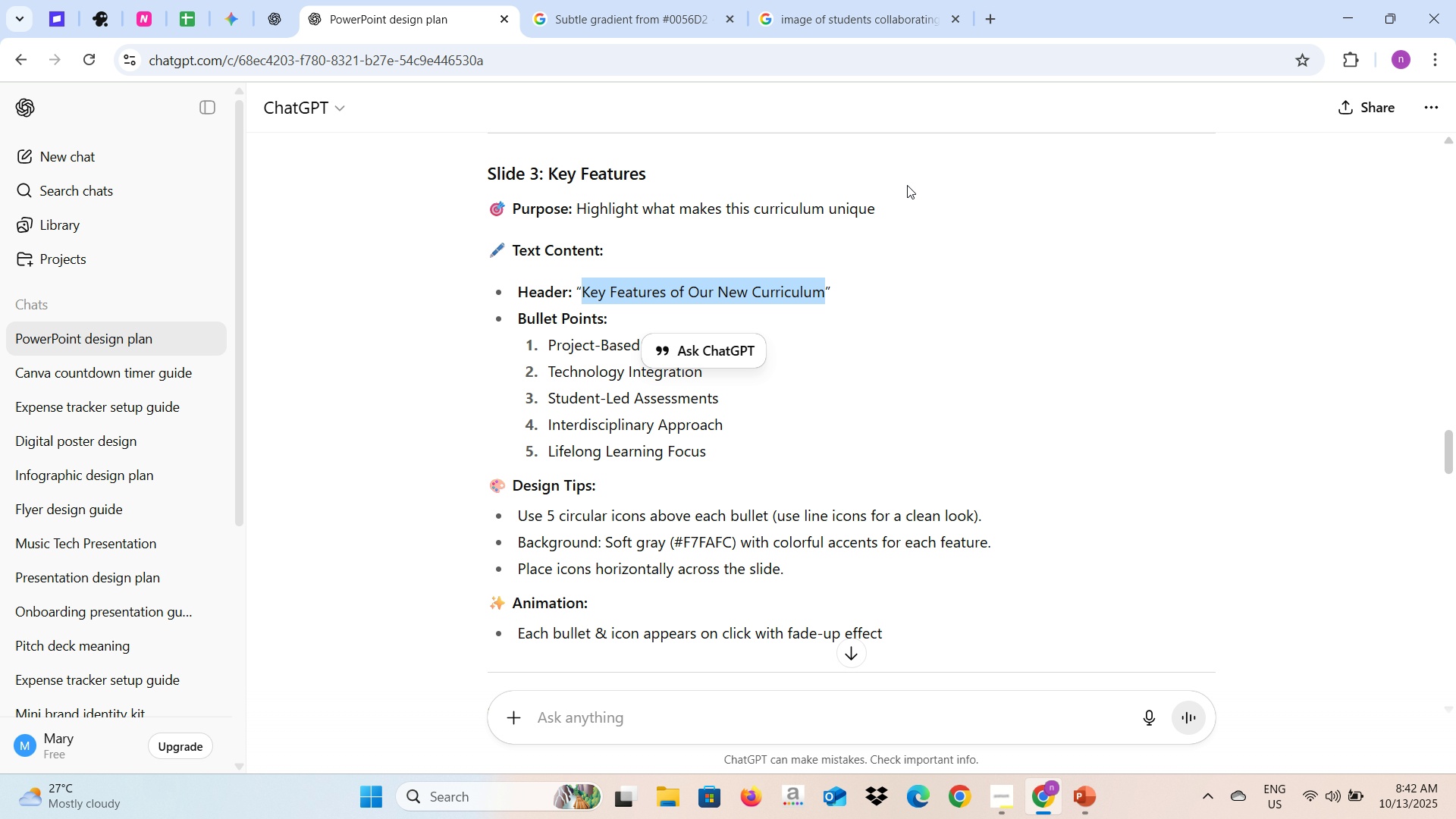 
key(Alt+AltLeft)
 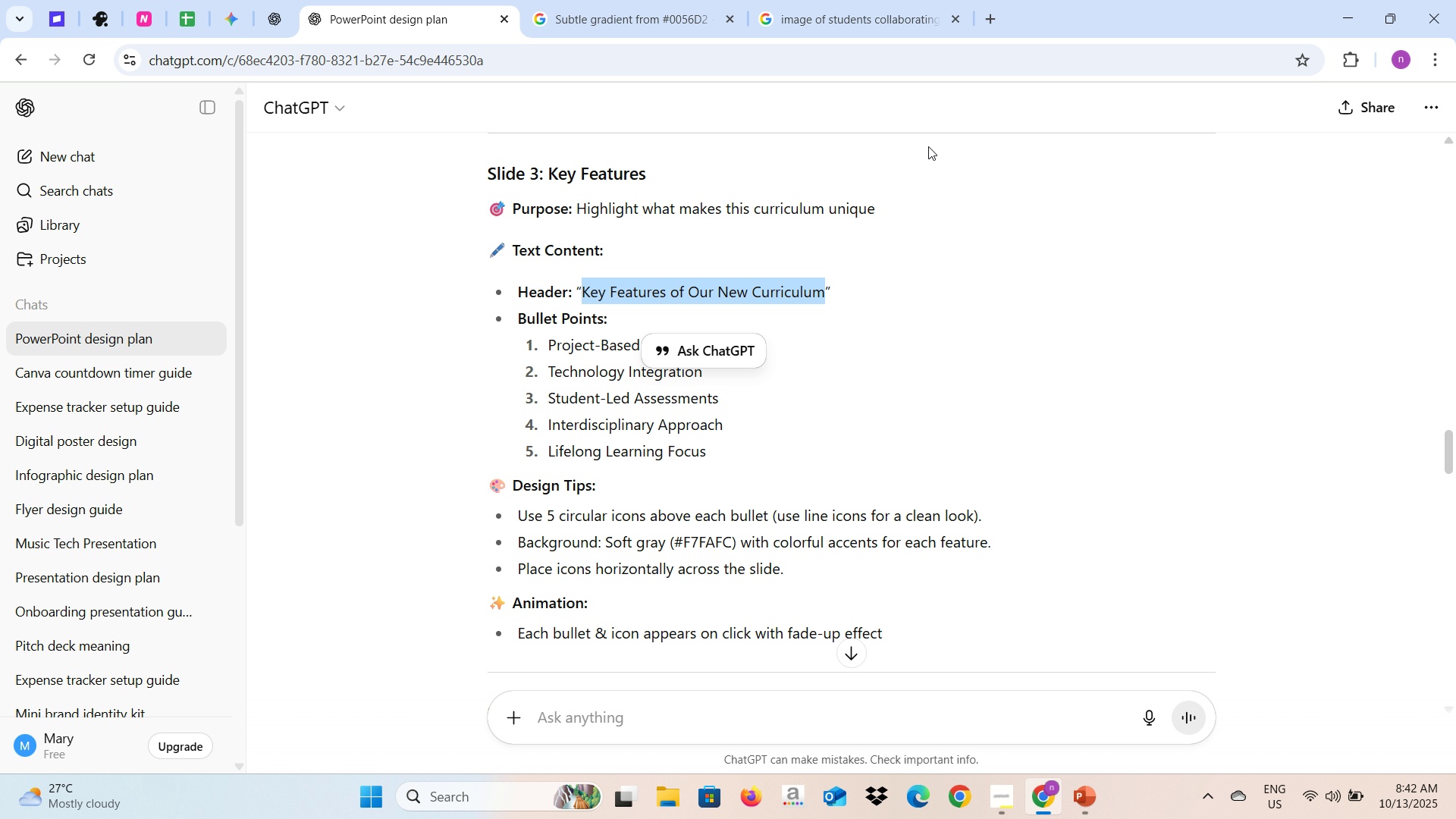 
key(Alt+Tab)
 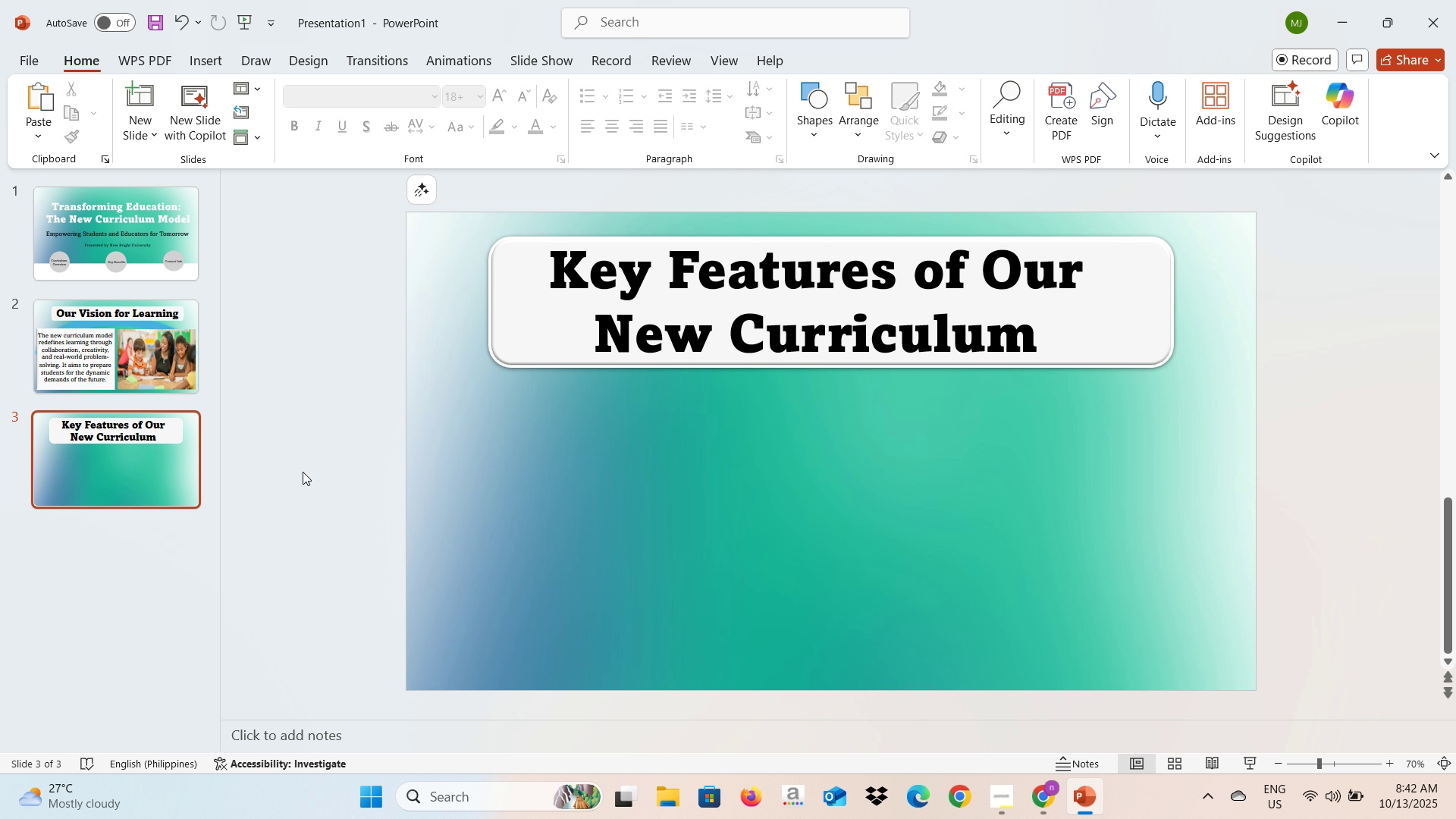 
left_click([303, 472])
 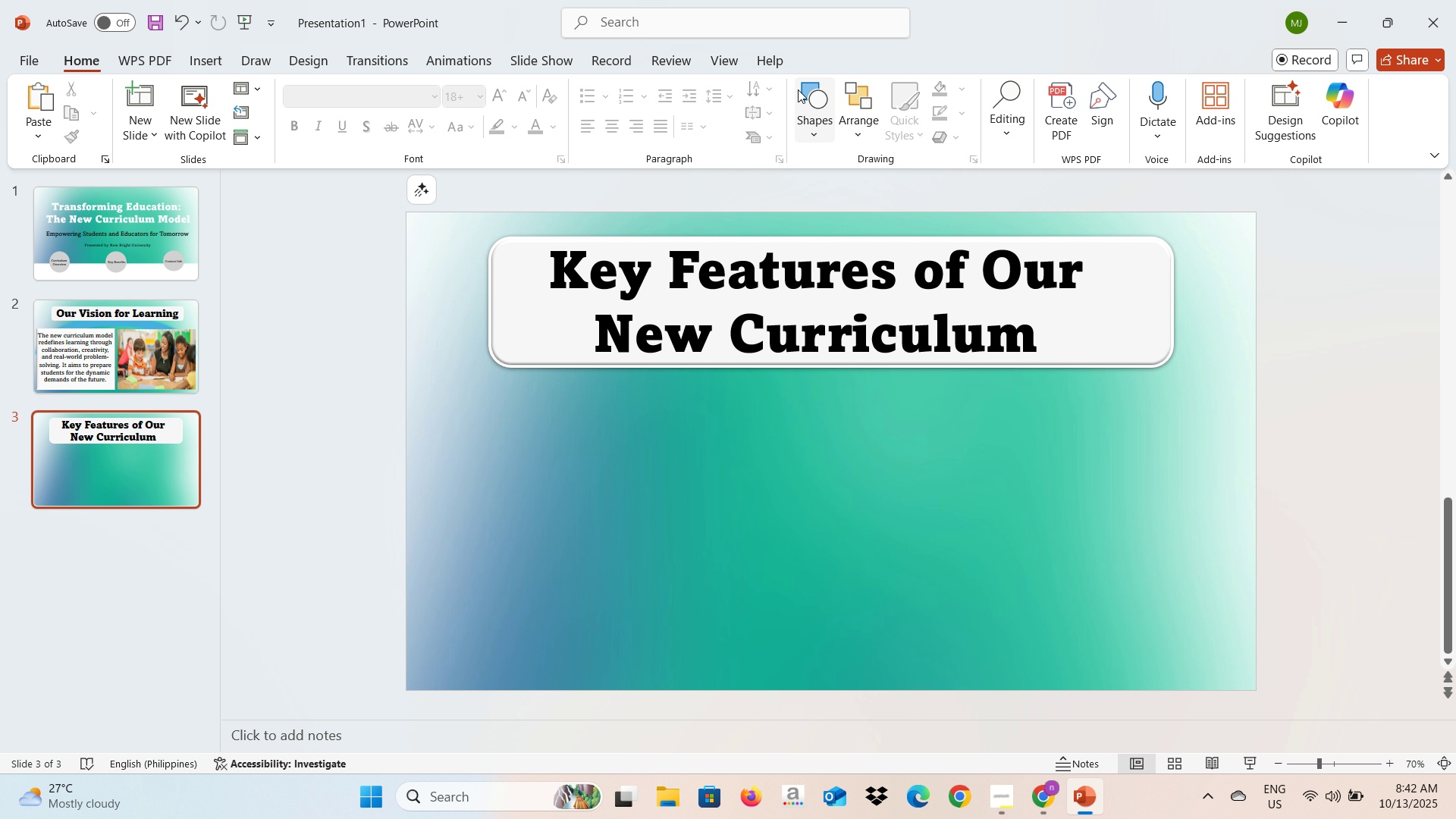 
left_click([799, 89])
 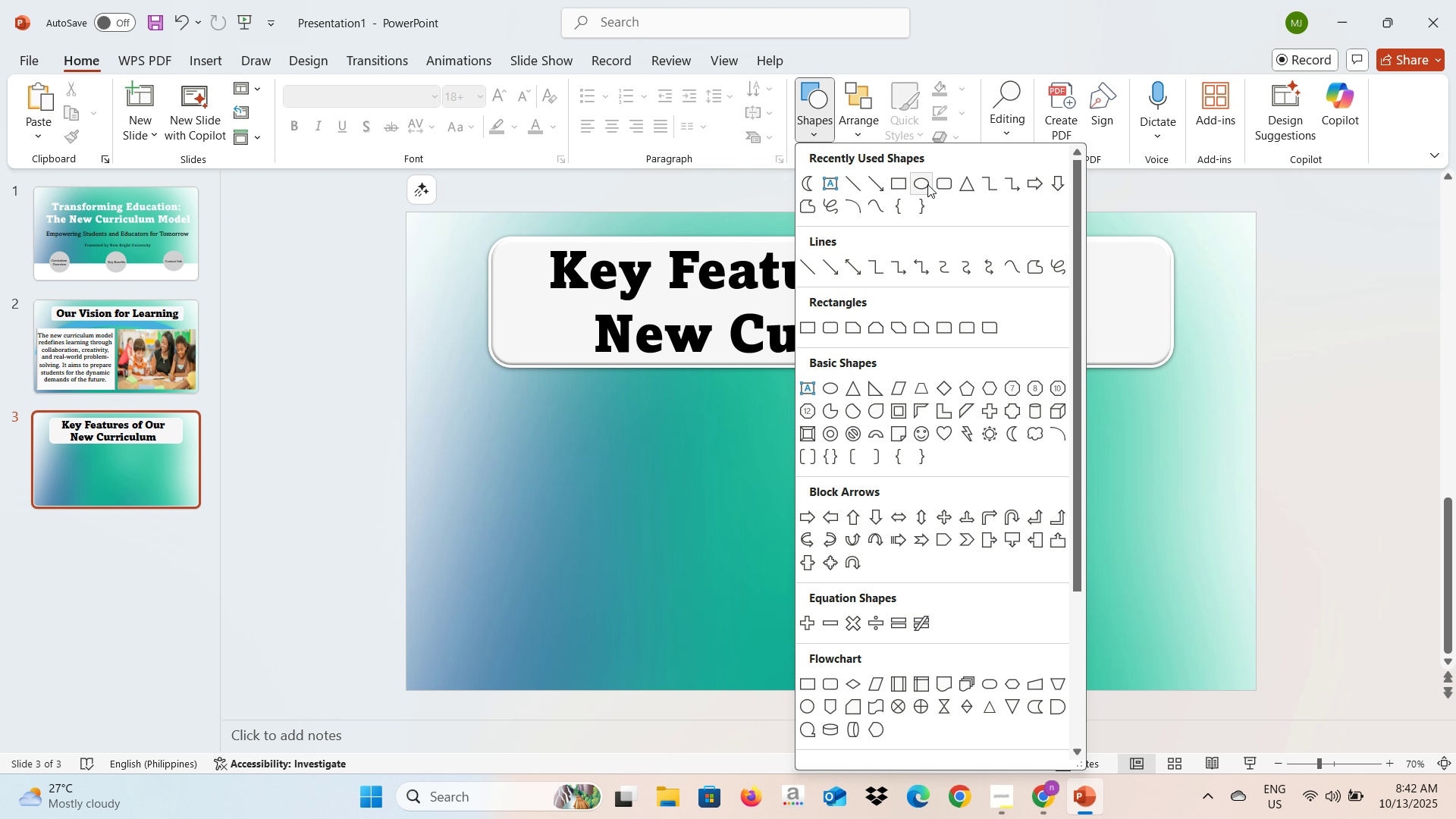 
left_click([925, 184])
 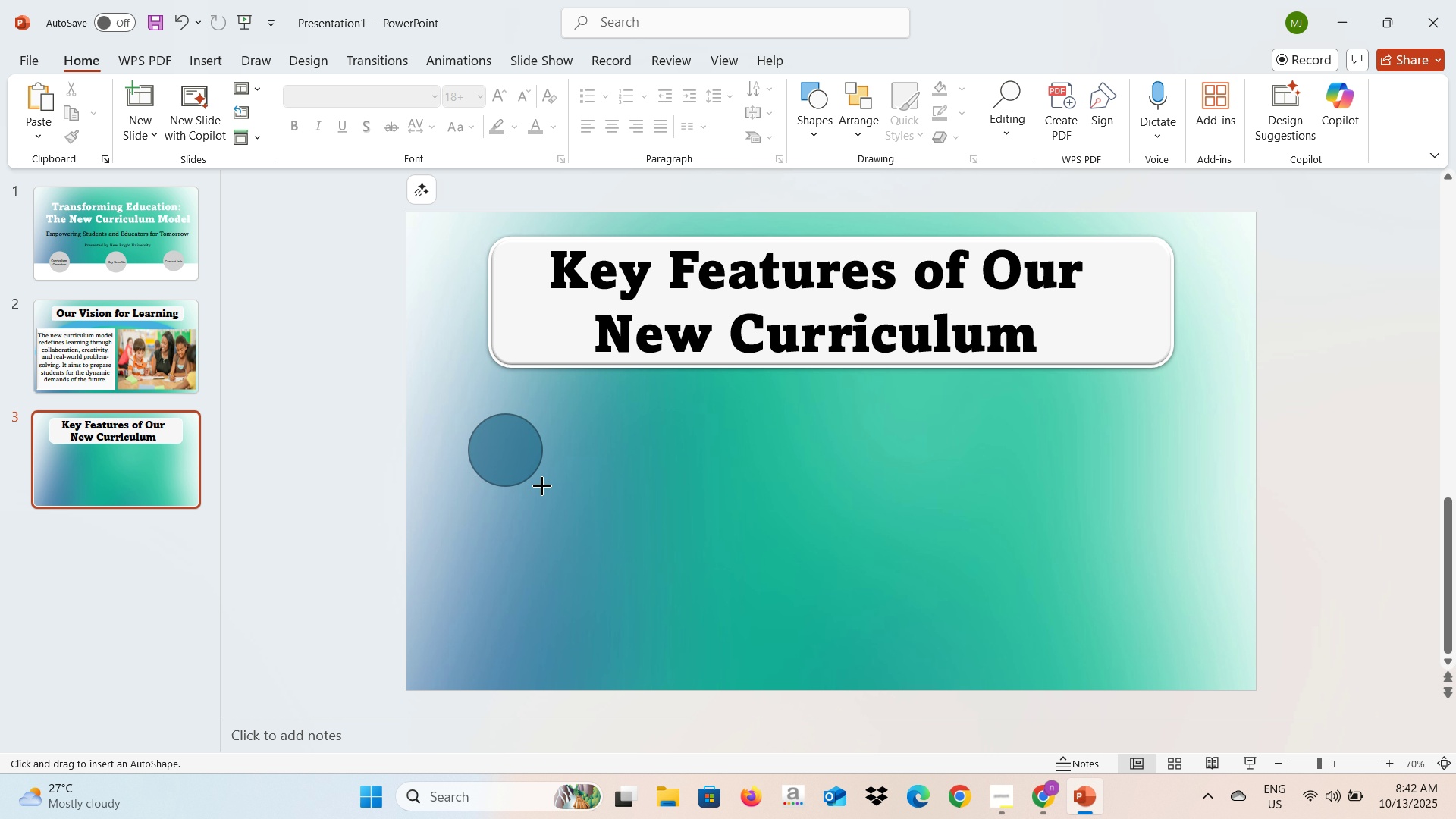 
key(Alt+AltLeft)
 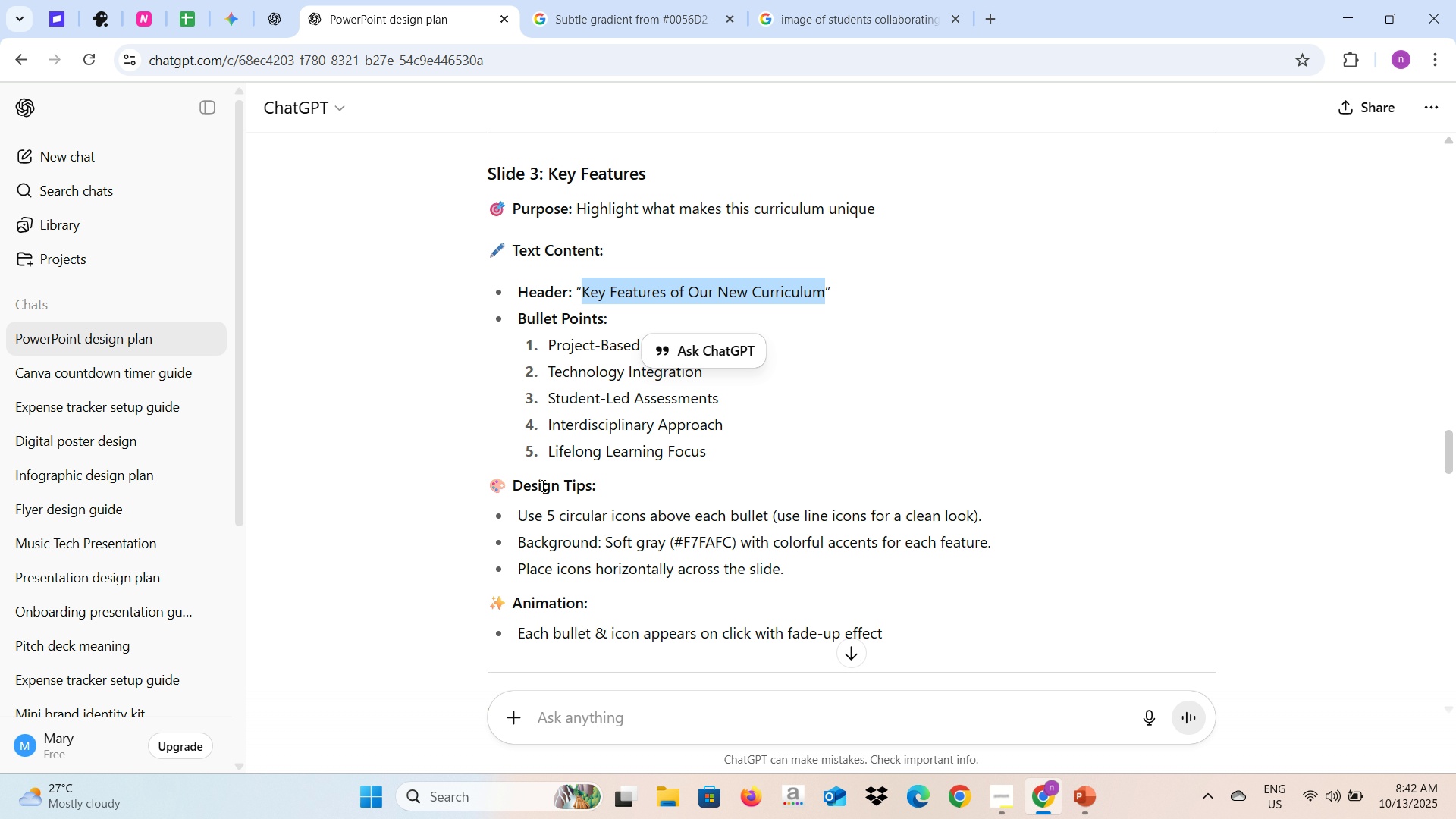 
key(Alt+AltLeft)
 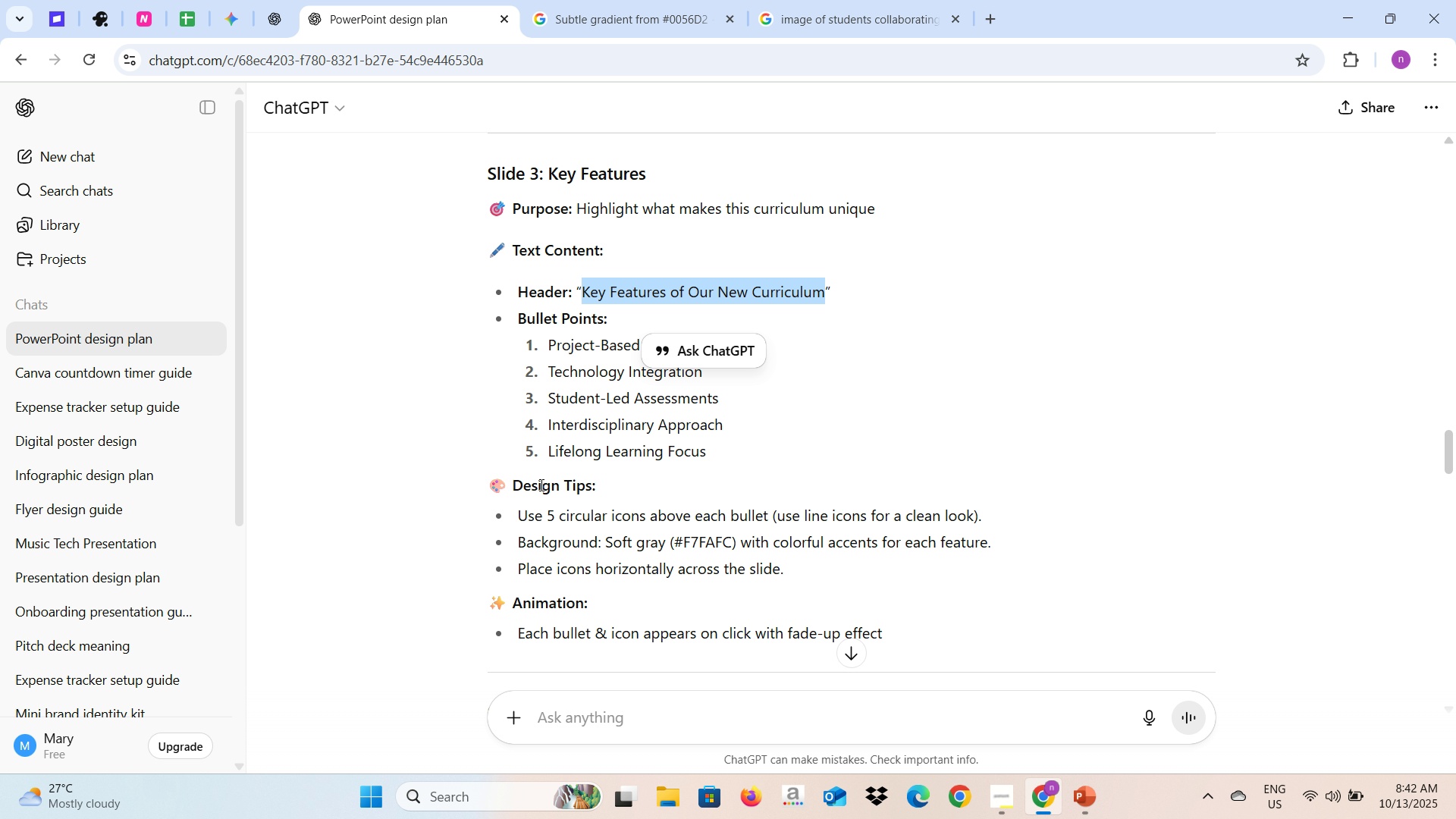 
key(Alt+Tab)
 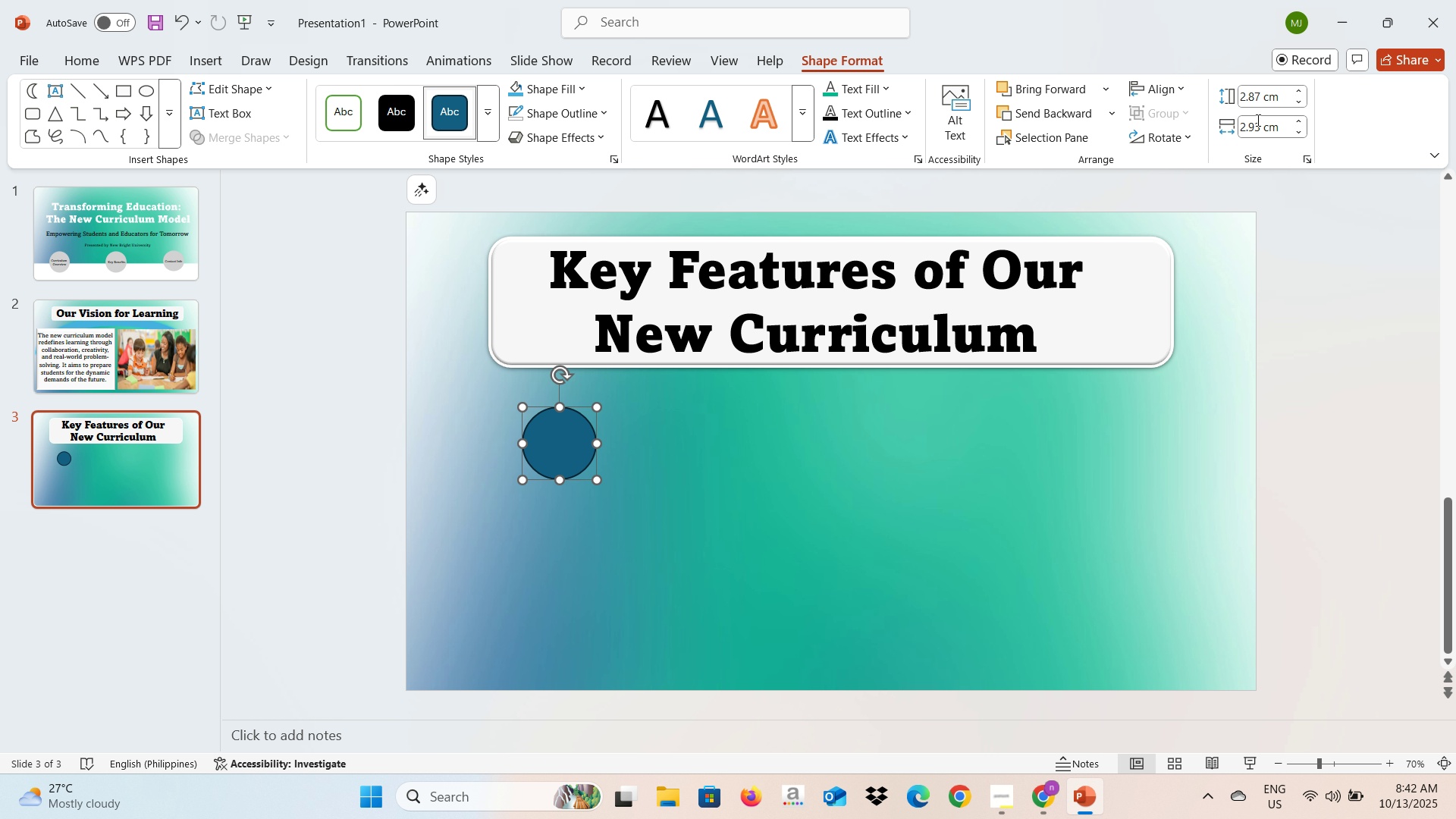 
double_click([1258, 100])
 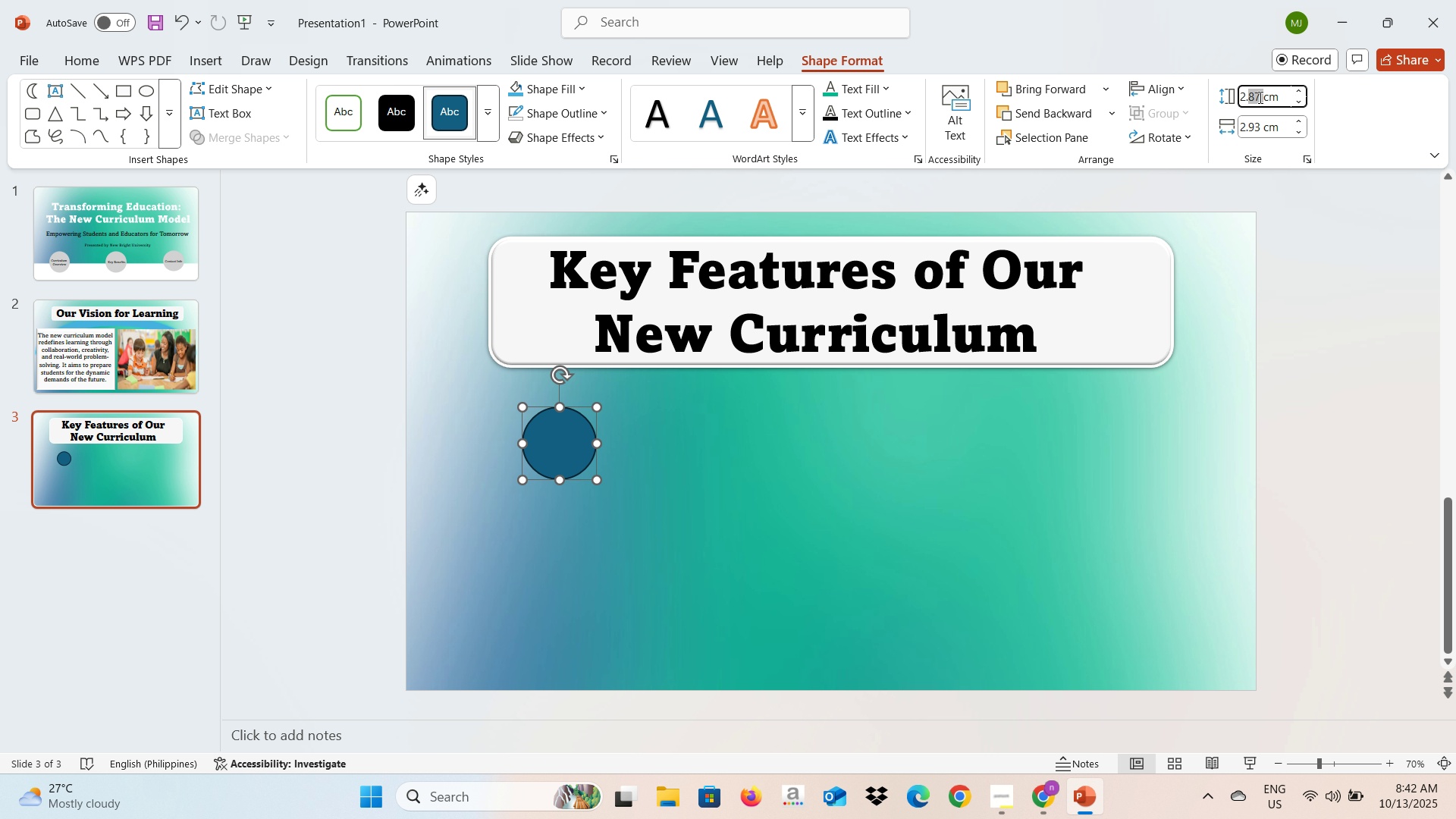 
type(93)
 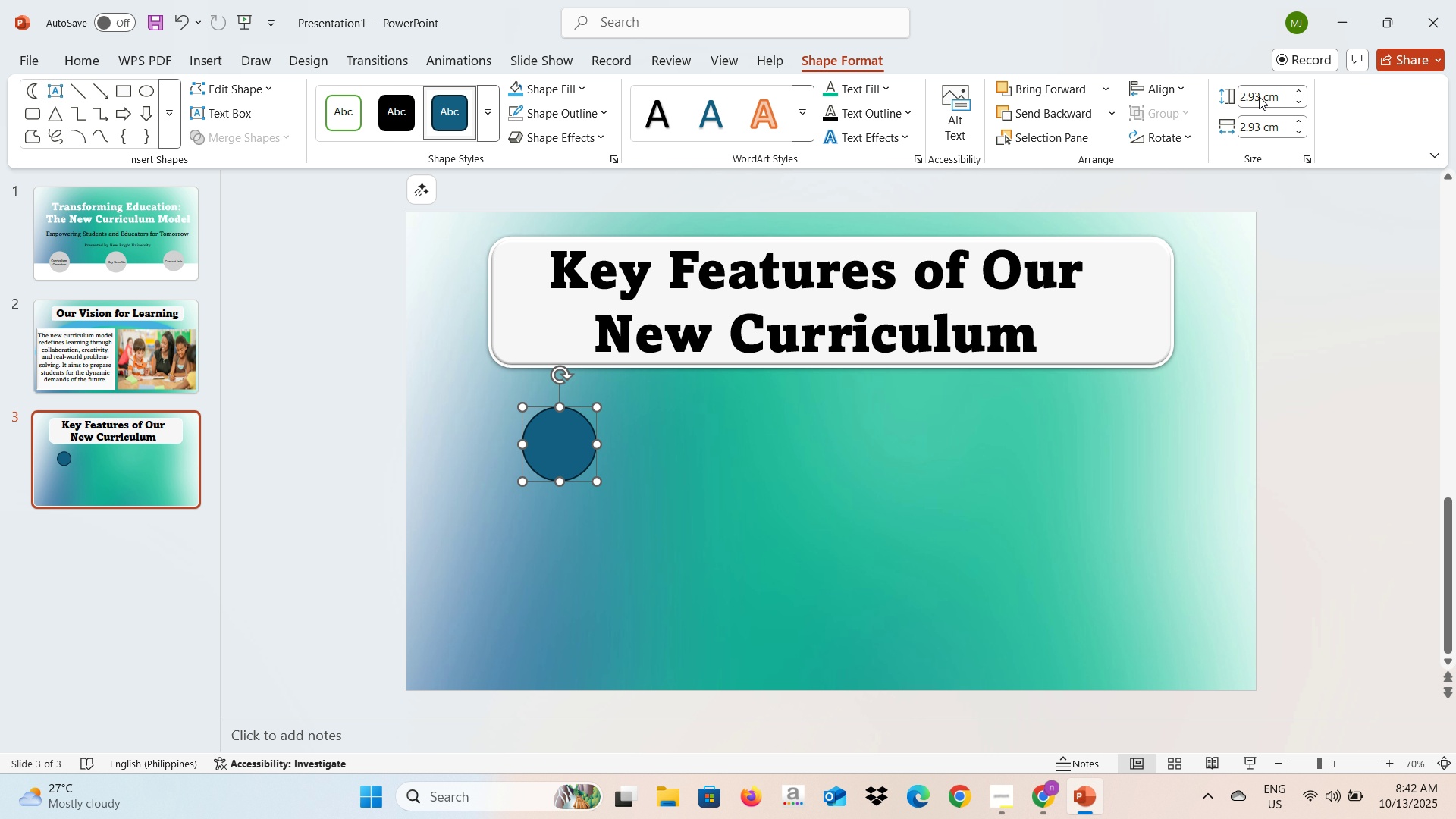 
key(Enter)
 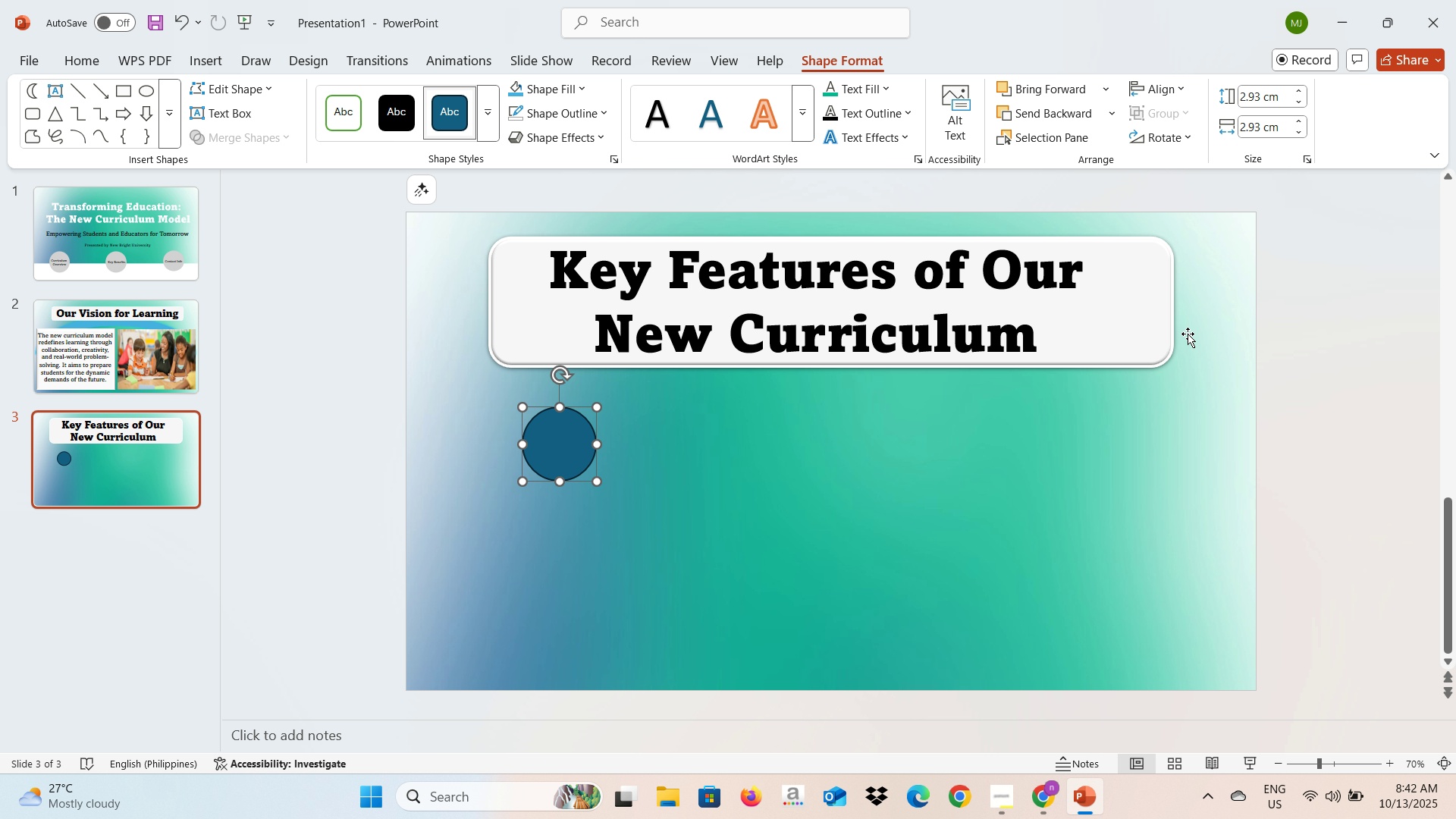 
left_click([1238, 381])
 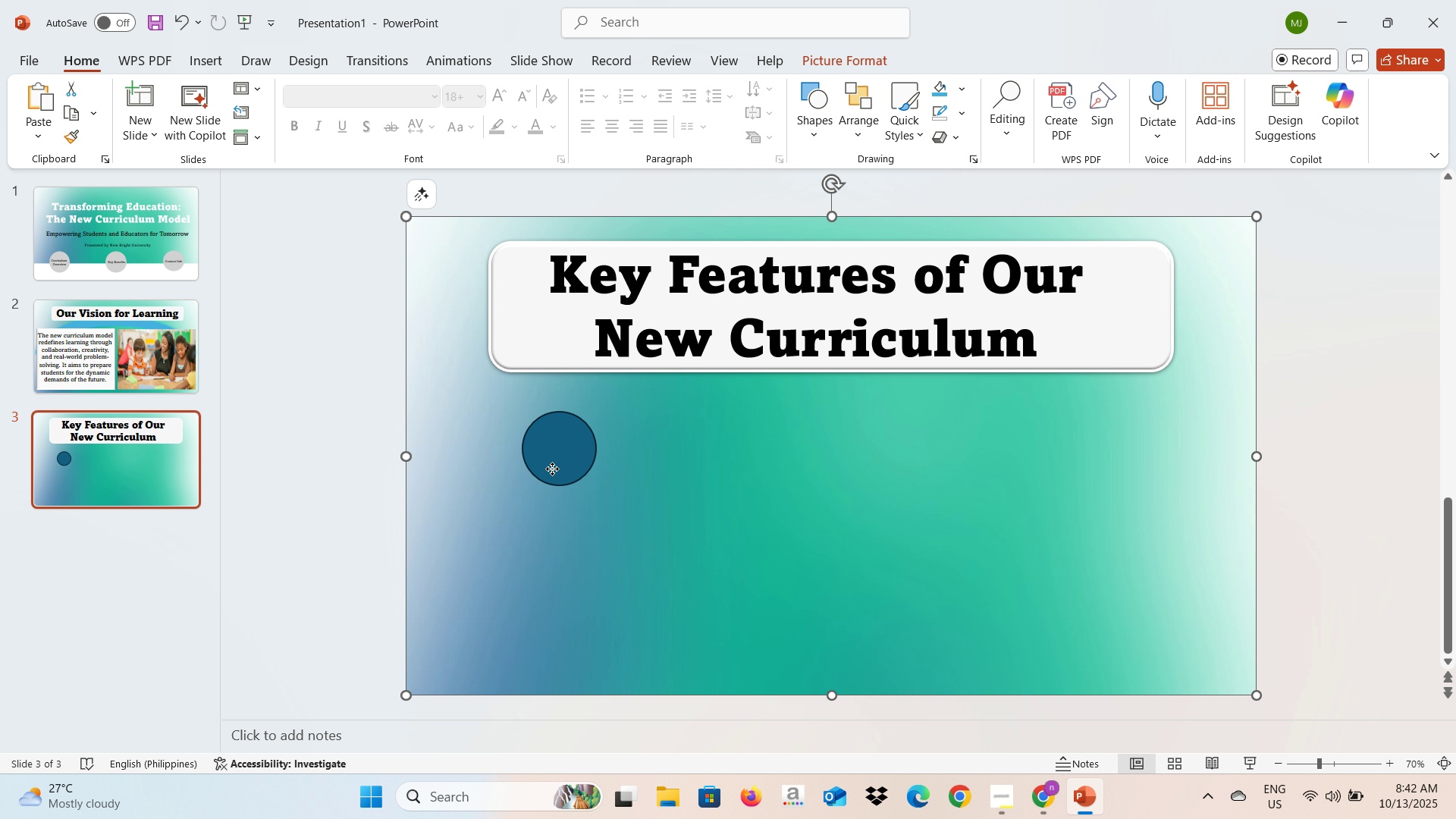 
left_click([552, 469])
 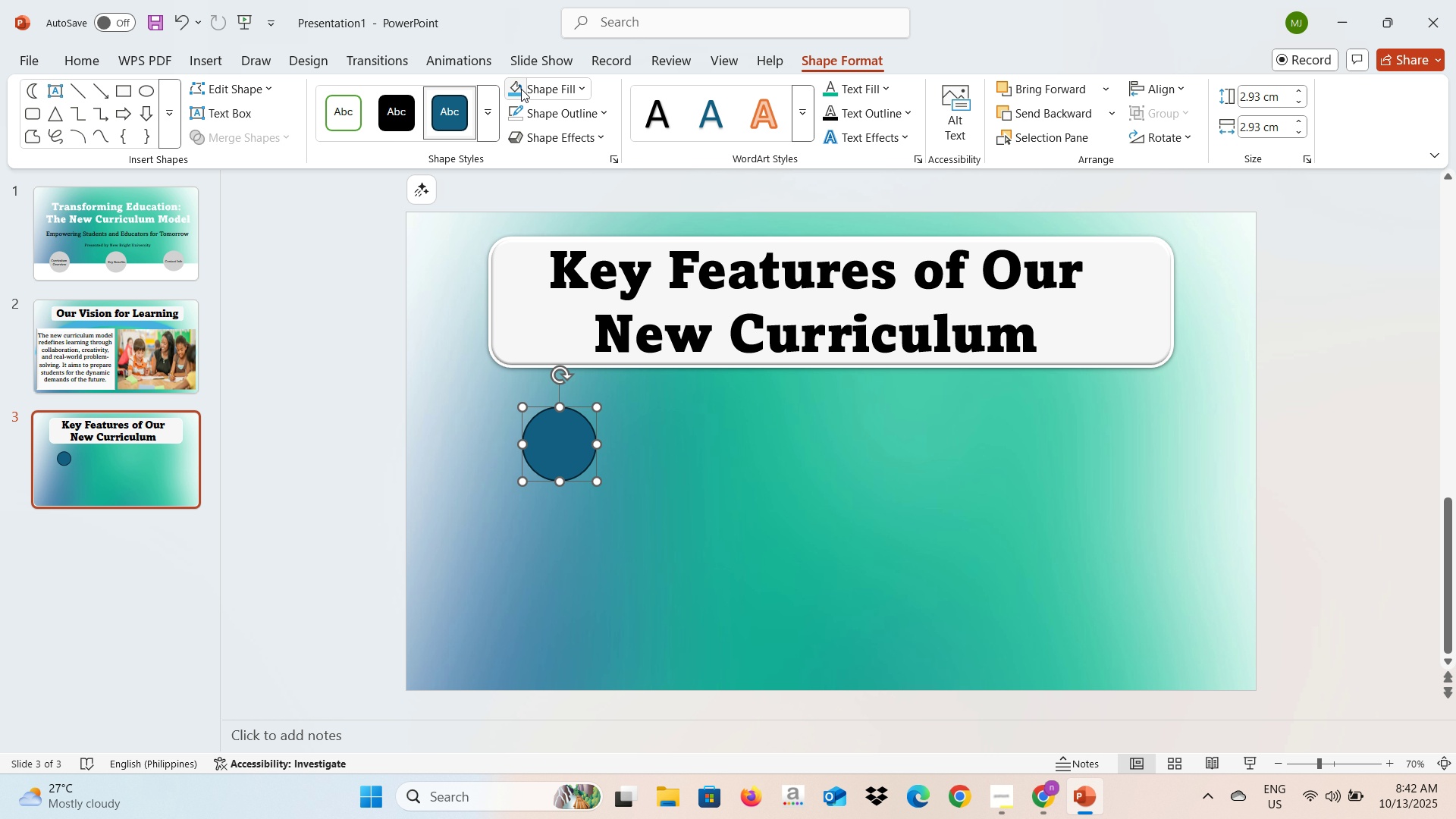 
left_click([533, 92])
 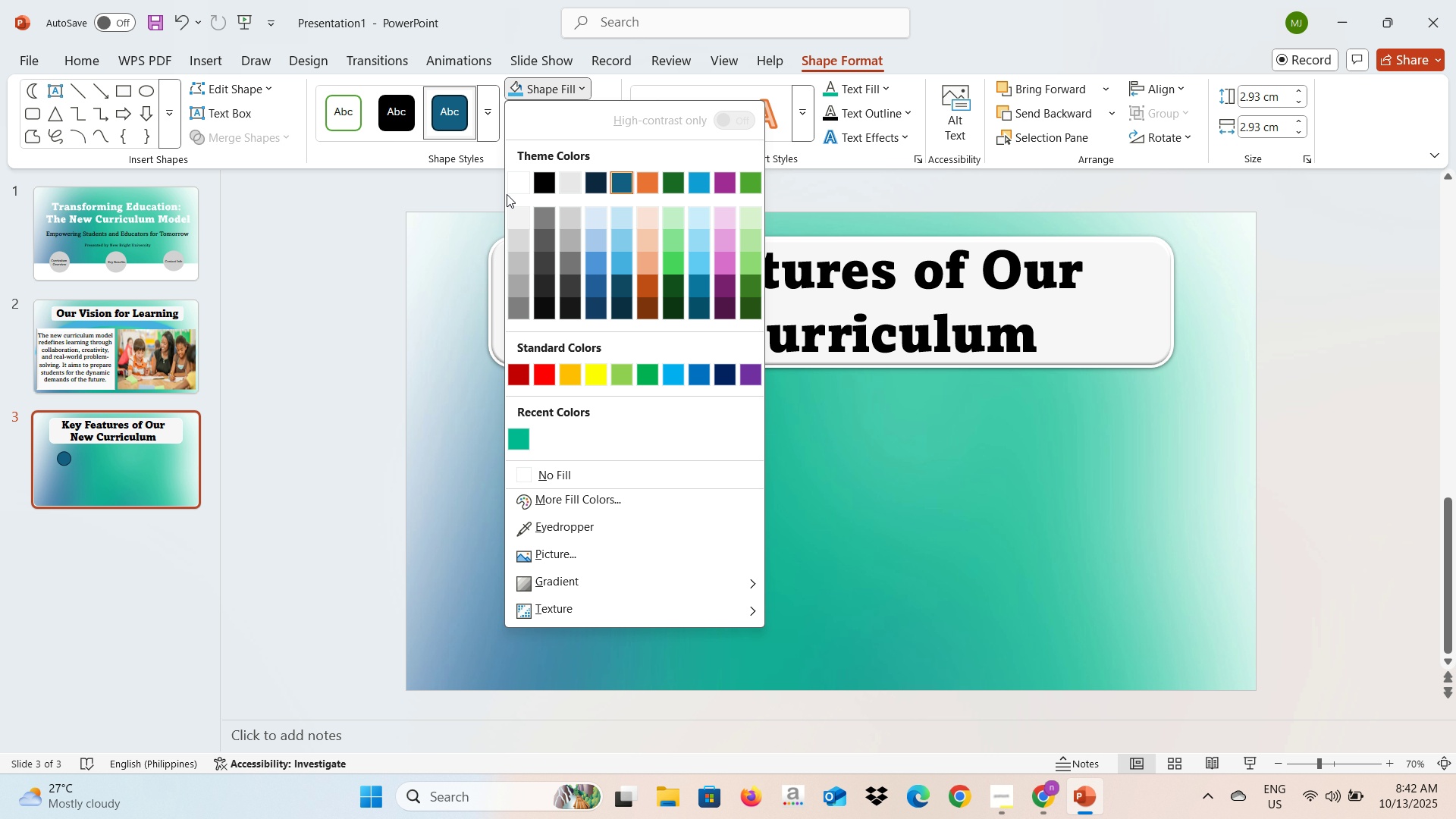 
left_click([512, 179])
 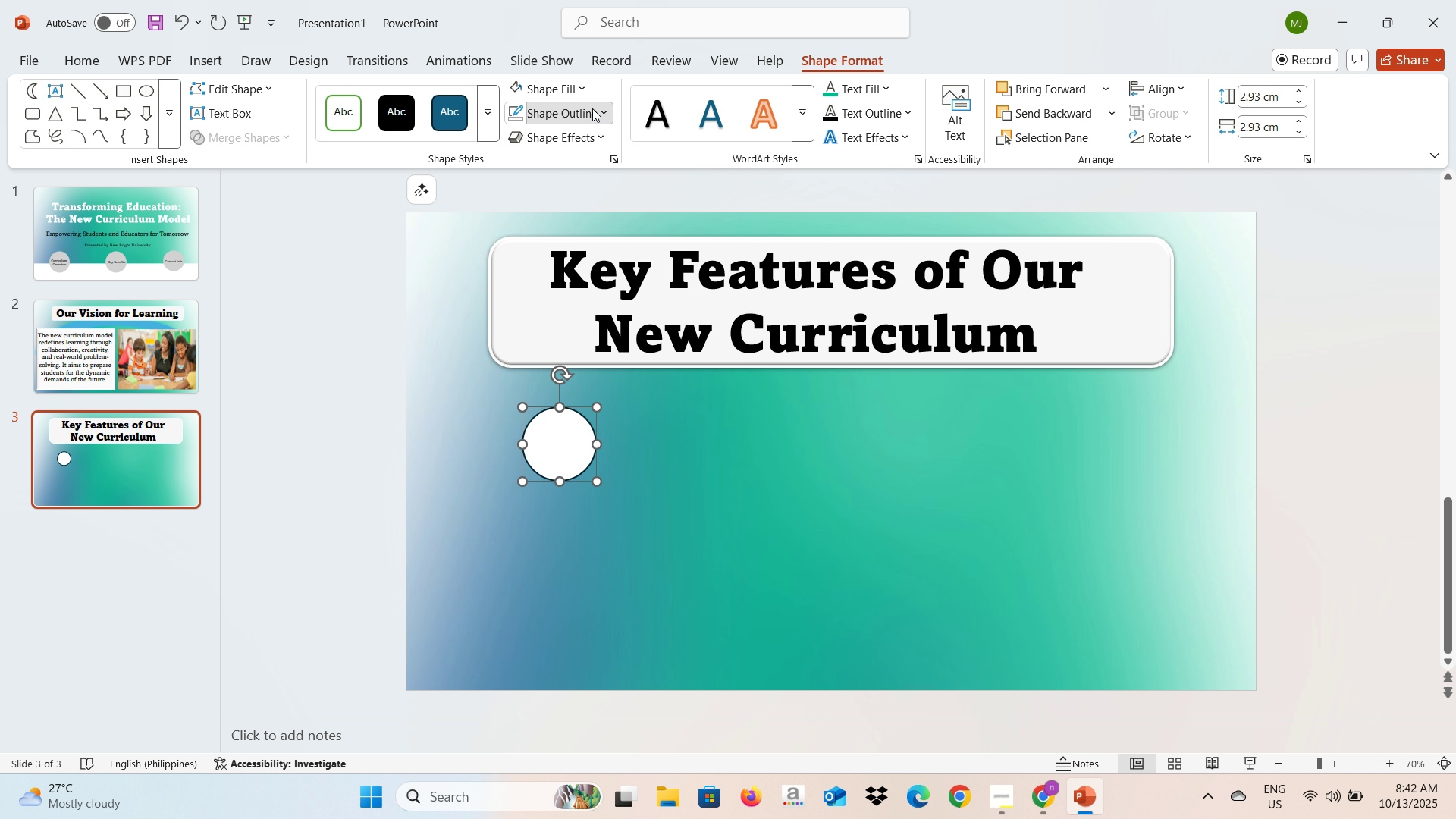 
left_click([592, 108])
 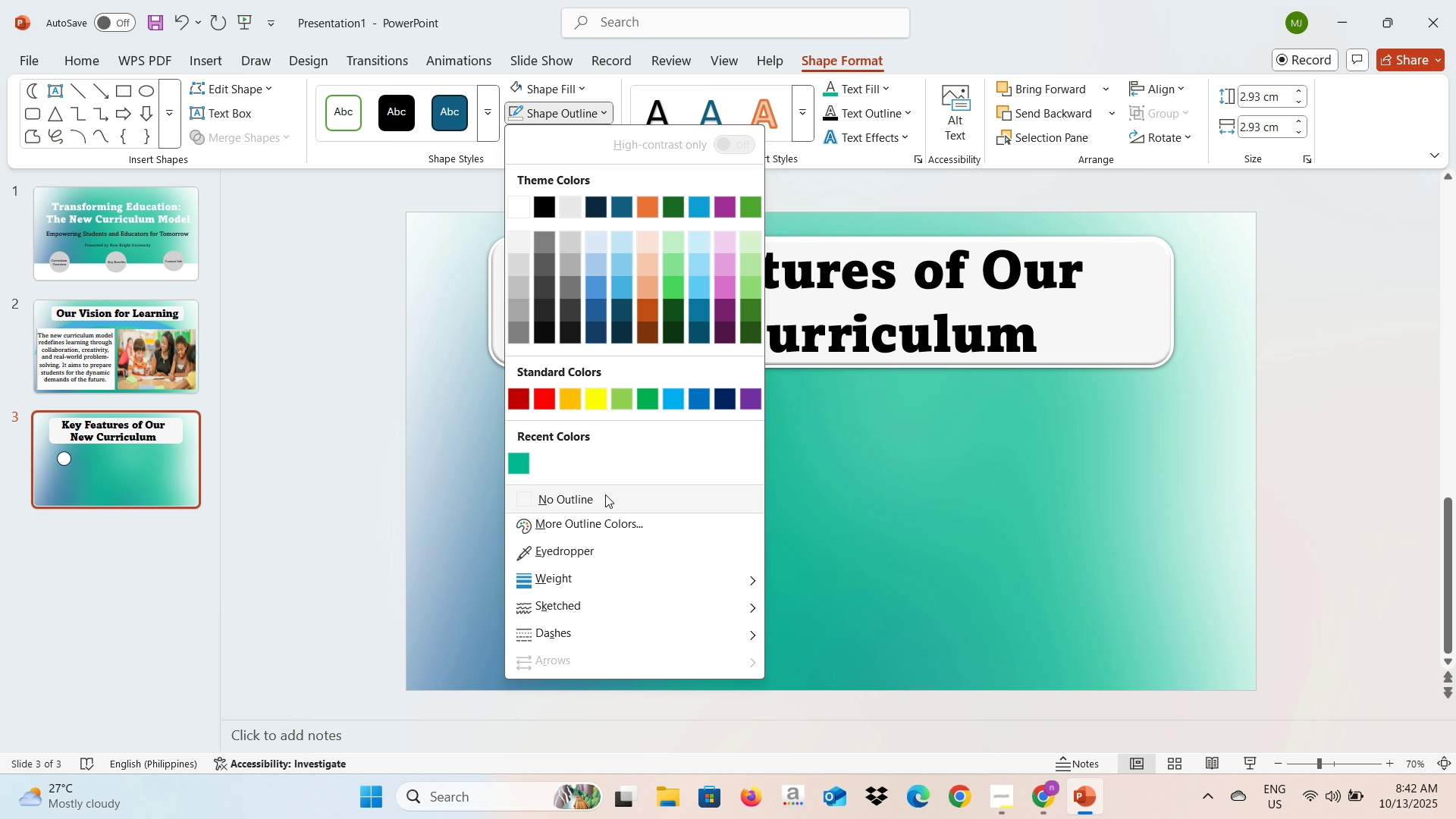 
left_click([605, 494])
 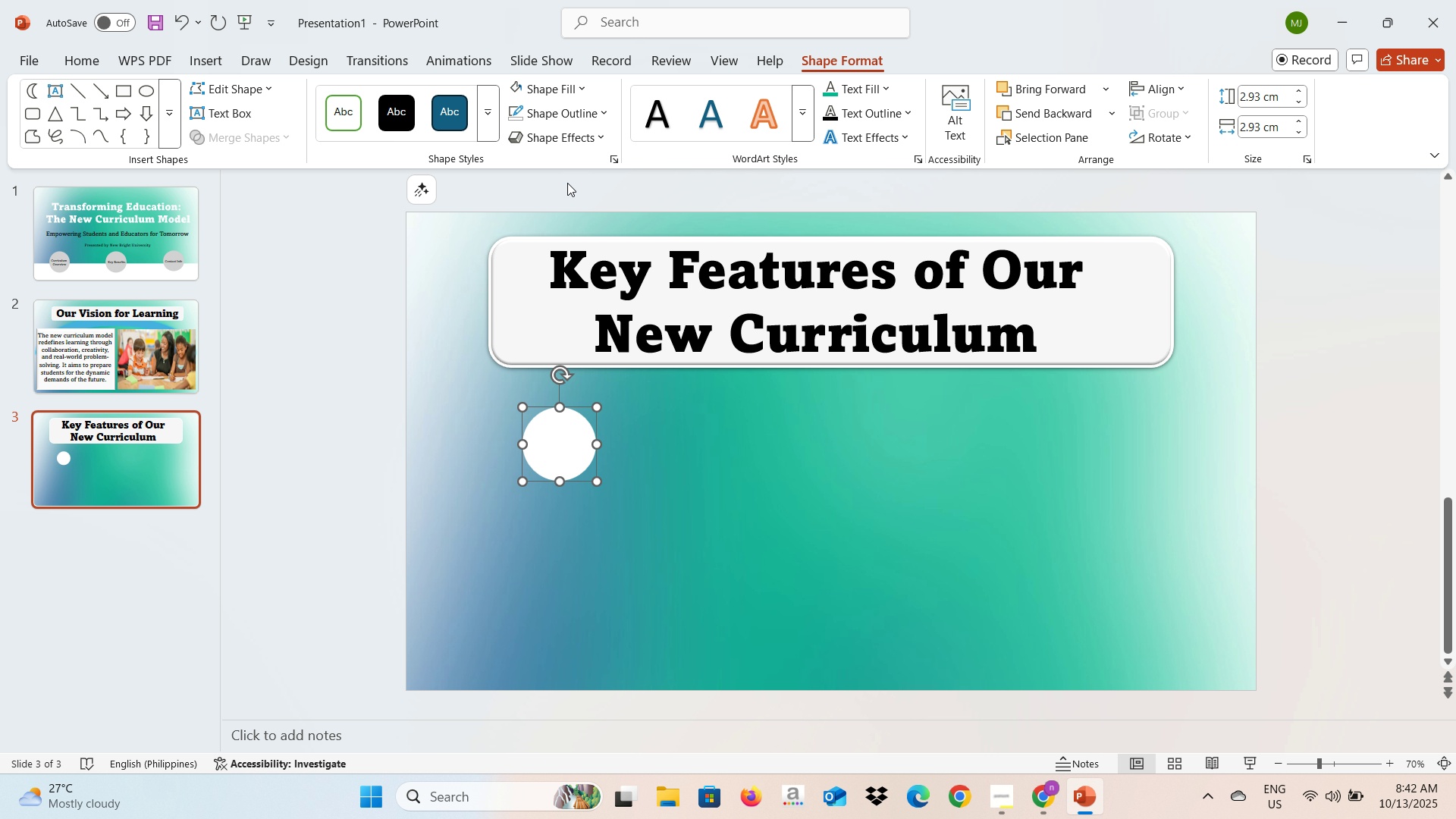 
left_click([369, 478])
 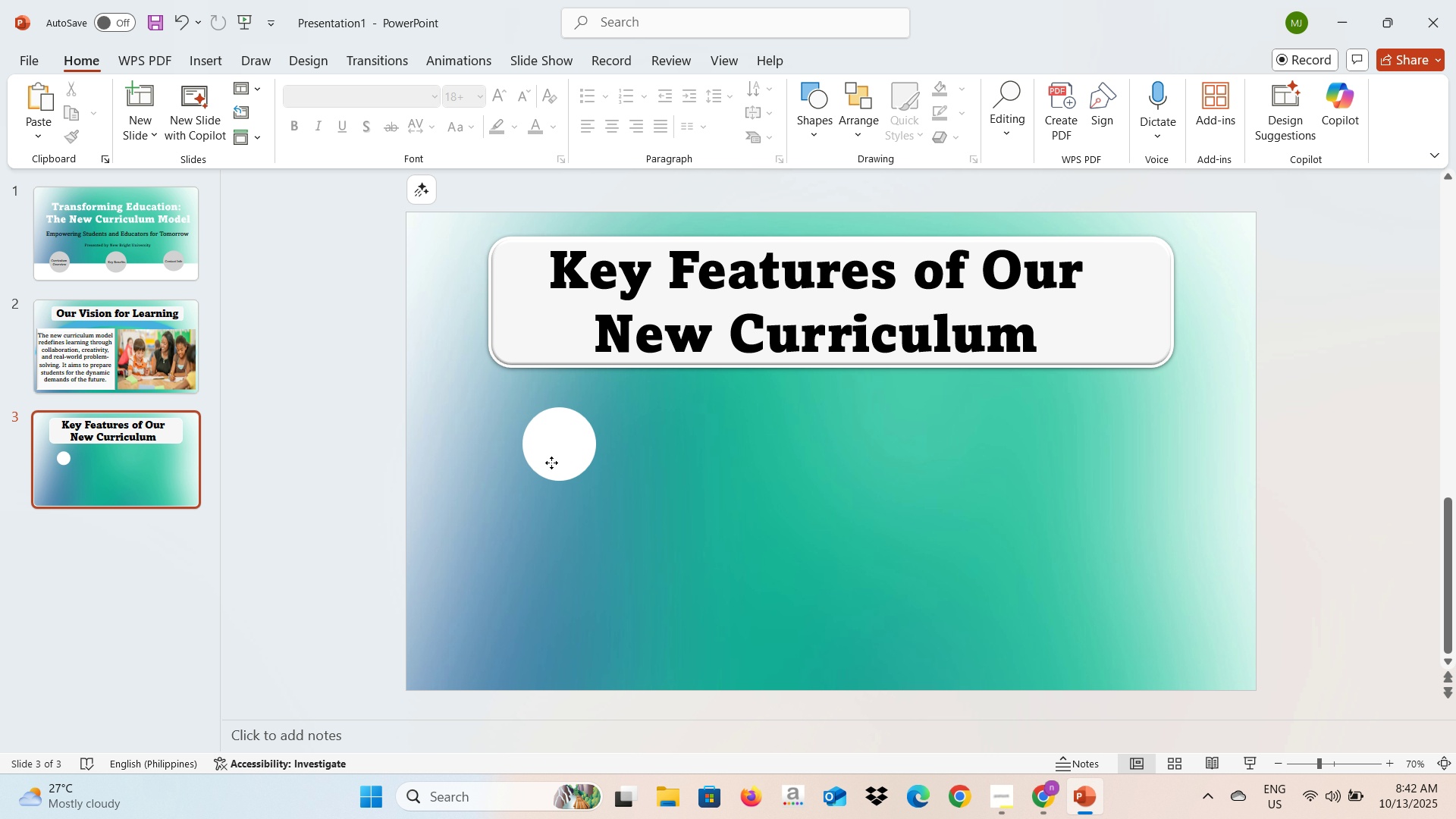 
left_click([551, 463])
 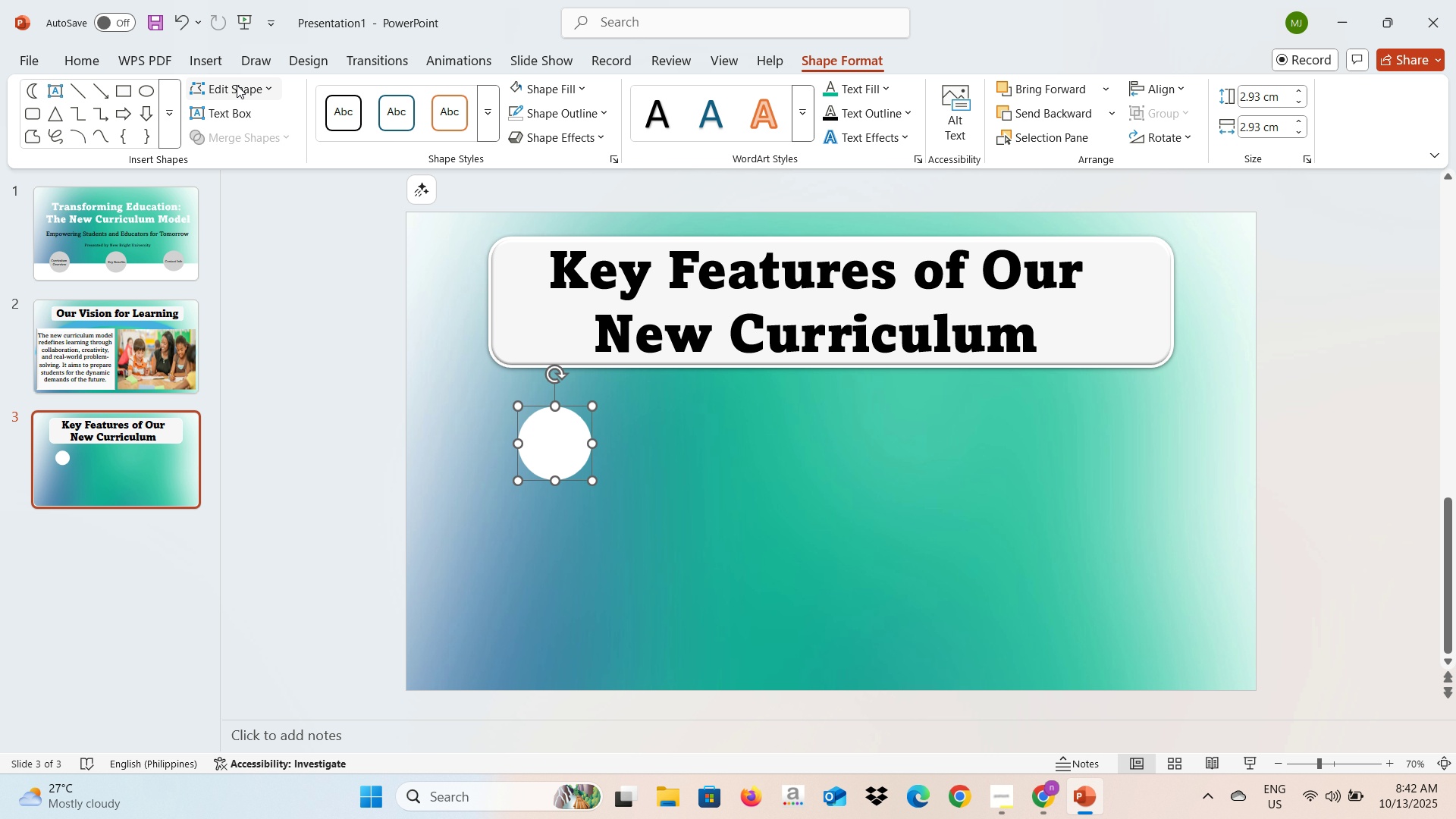 
left_click([207, 70])
 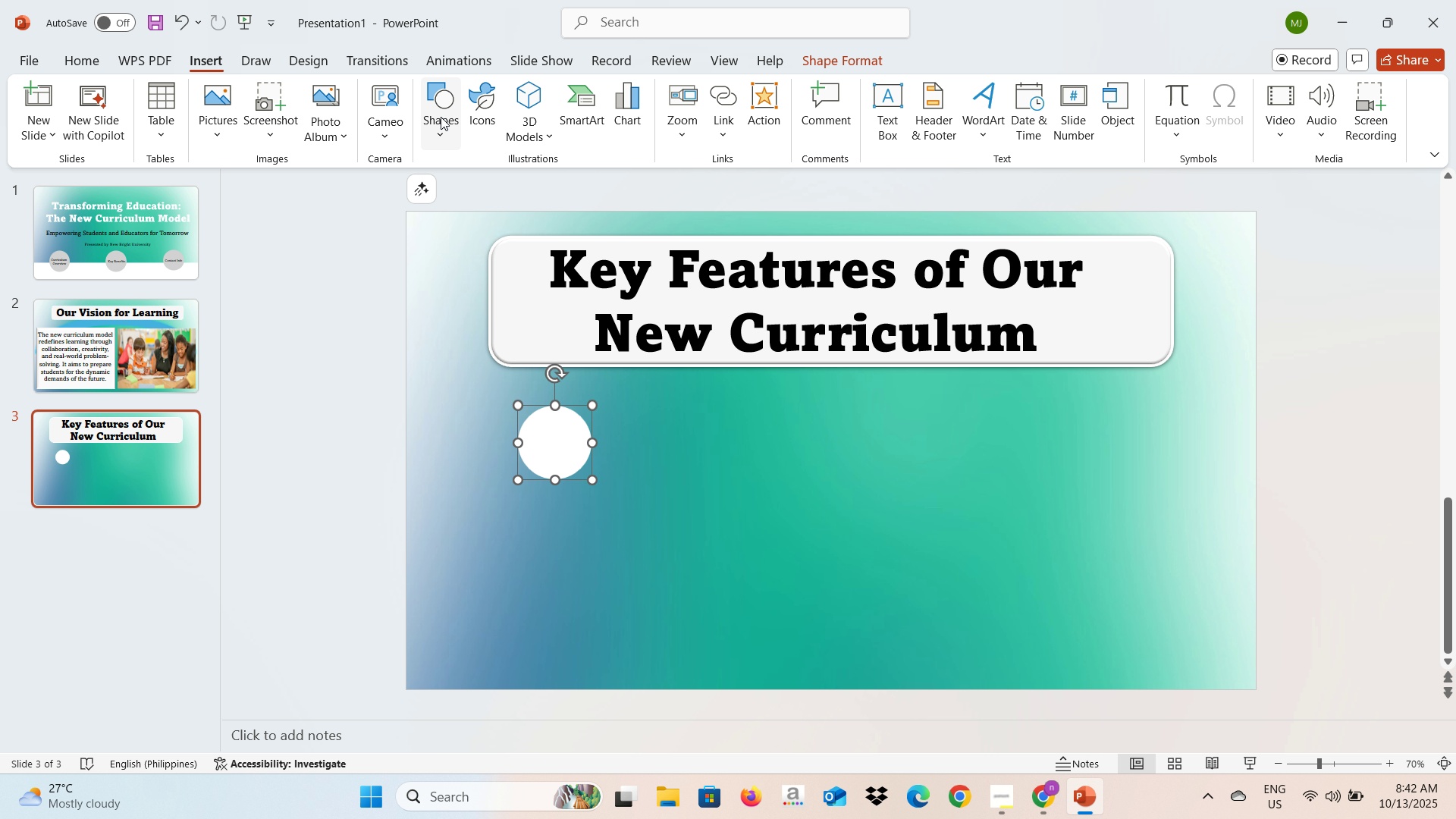 
left_click([456, 116])
 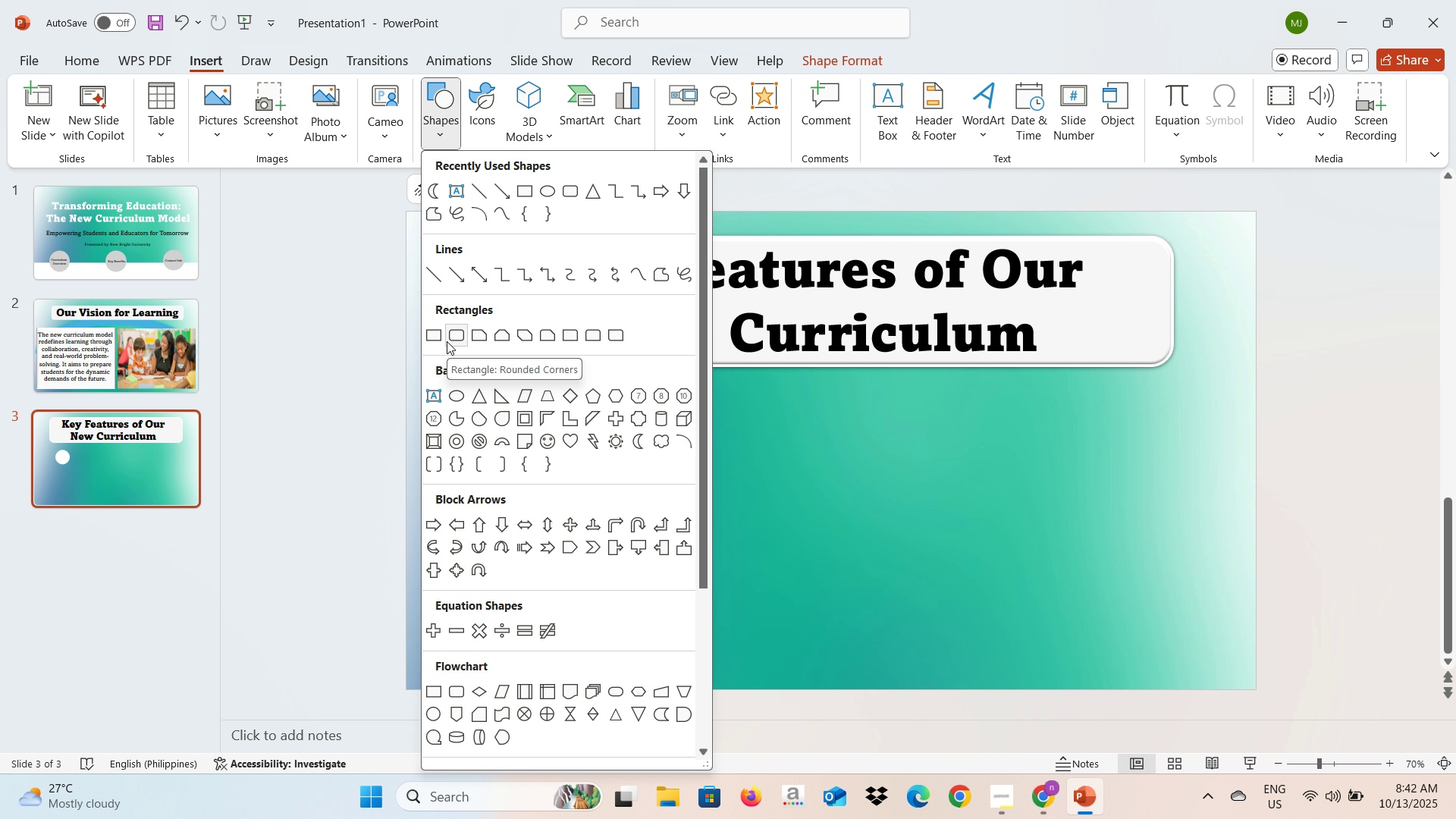 
left_click([347, 528])
 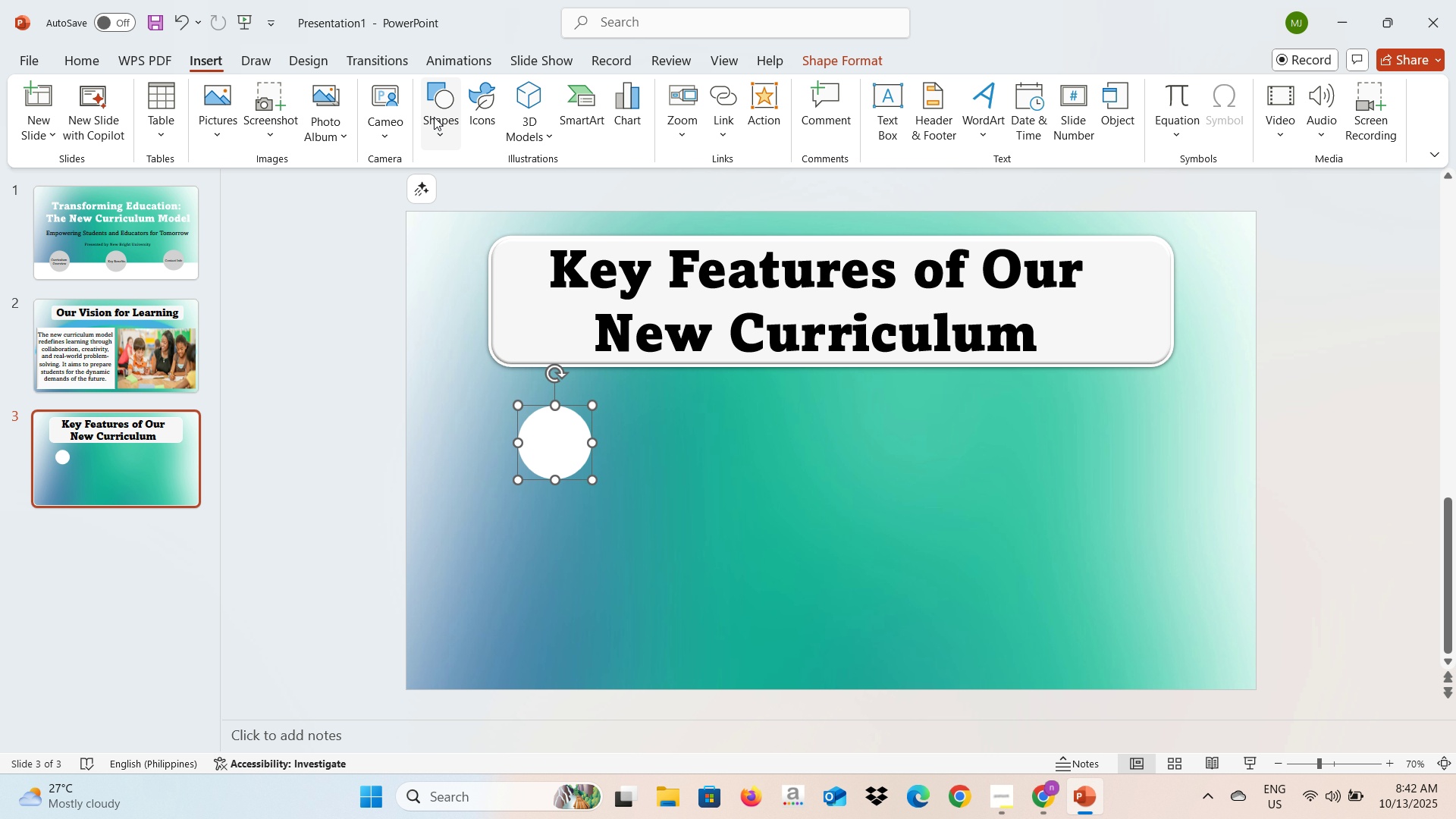 
left_click([434, 117])
 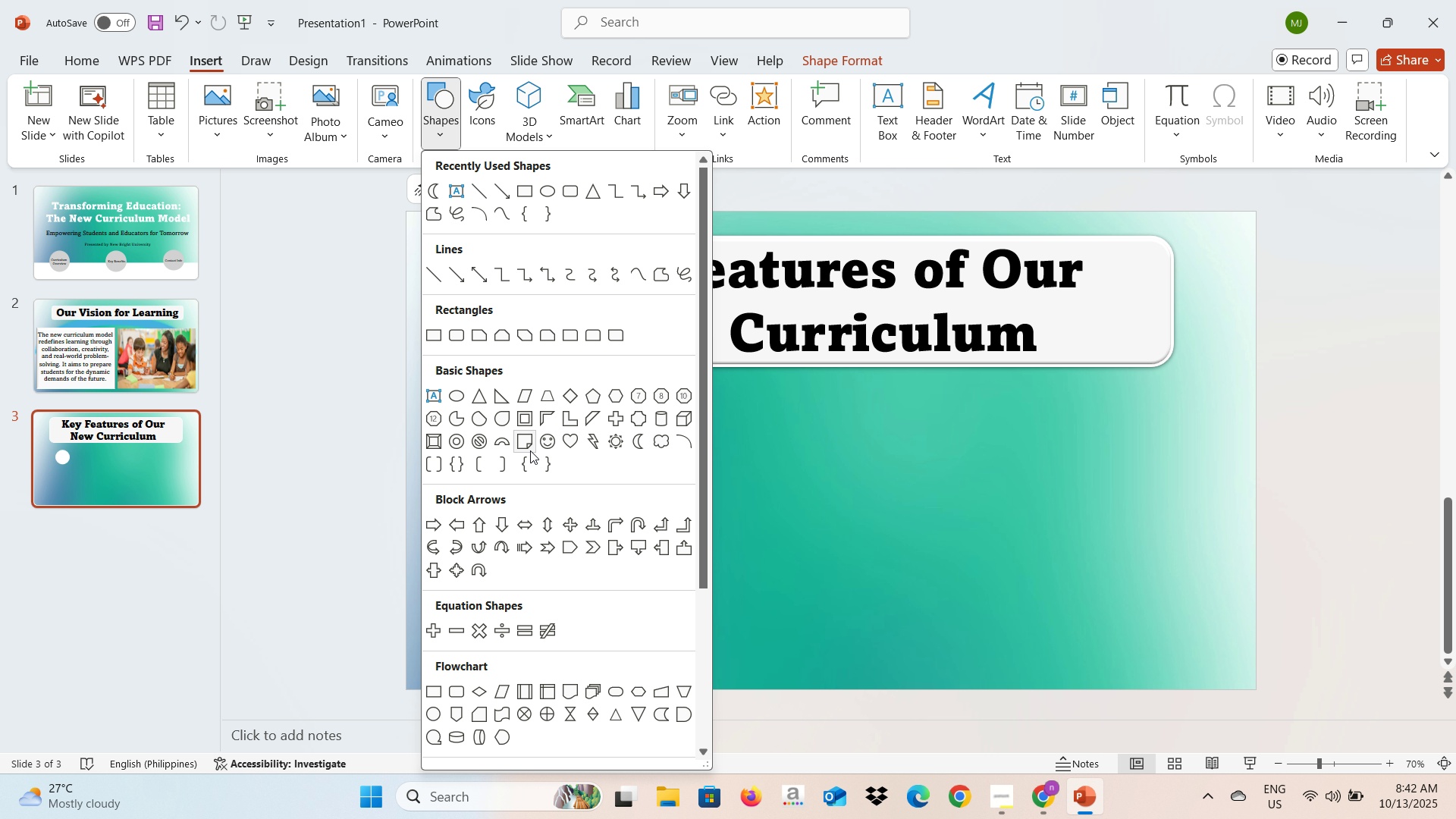 
left_click([530, 450])
 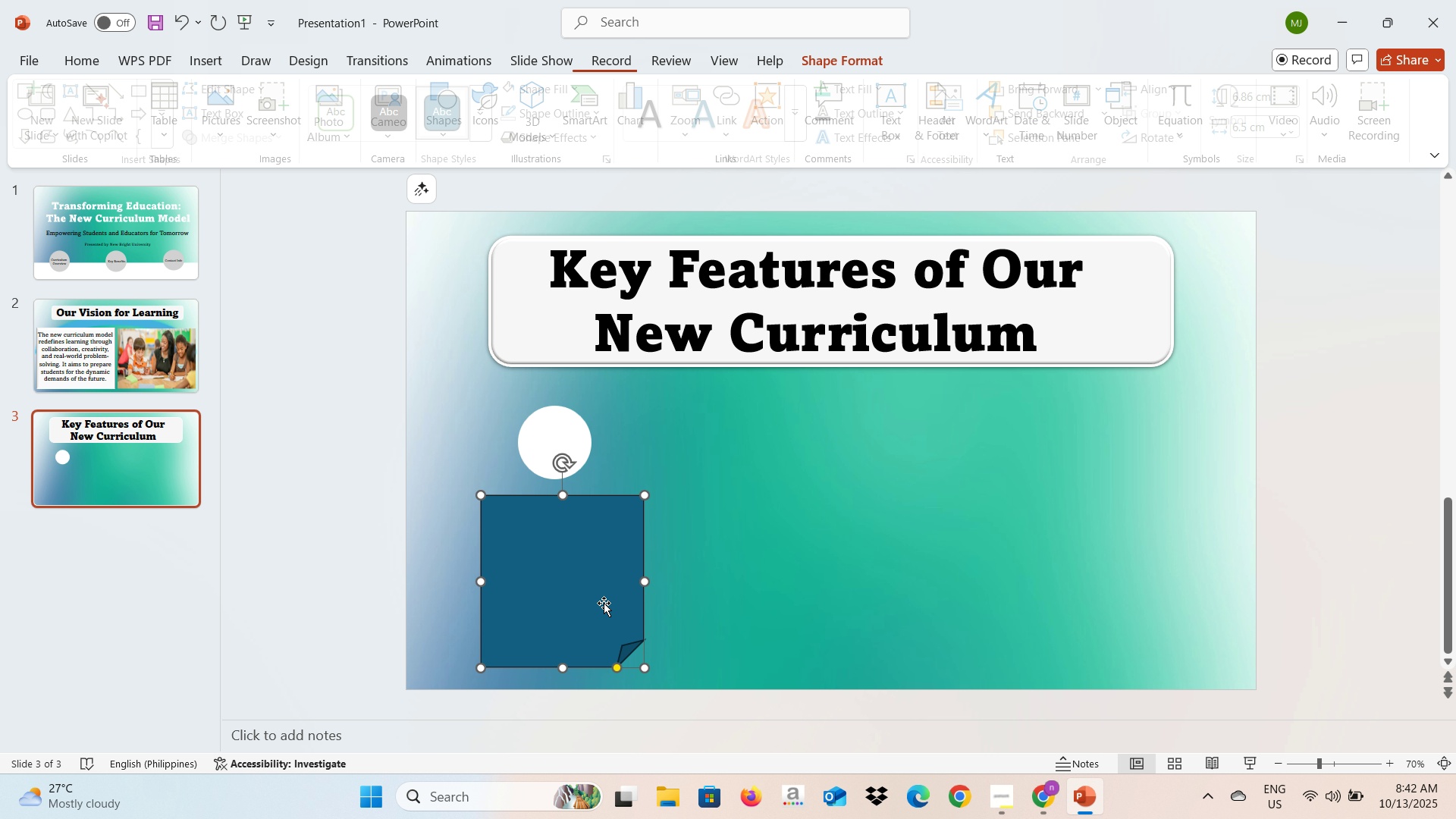 
wait(5.2)
 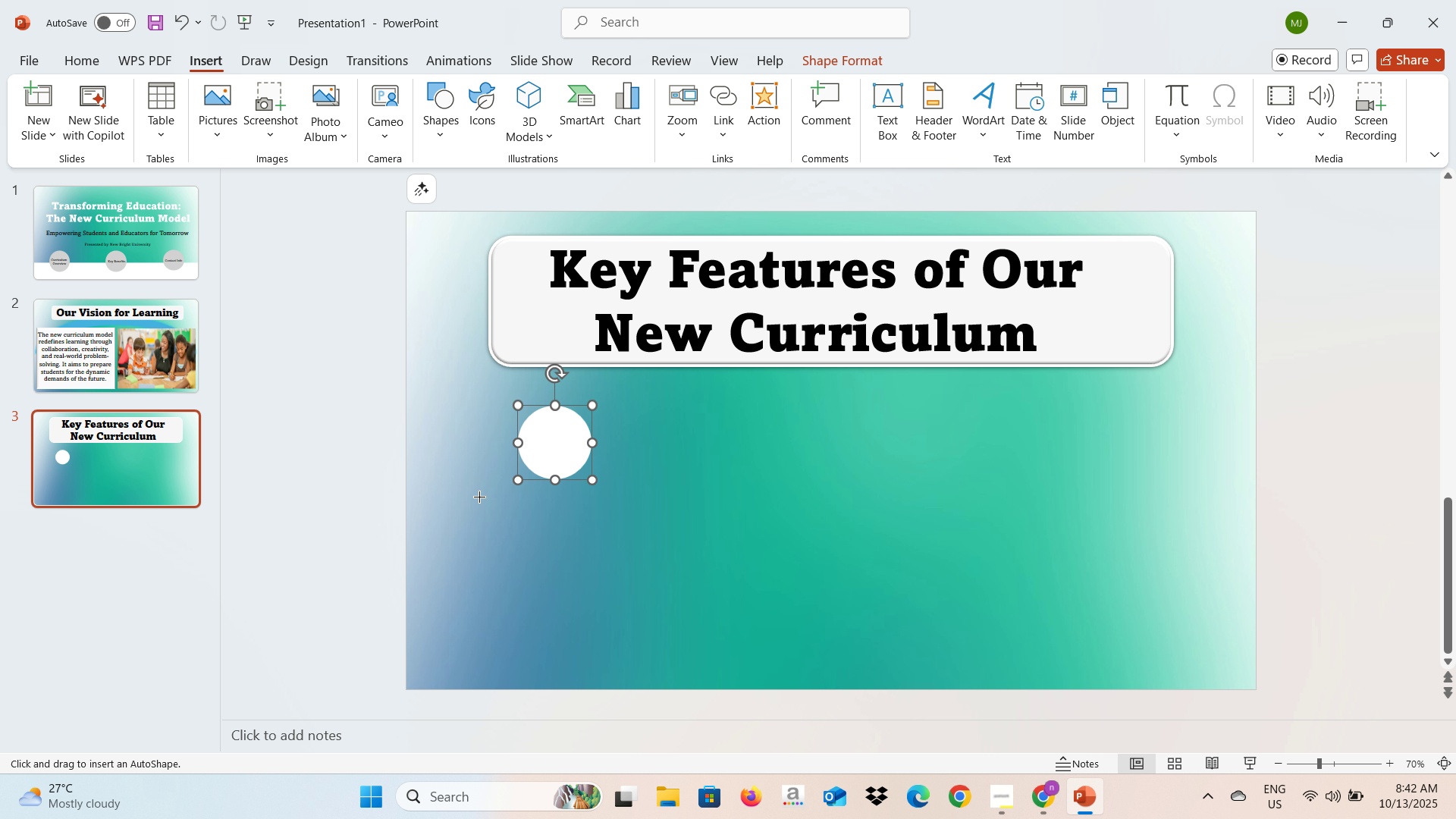 
left_click([534, 98])
 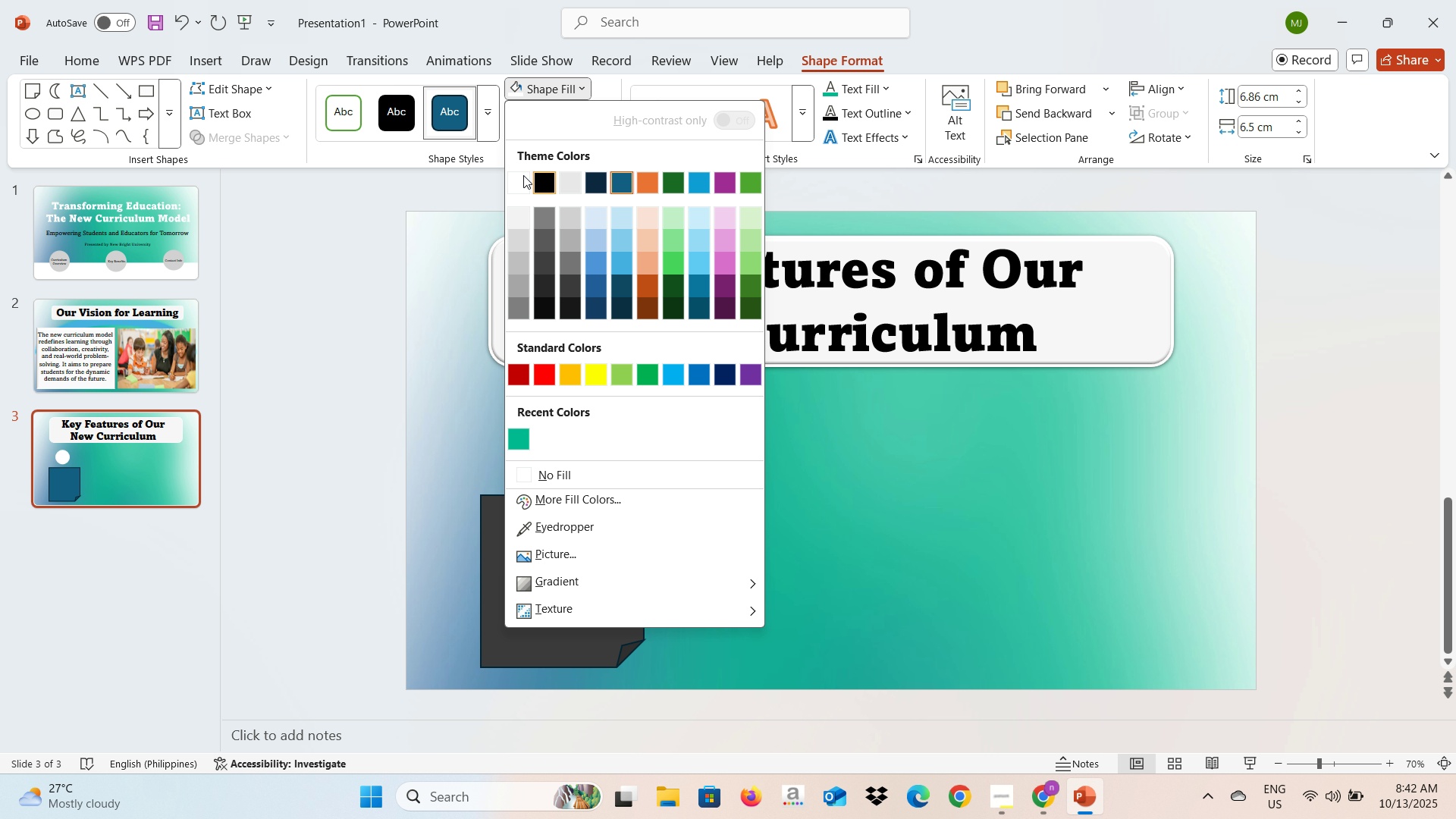 
left_click([510, 181])
 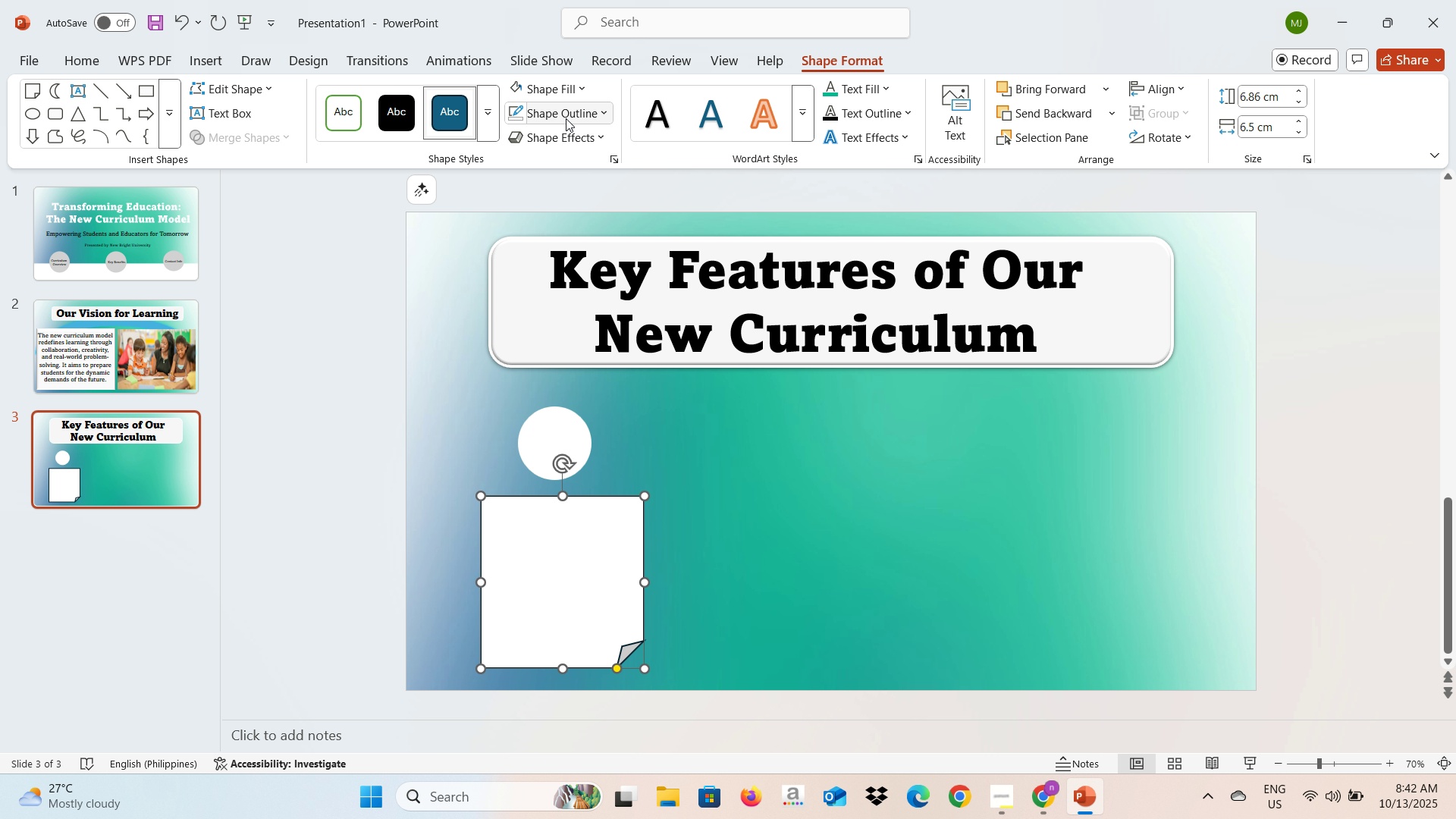 
left_click([566, 118])
 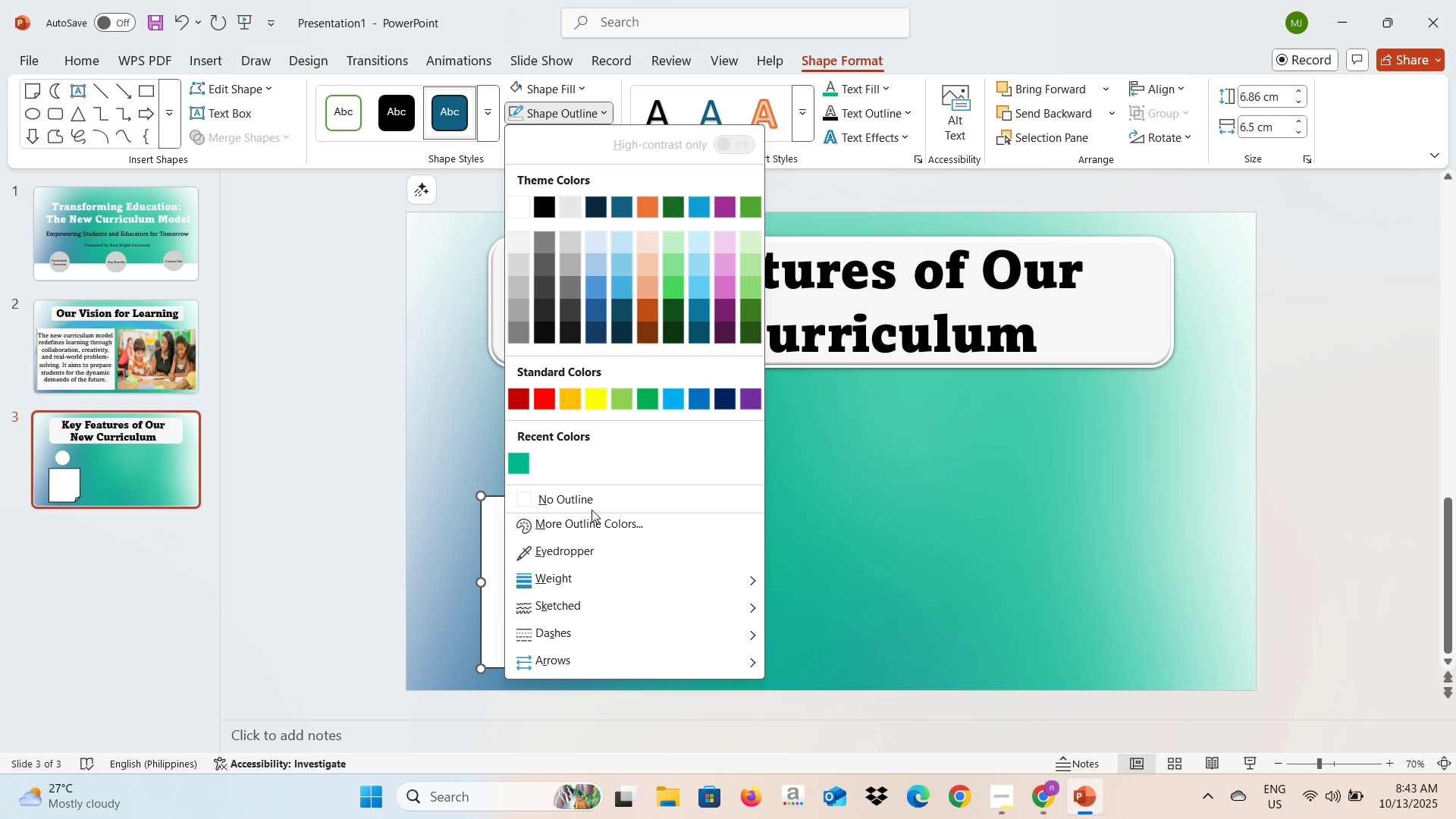 
double_click([592, 507])
 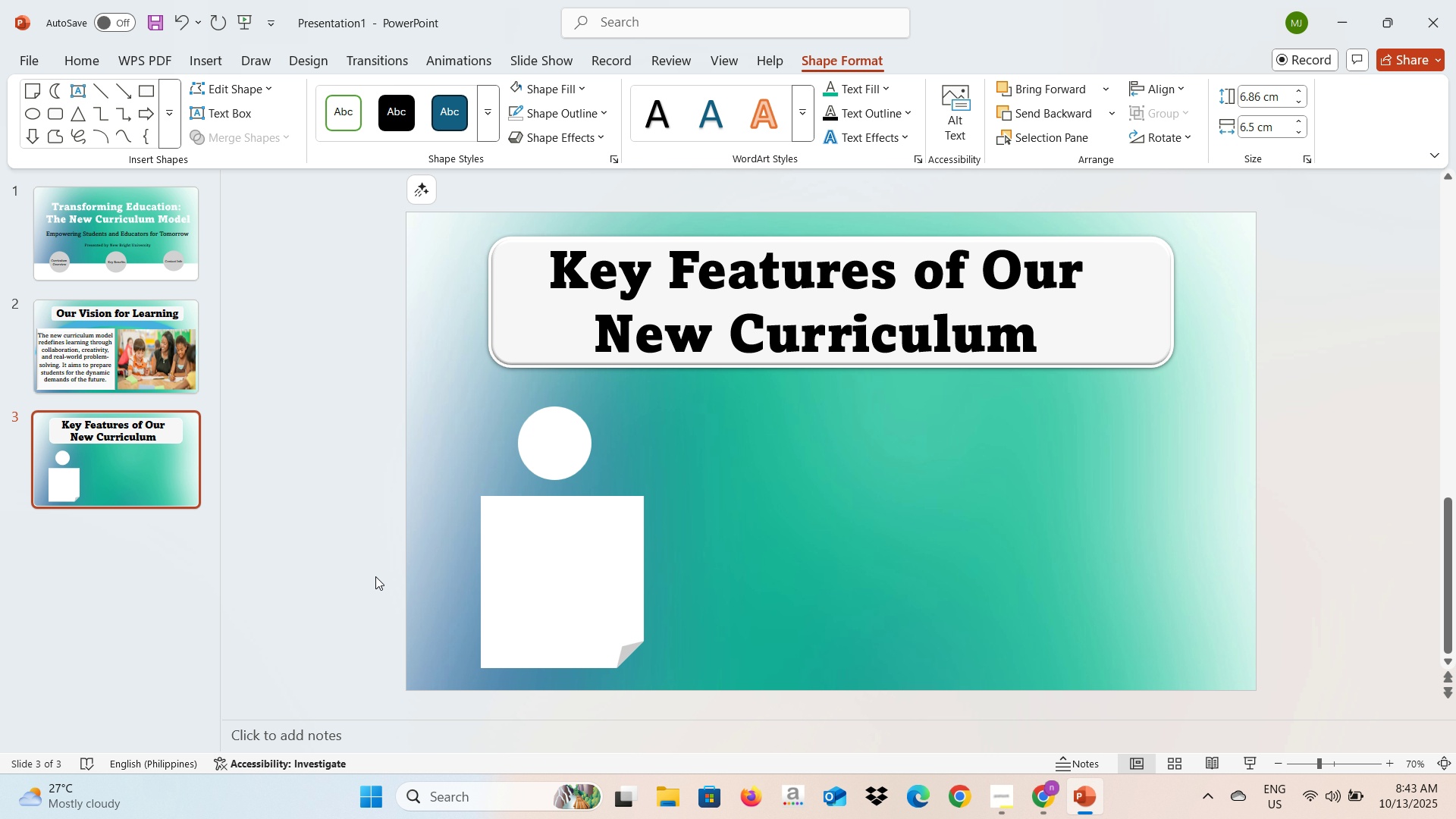 
double_click([576, 573])
 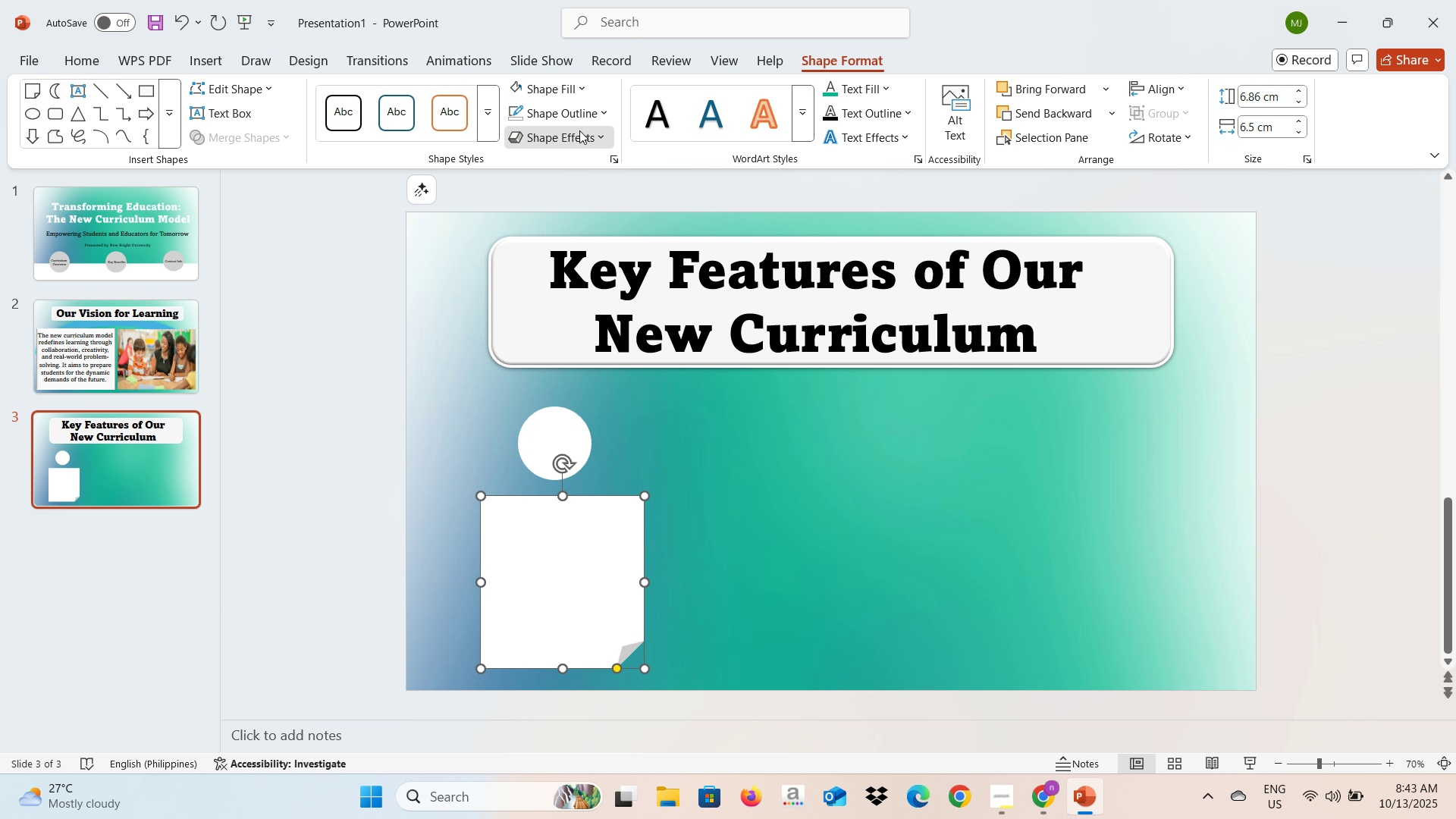 
left_click([579, 130])
 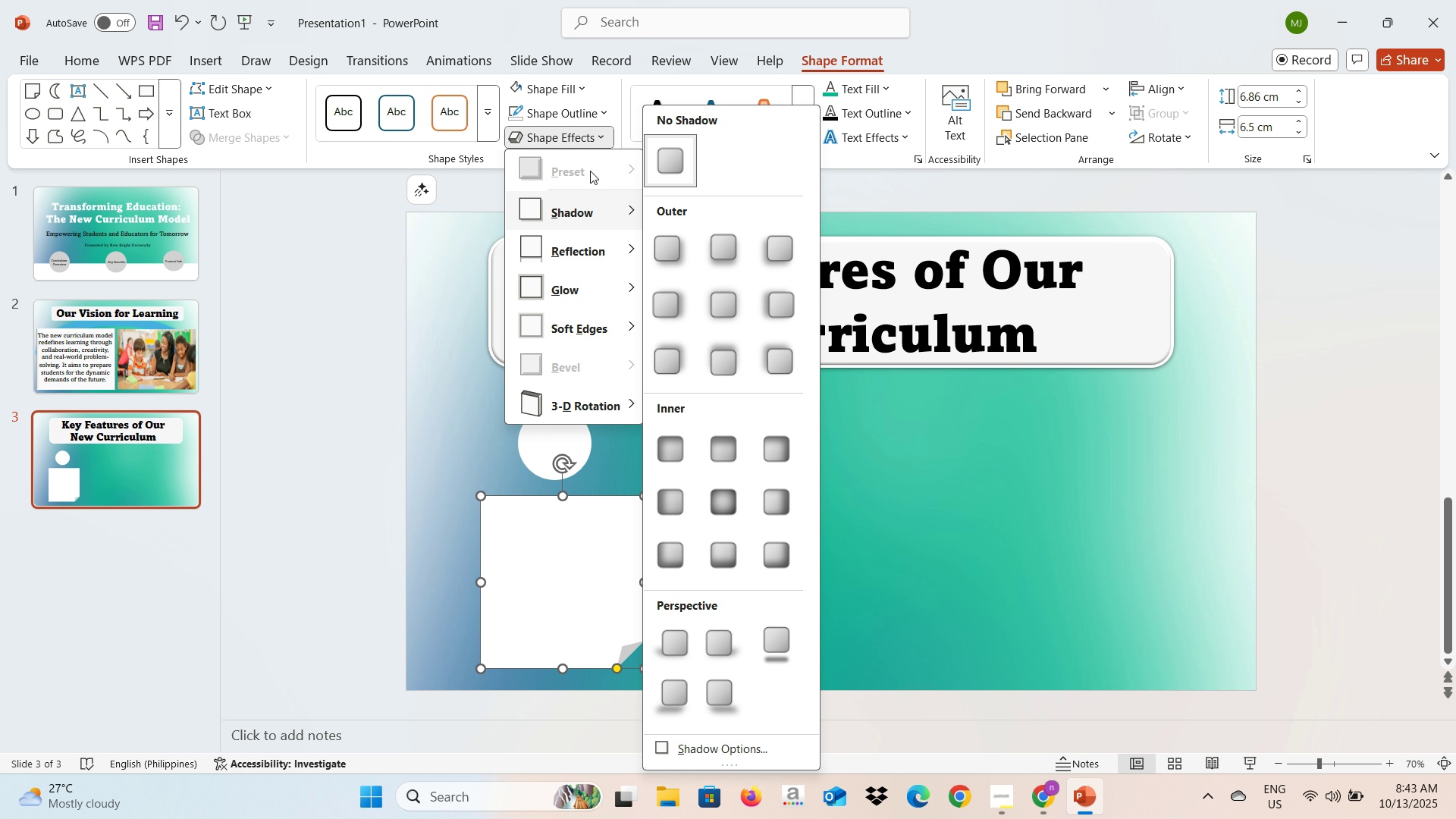 
left_click([590, 170])
 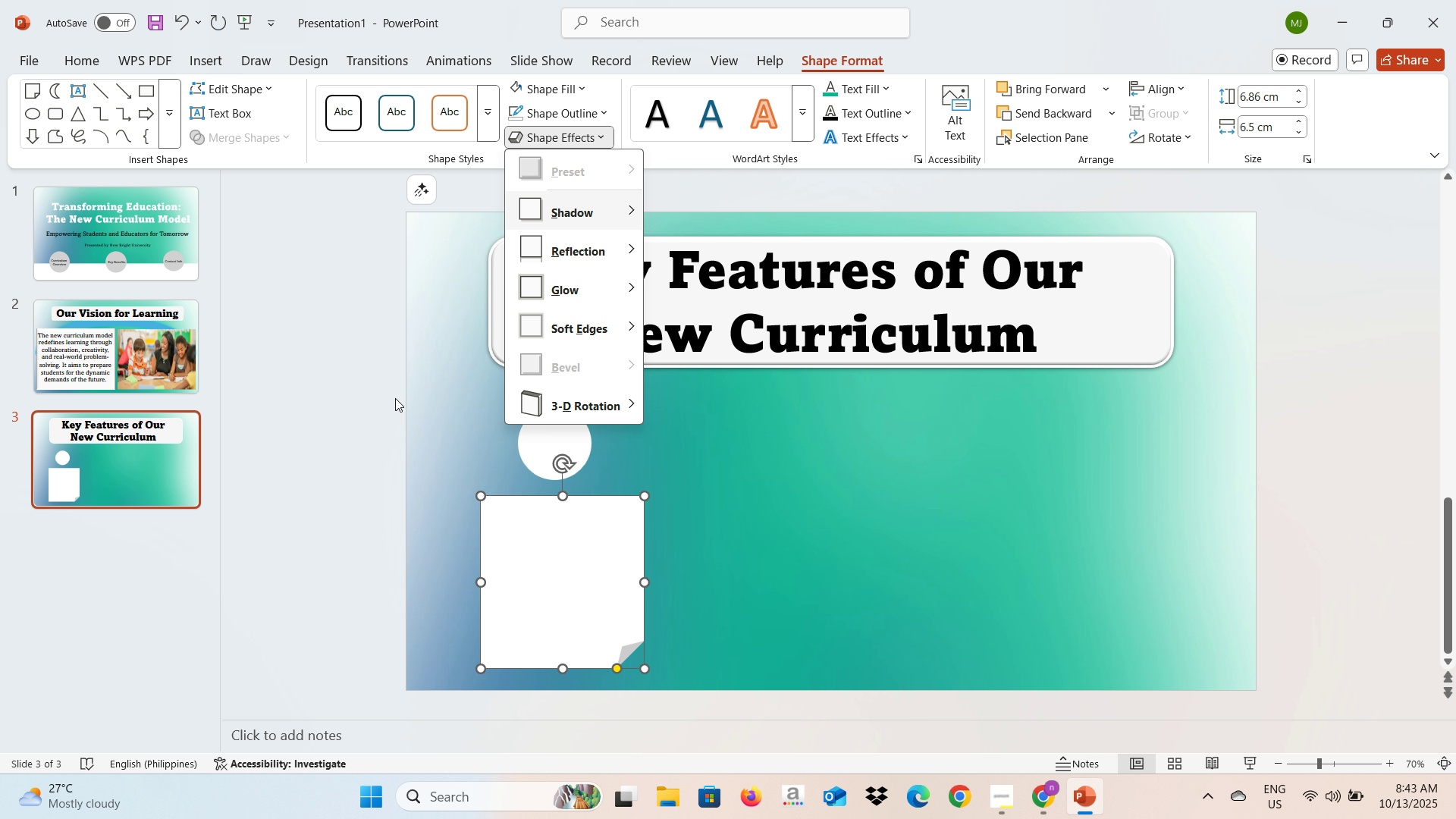 
left_click([395, 398])
 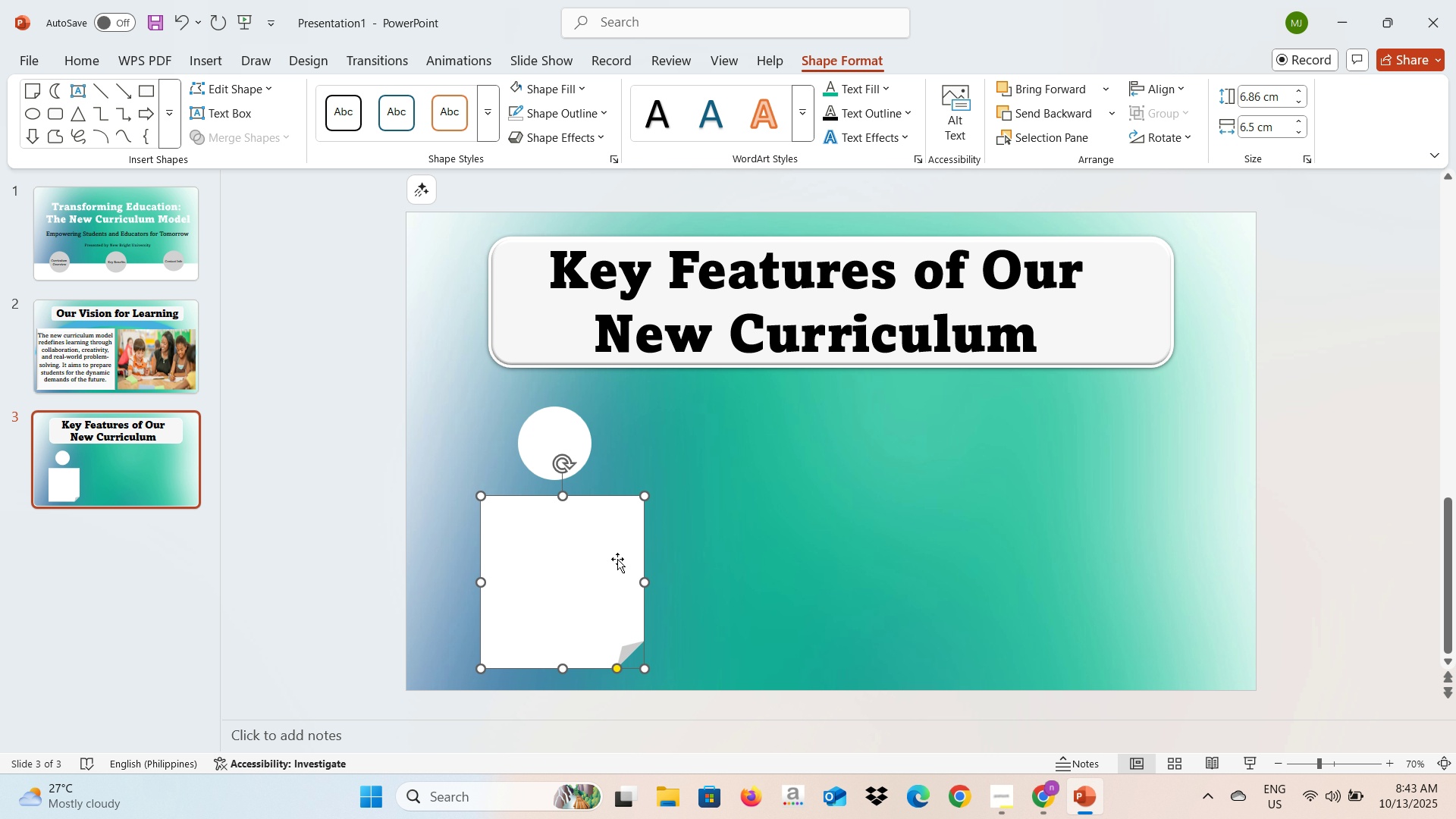 
left_click([617, 559])
 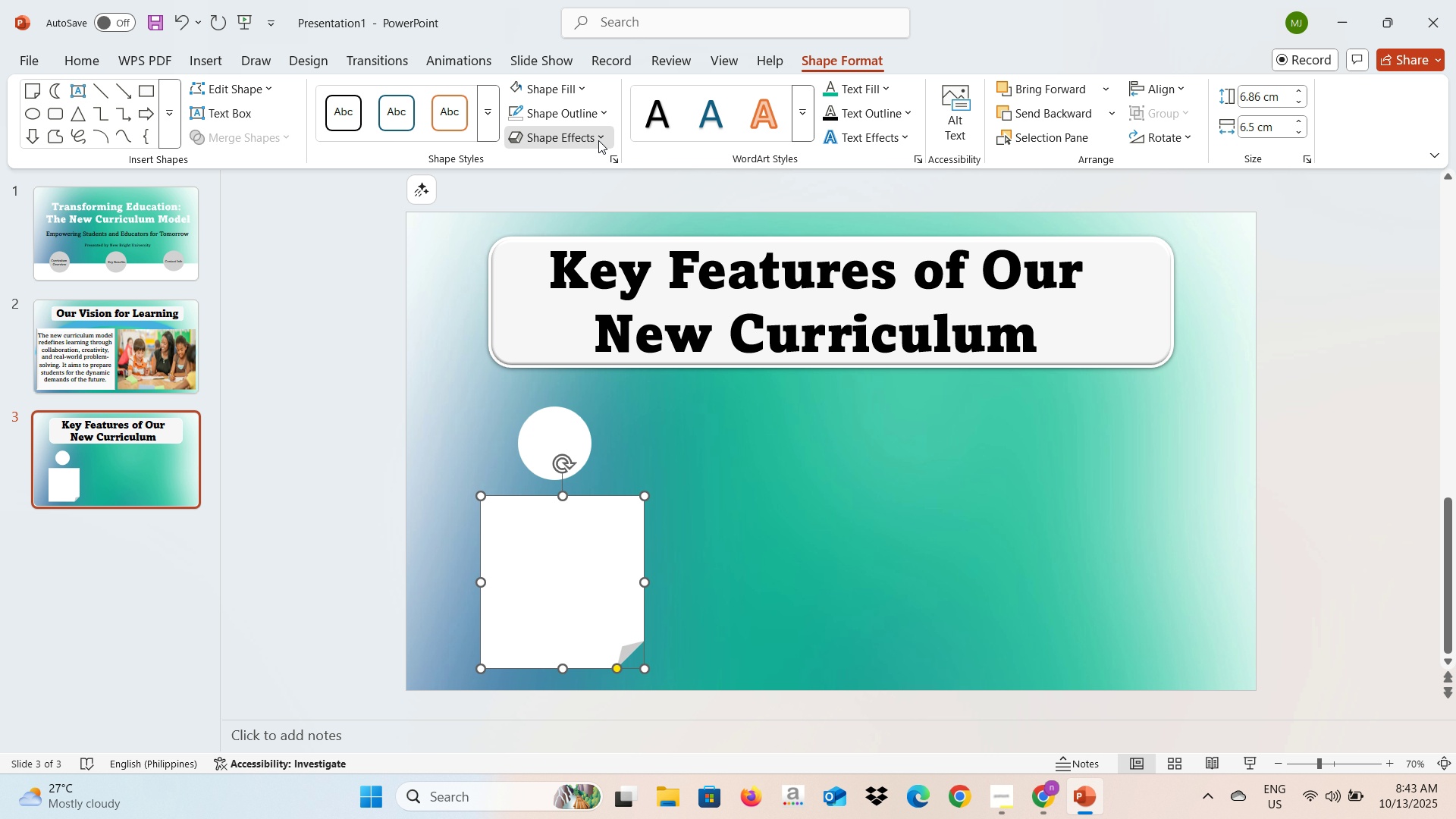 
left_click([598, 140])
 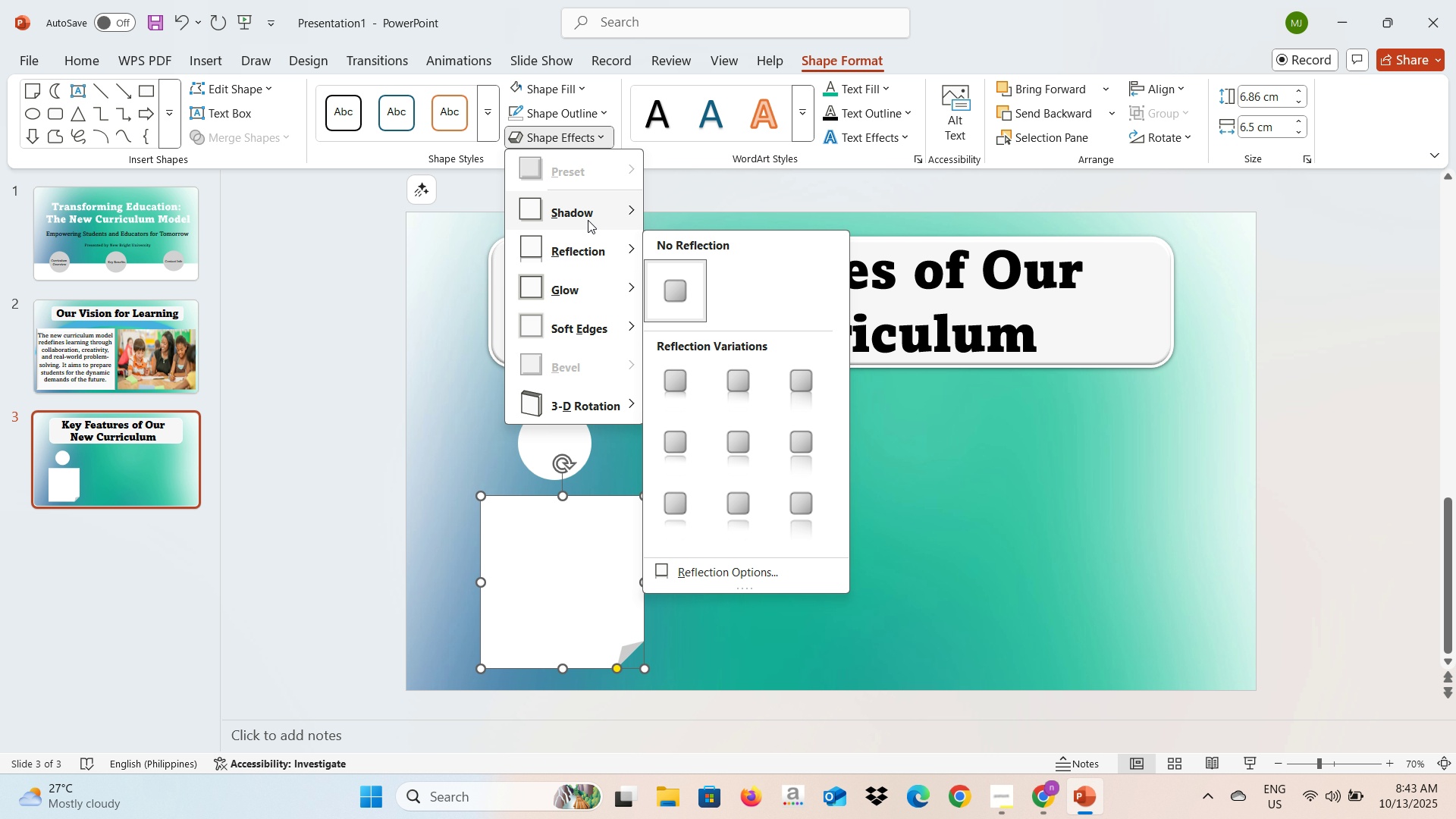 
left_click([588, 218])
 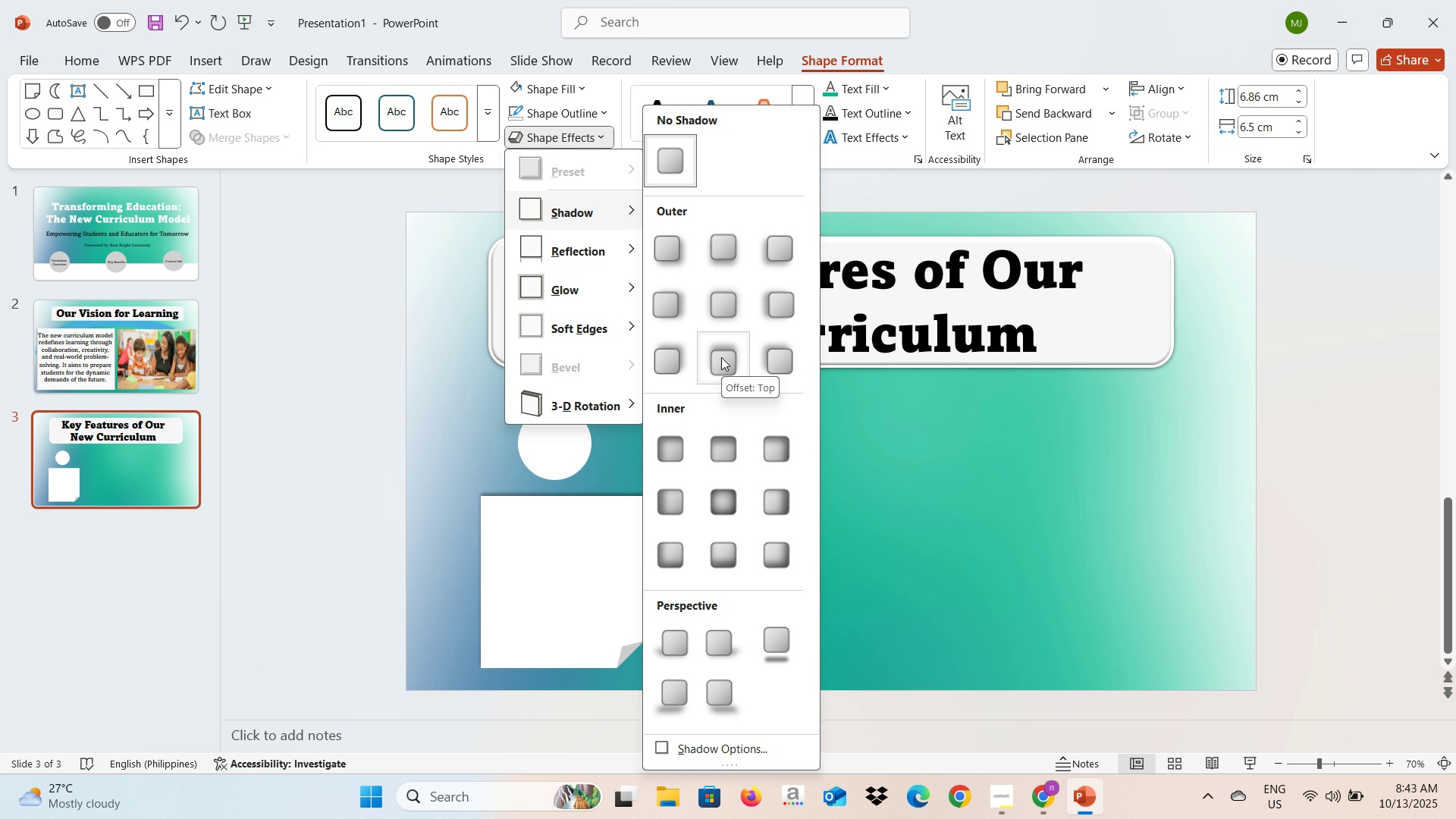 
left_click([721, 357])
 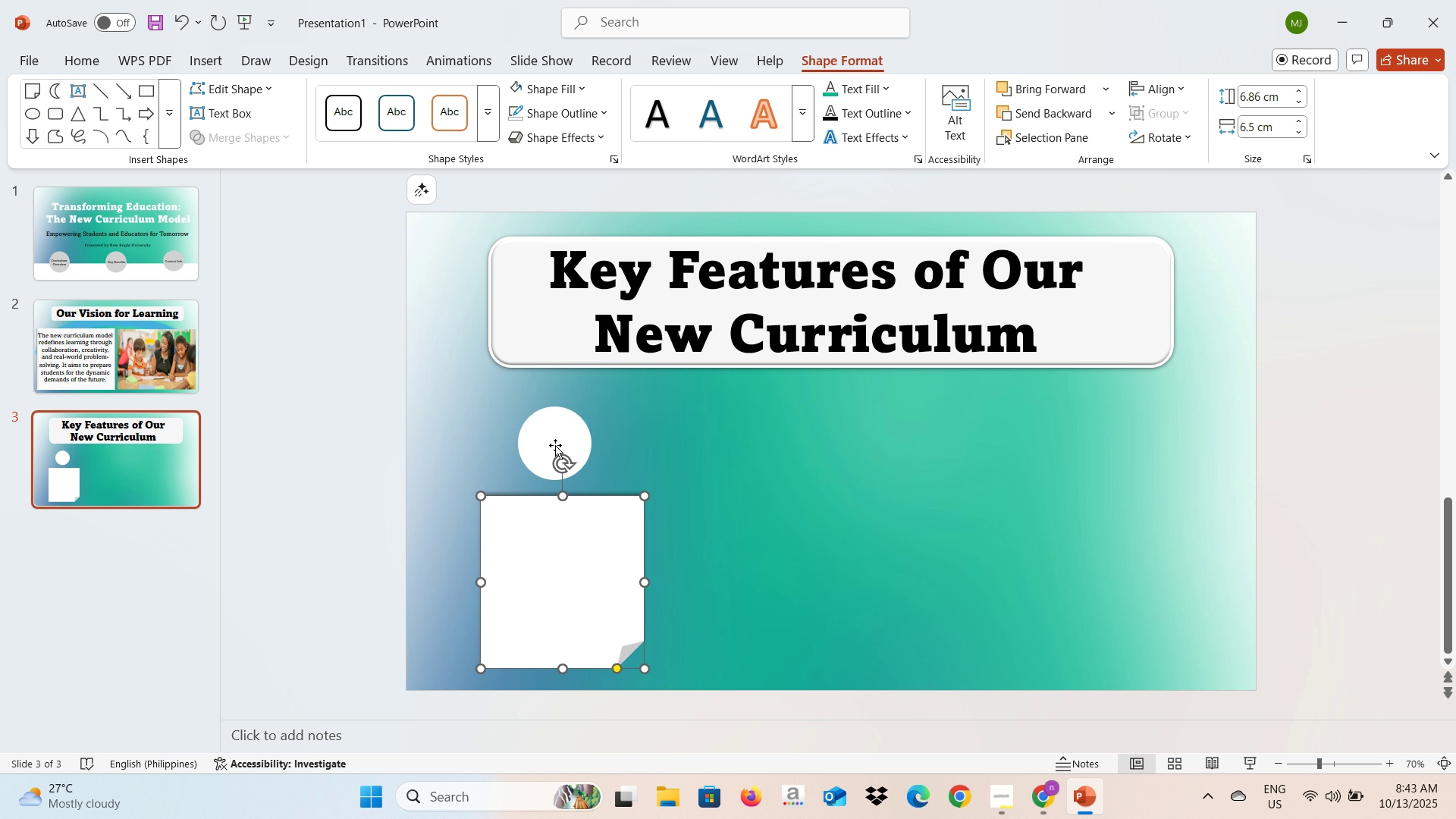 
left_click([555, 445])
 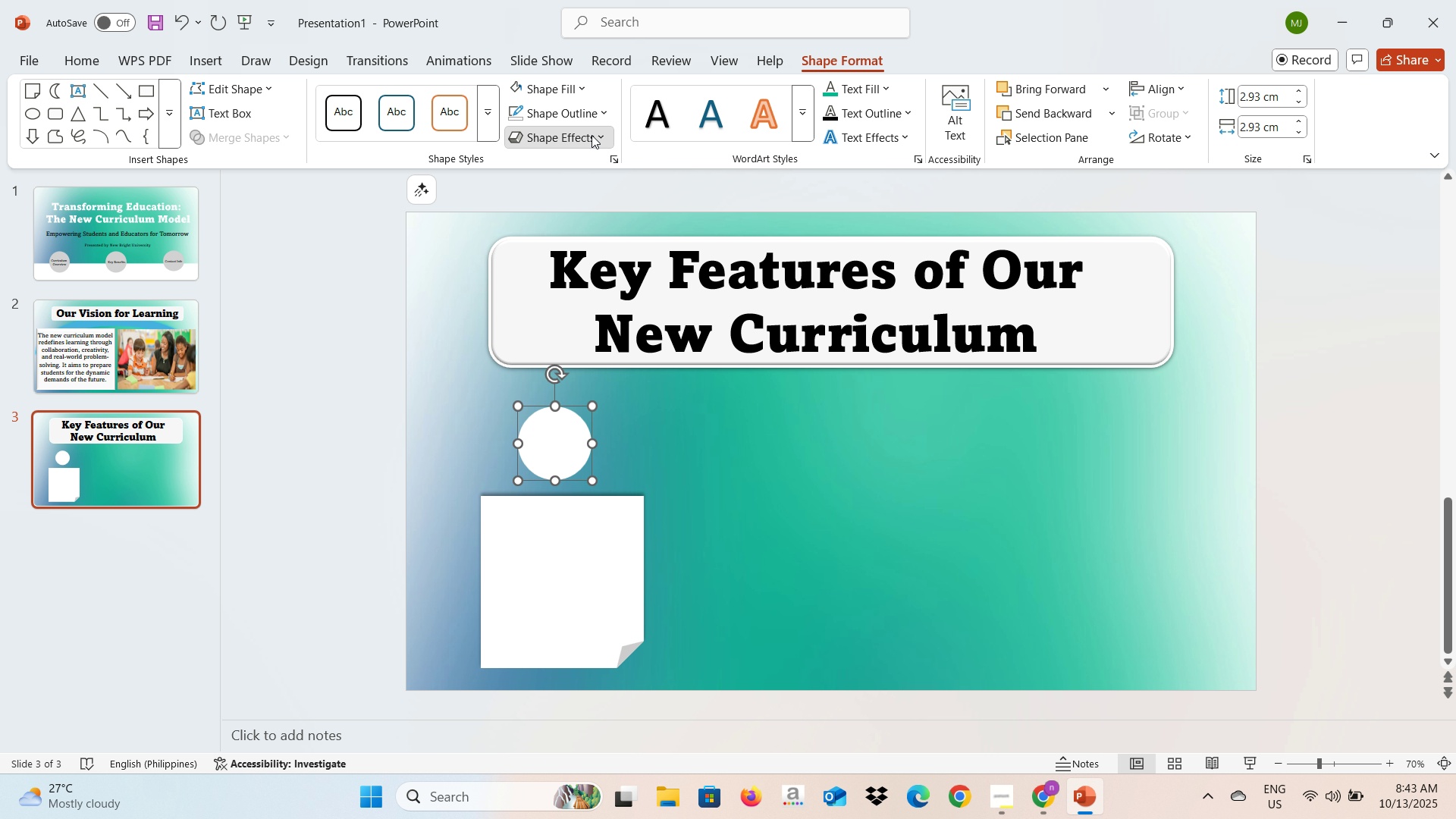 
left_click([592, 135])
 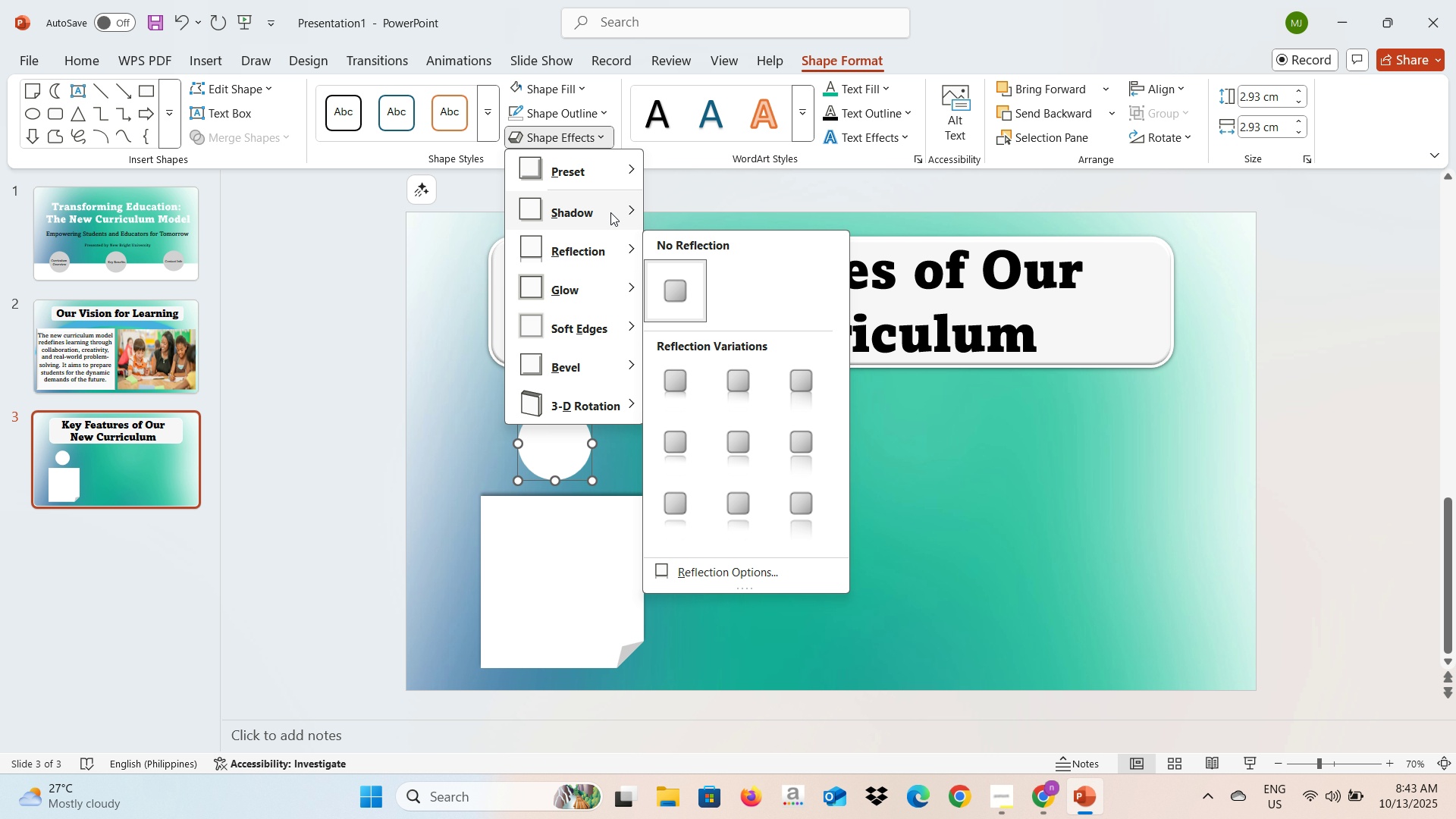 
left_click([610, 212])
 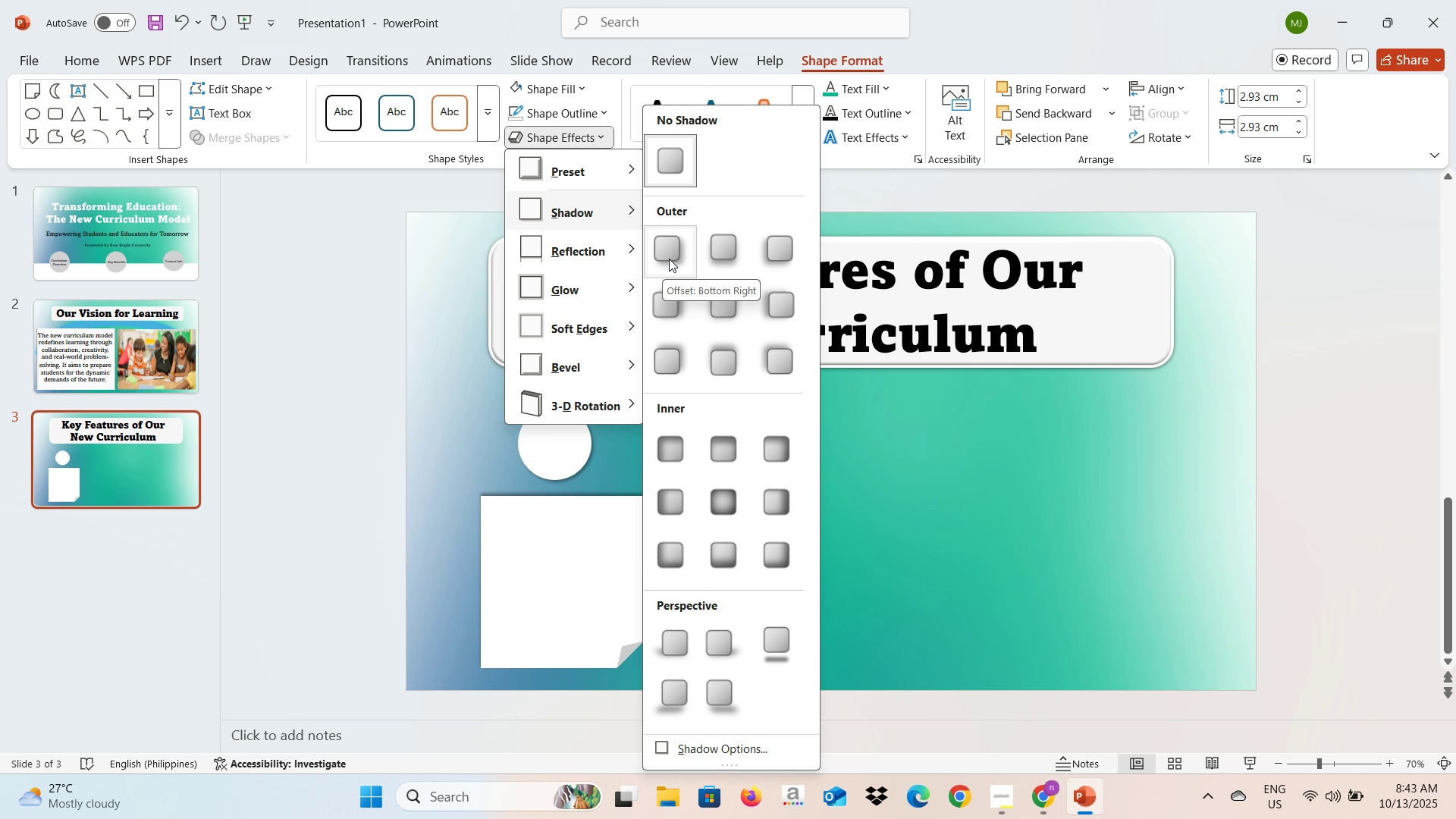 
left_click([714, 251])
 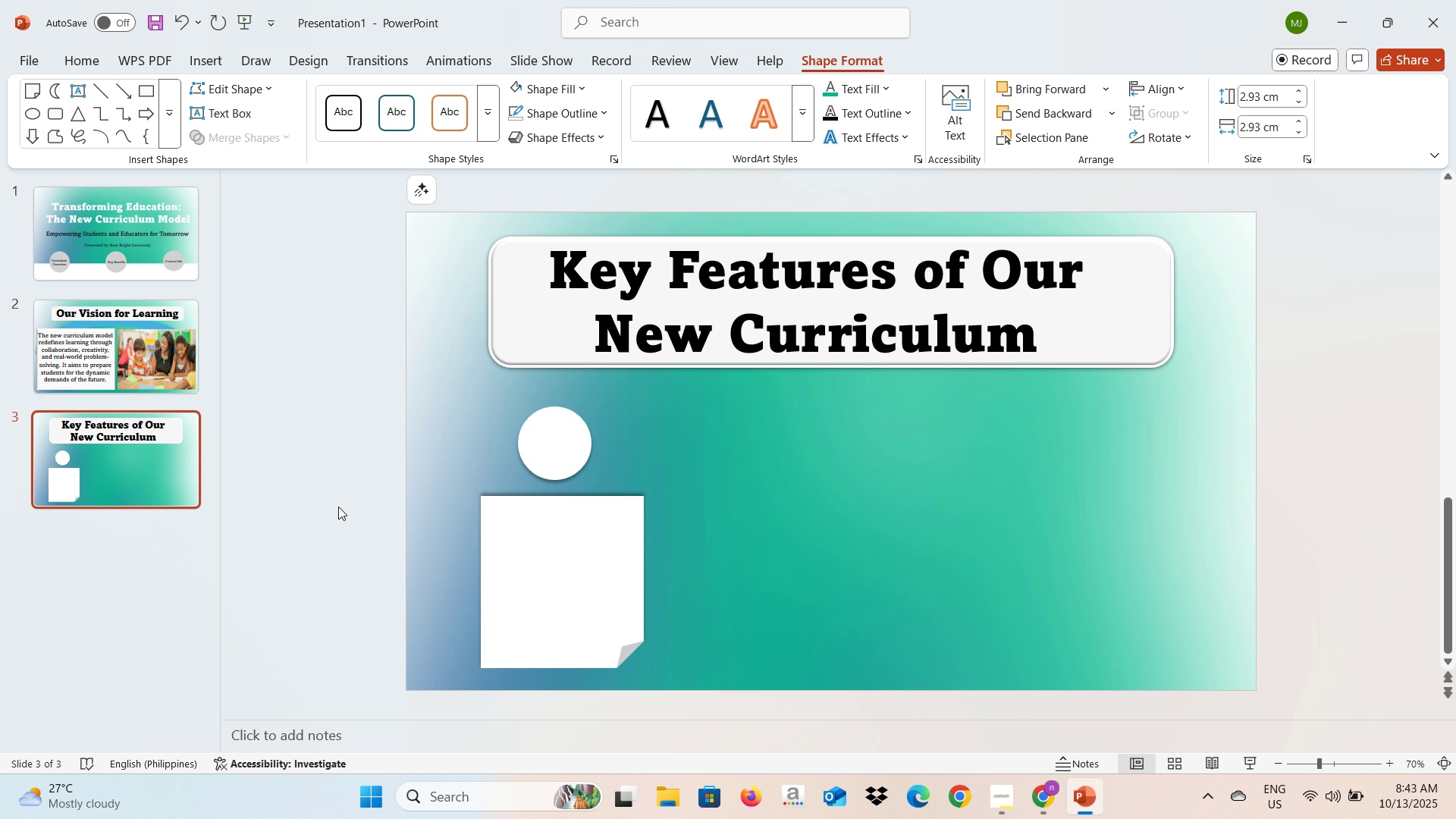 
left_click([338, 507])
 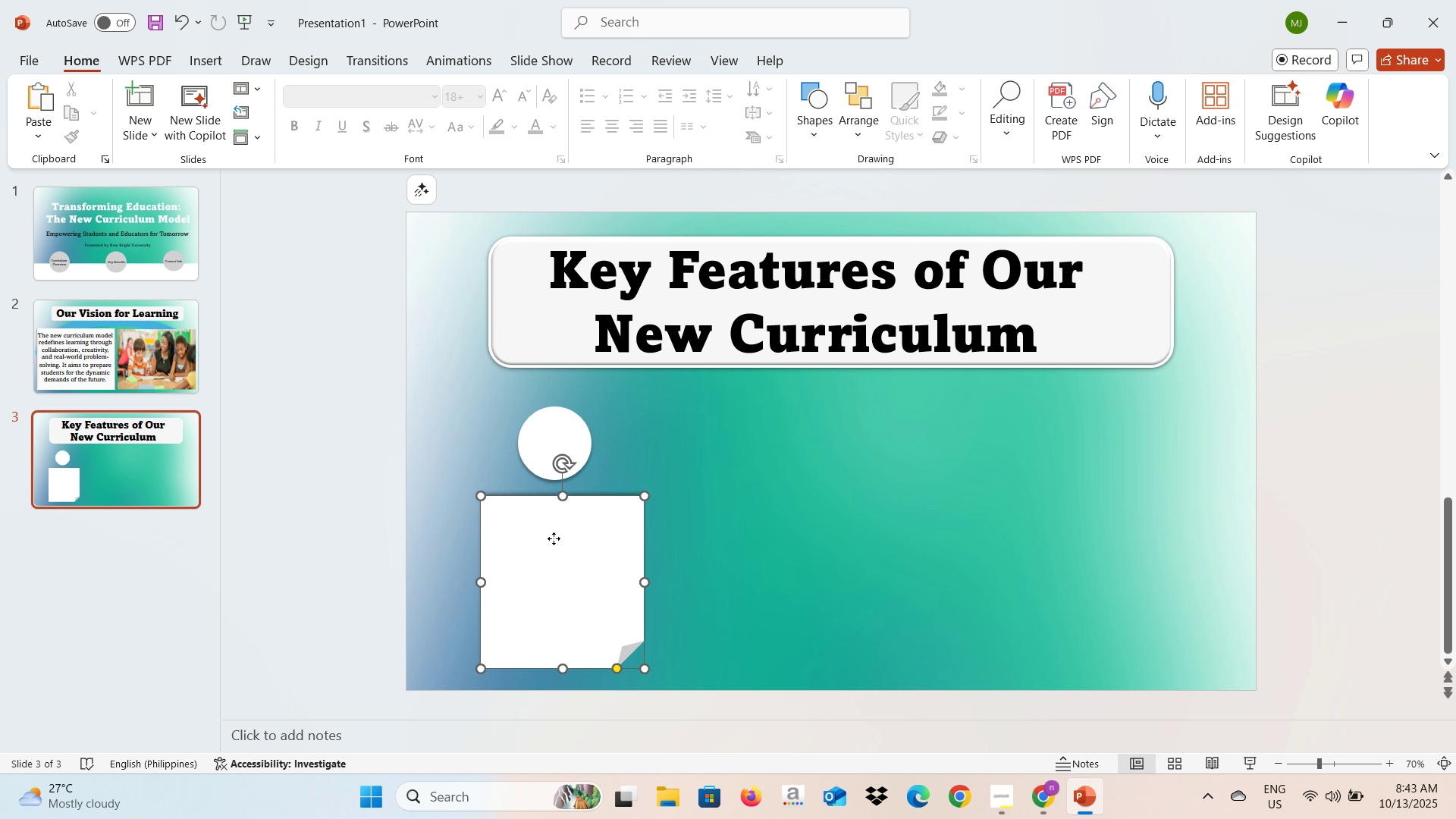 
double_click([554, 538])
 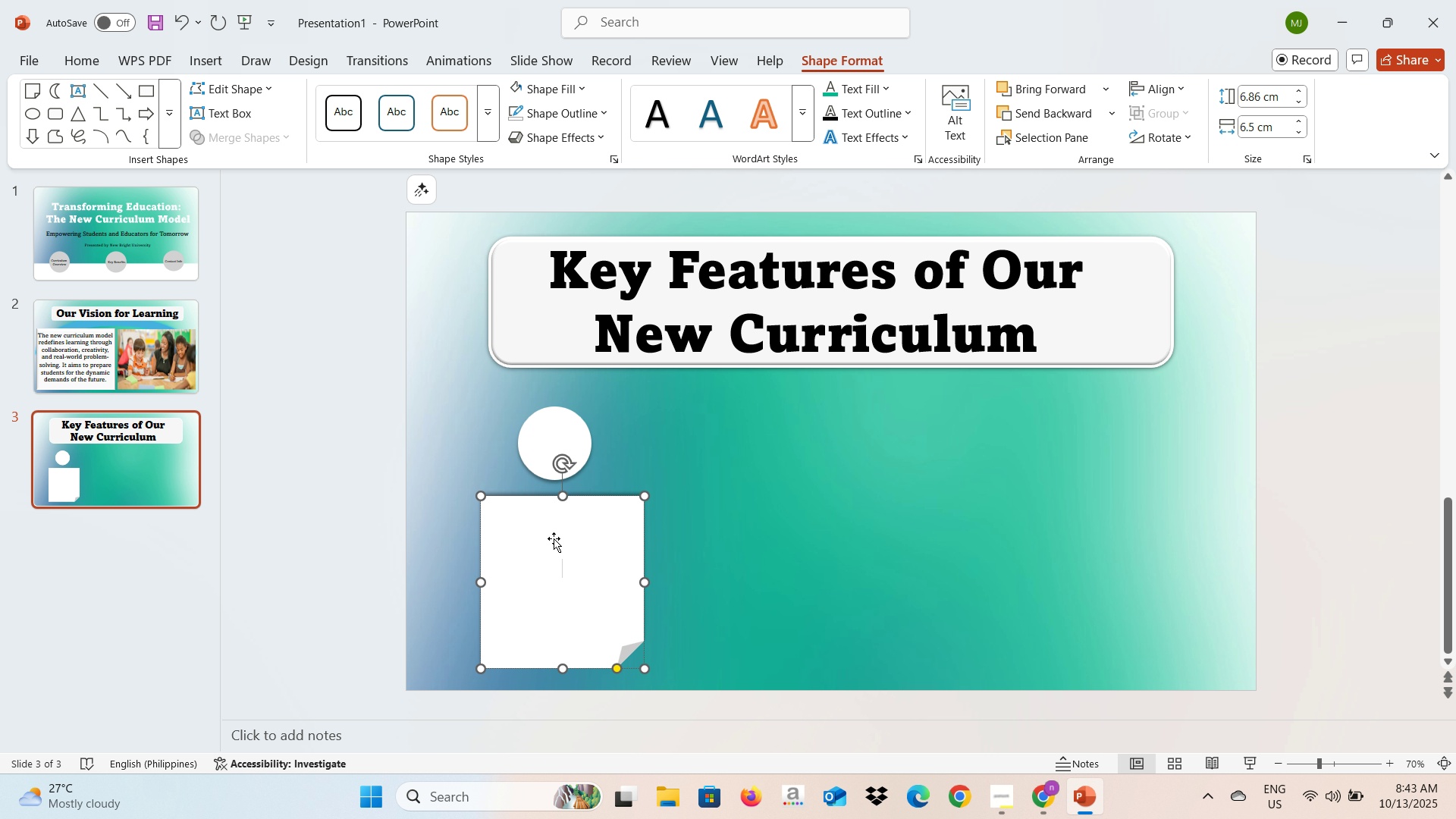 
key(Alt+AltLeft)
 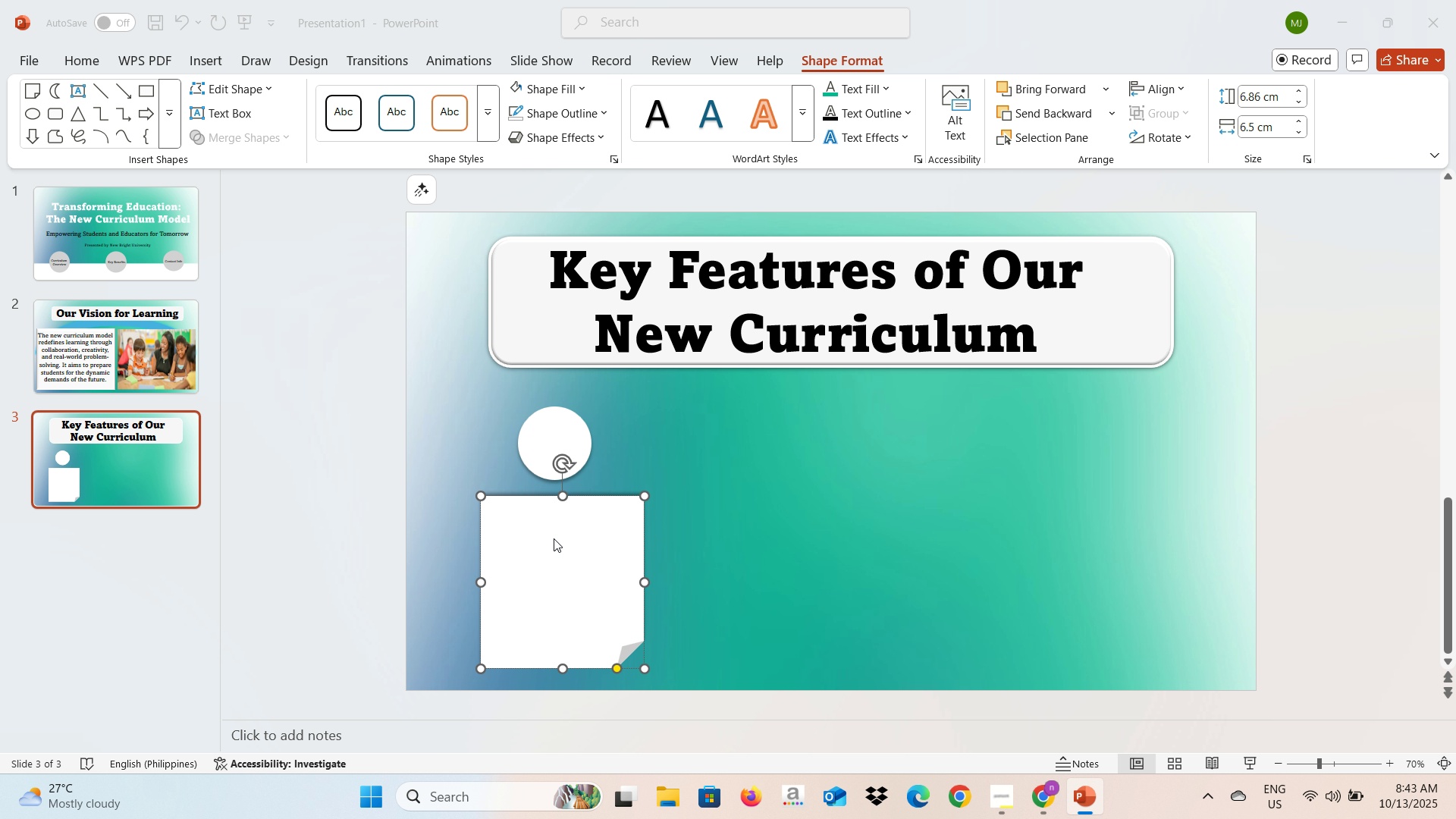 
key(Alt+Tab)
 